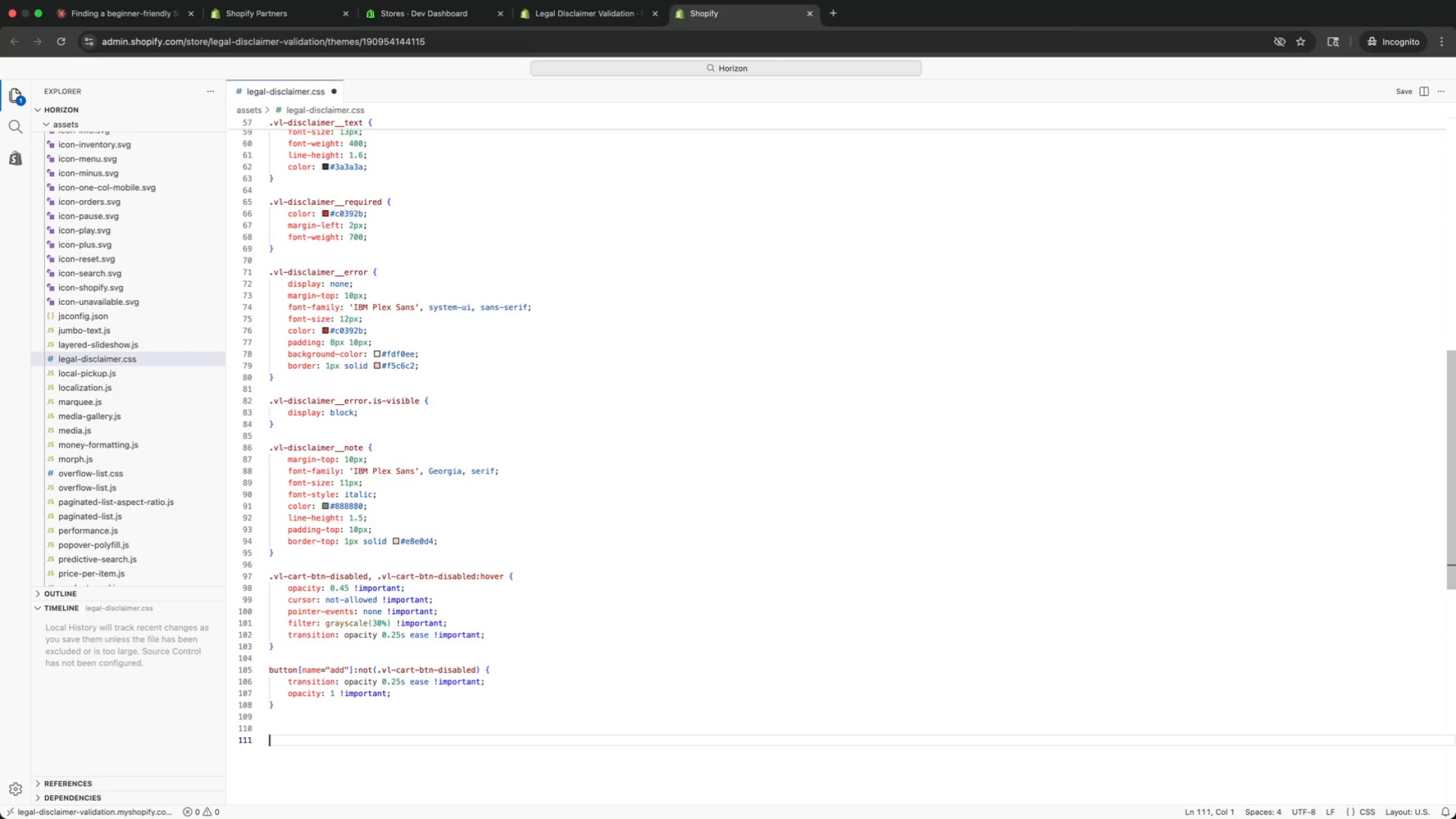 
type(@media screen adn )
key(Backspace)
key(Backspace)
key(Backspace)
type(nd (max-width: 640px)
 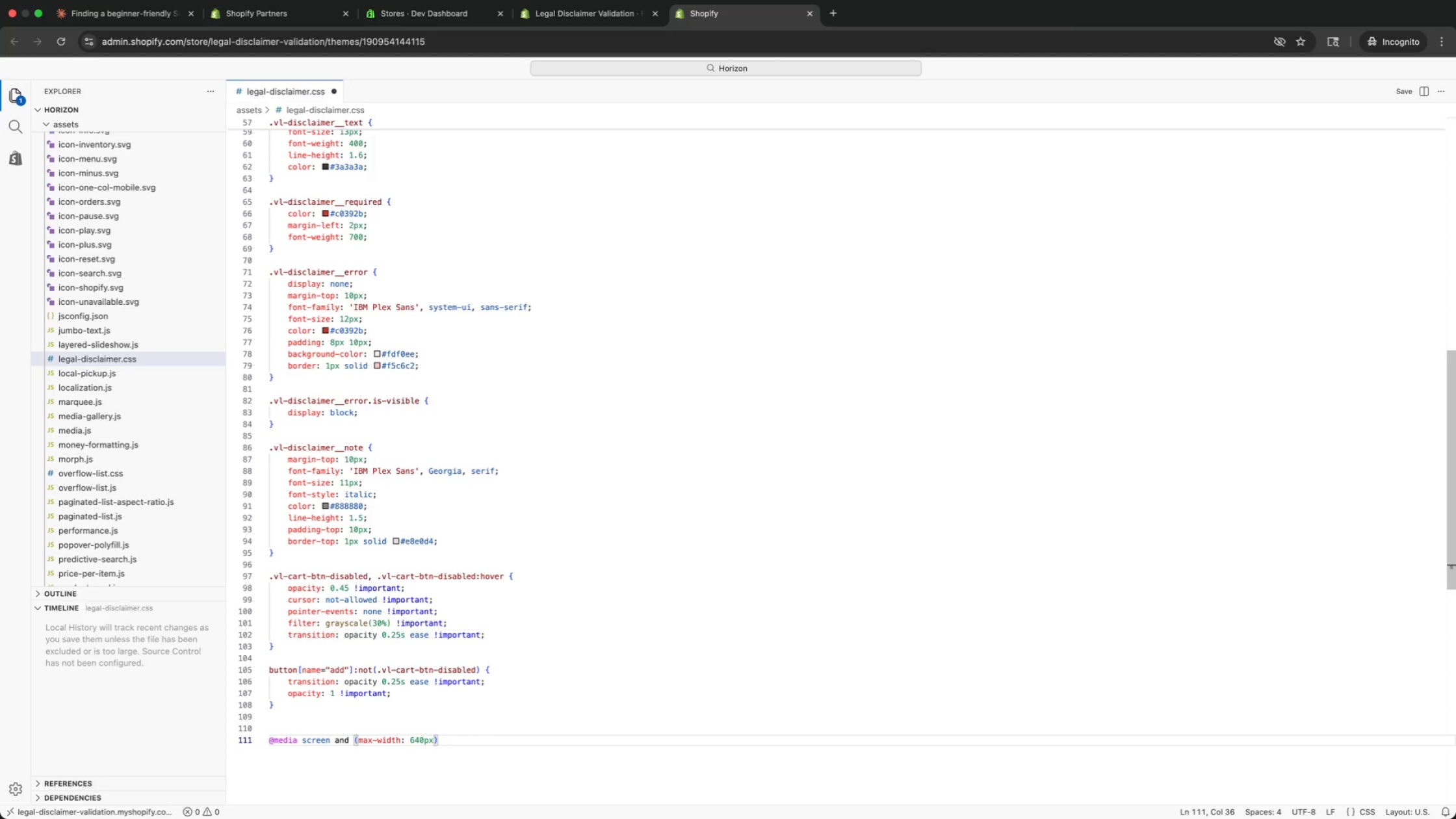 
key(Meta+CommandLeft)
 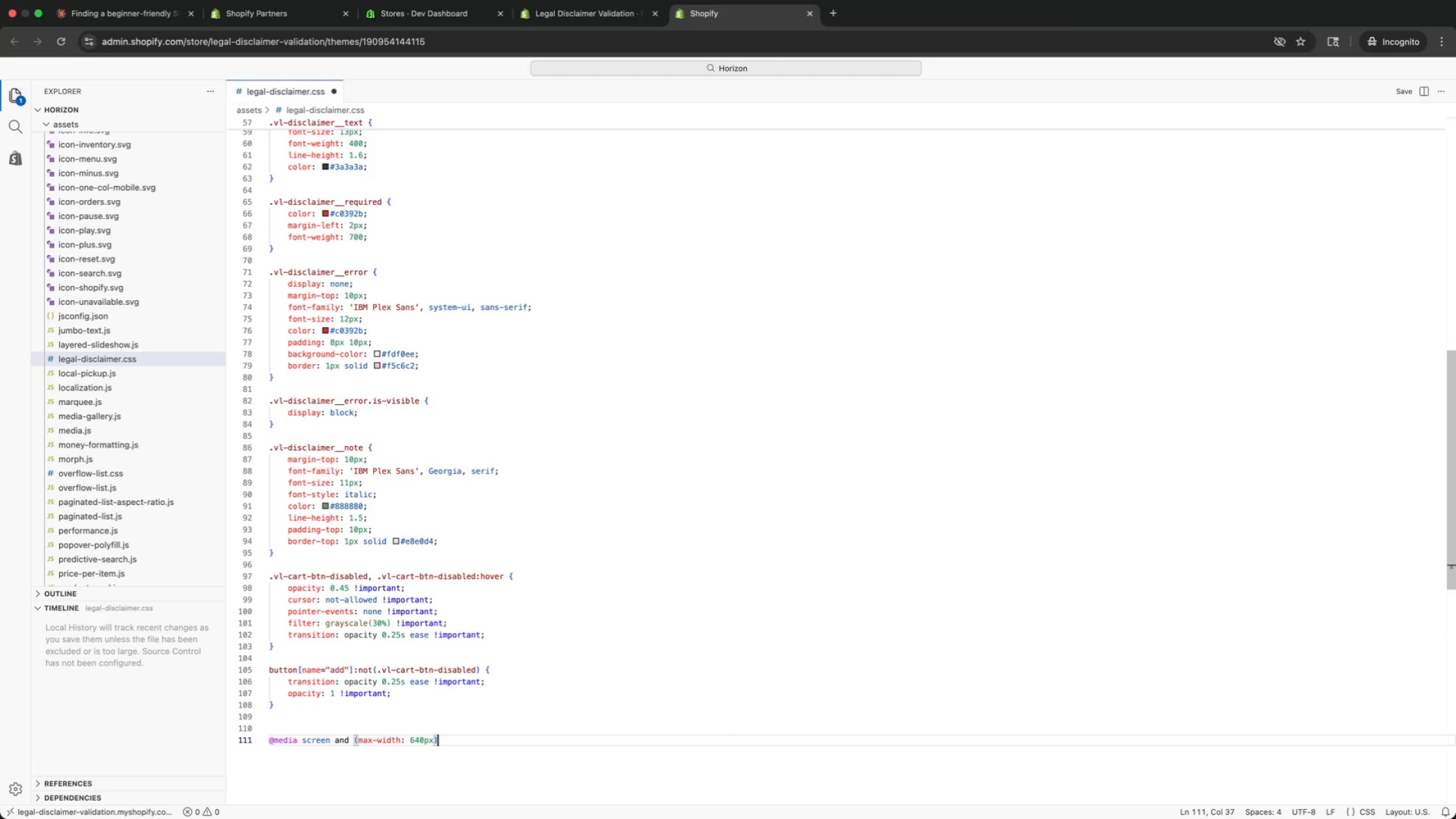 
key(Meta+ArrowRight)
 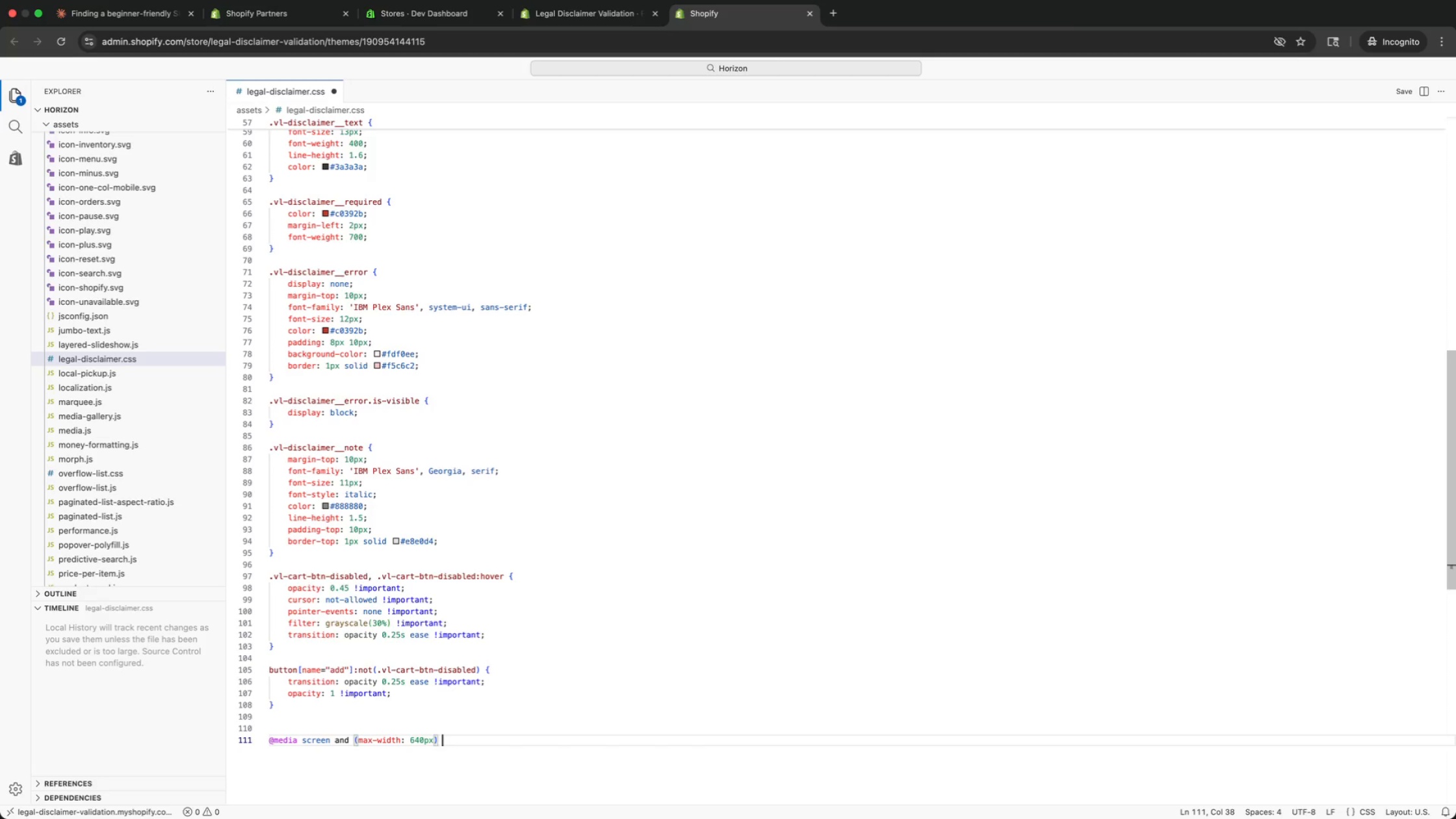 
key(Space)
 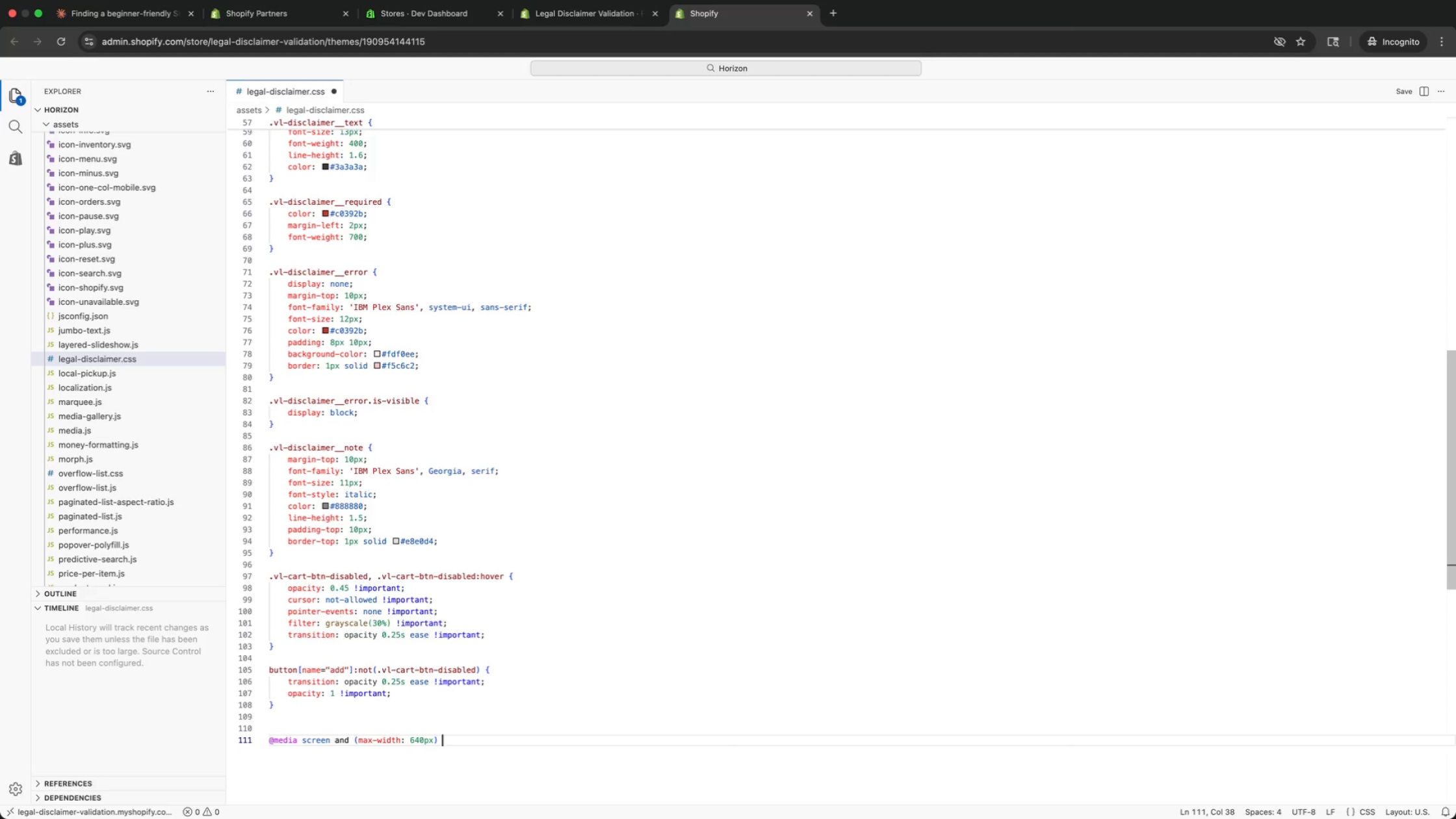 
key(Shift+BracketLeft)
 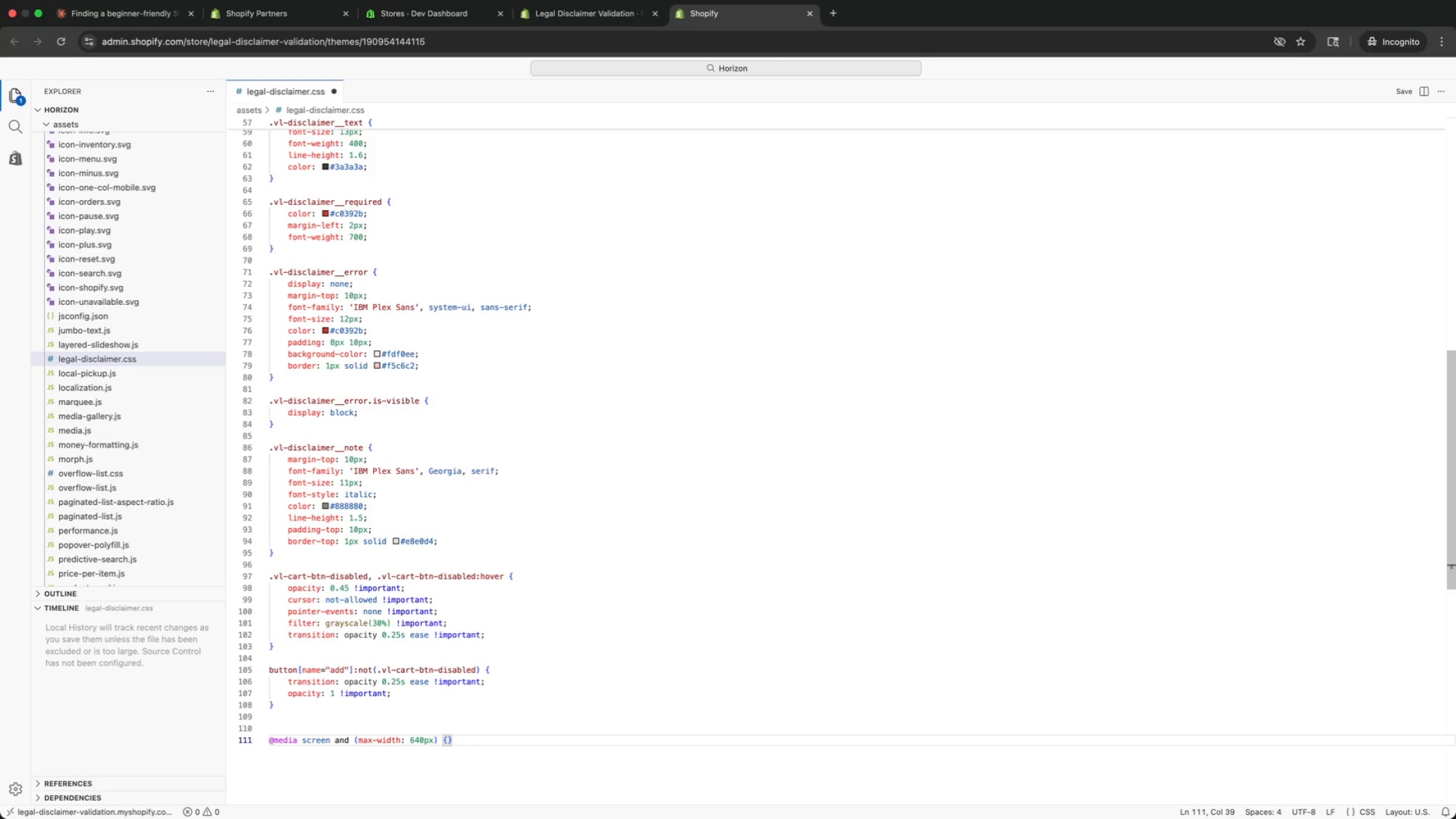 
key(Enter)
 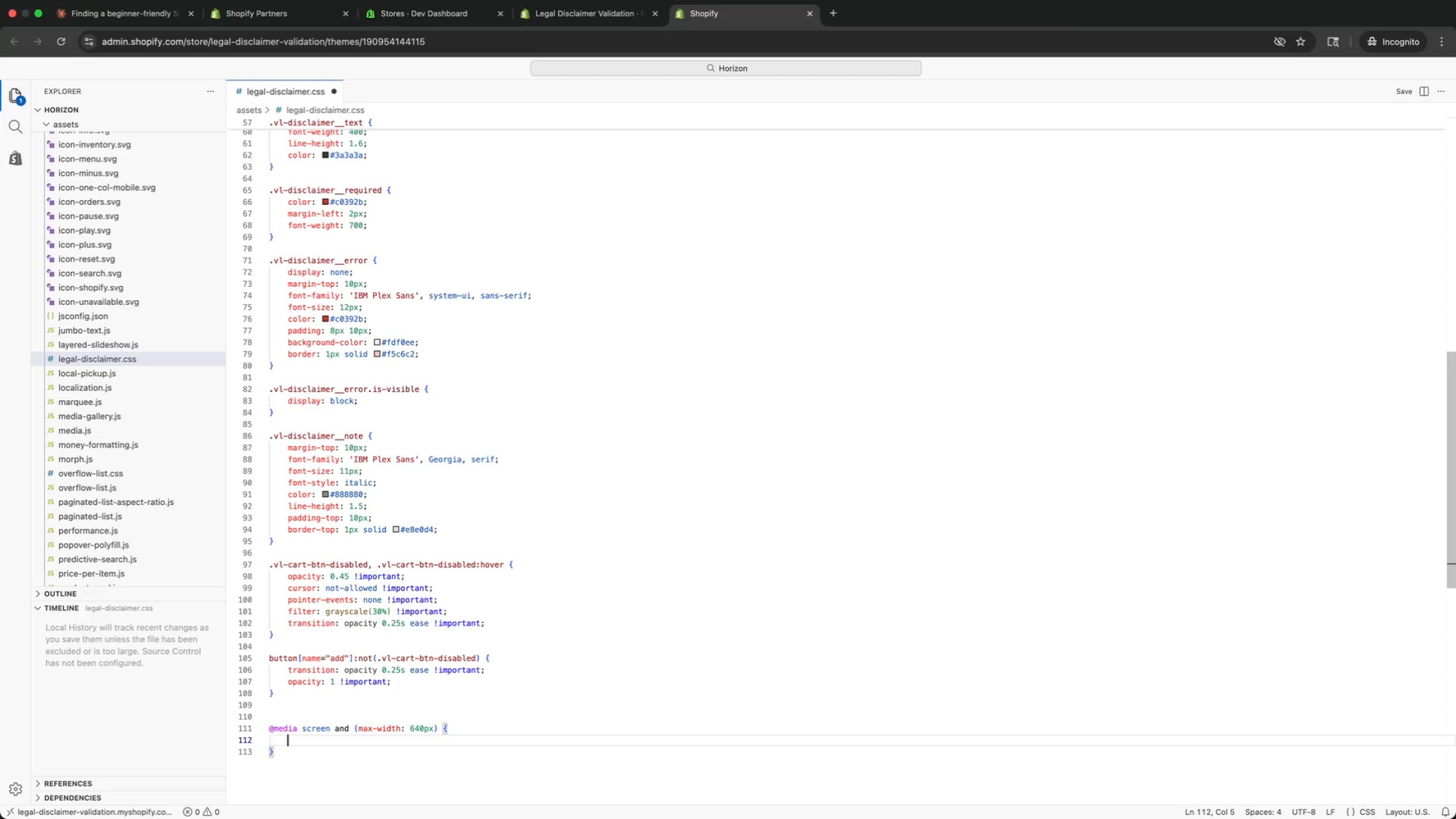 
type(dis)
 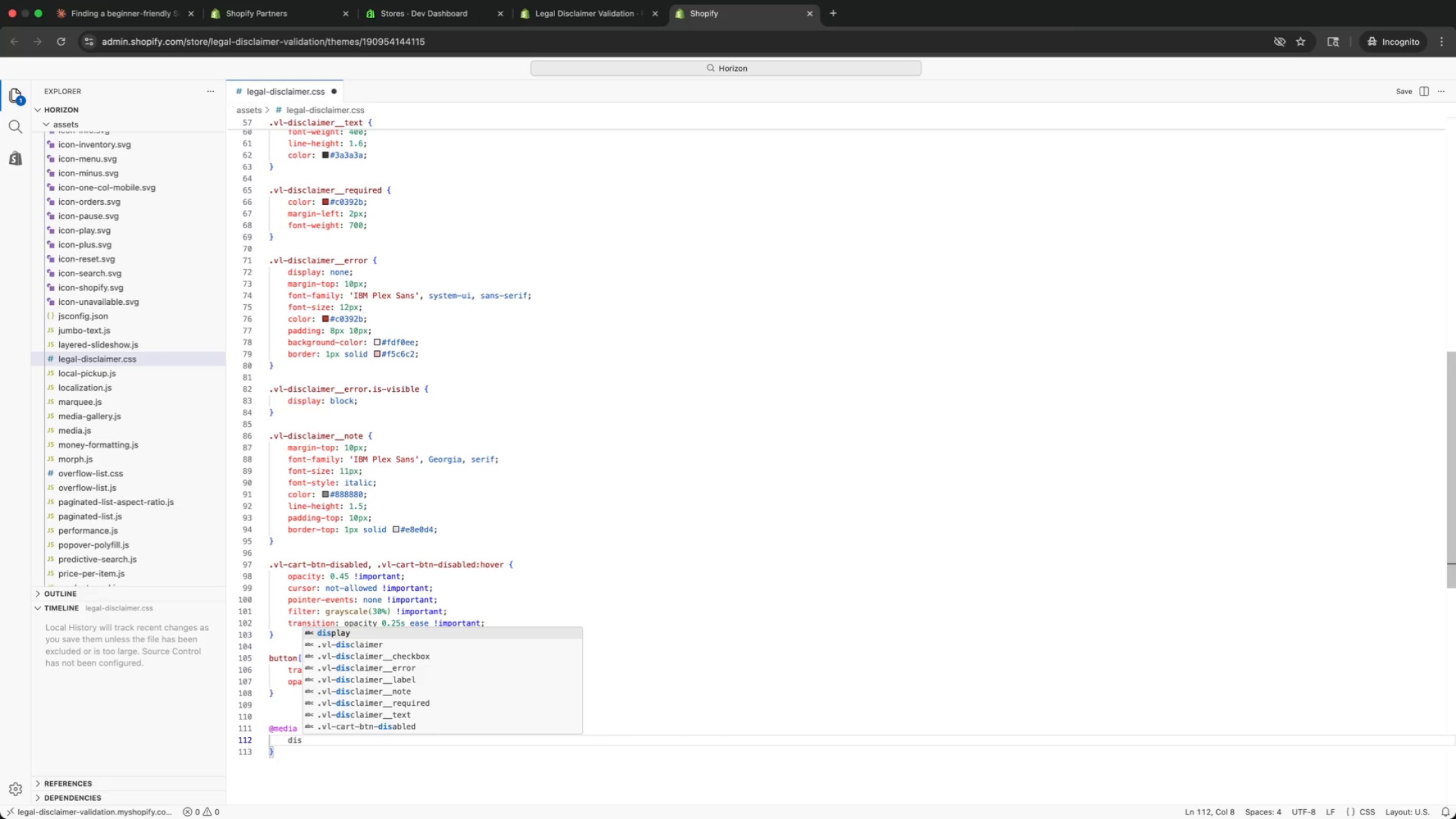 
key(ArrowDown)
 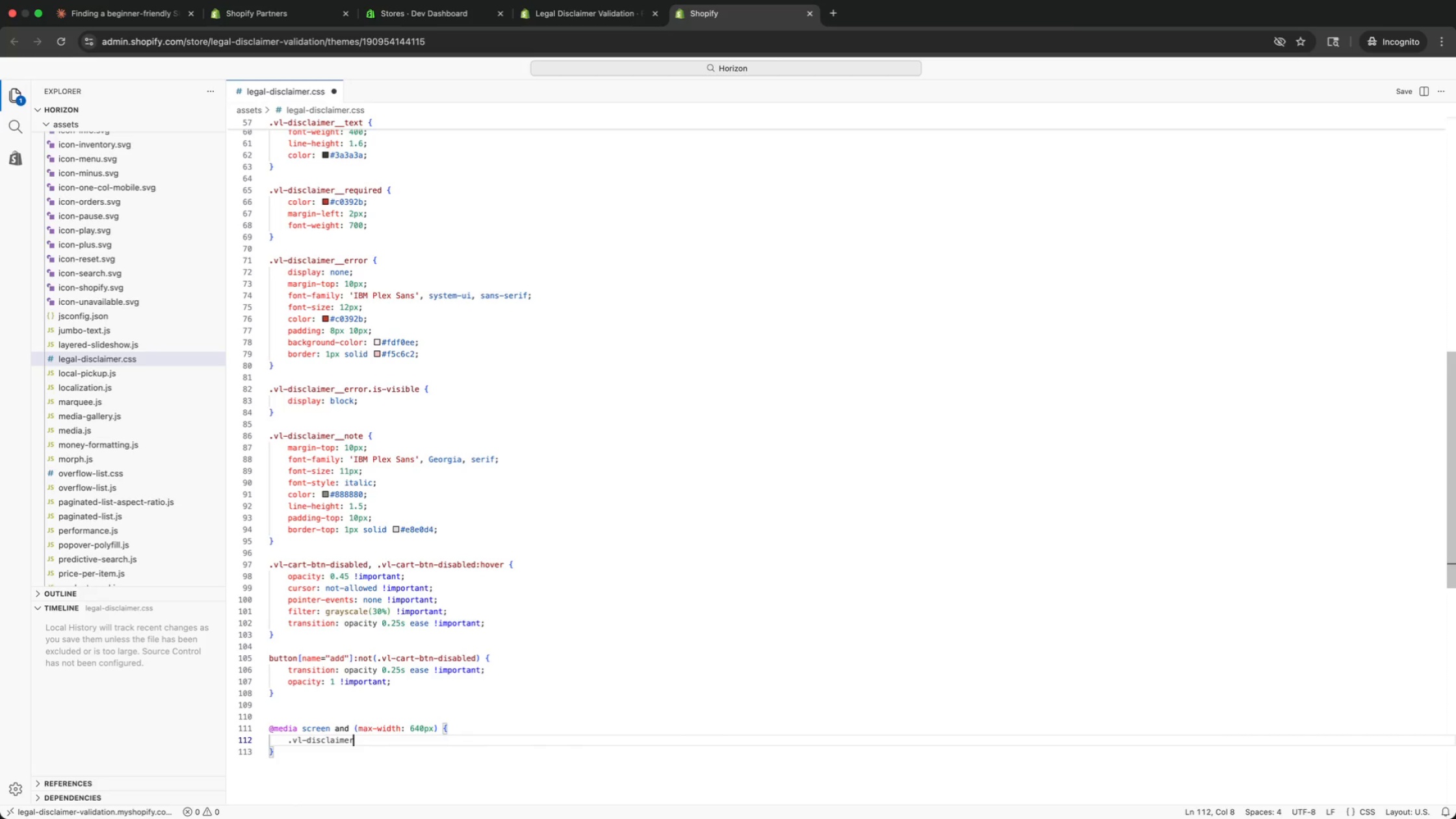 
key(Enter)
 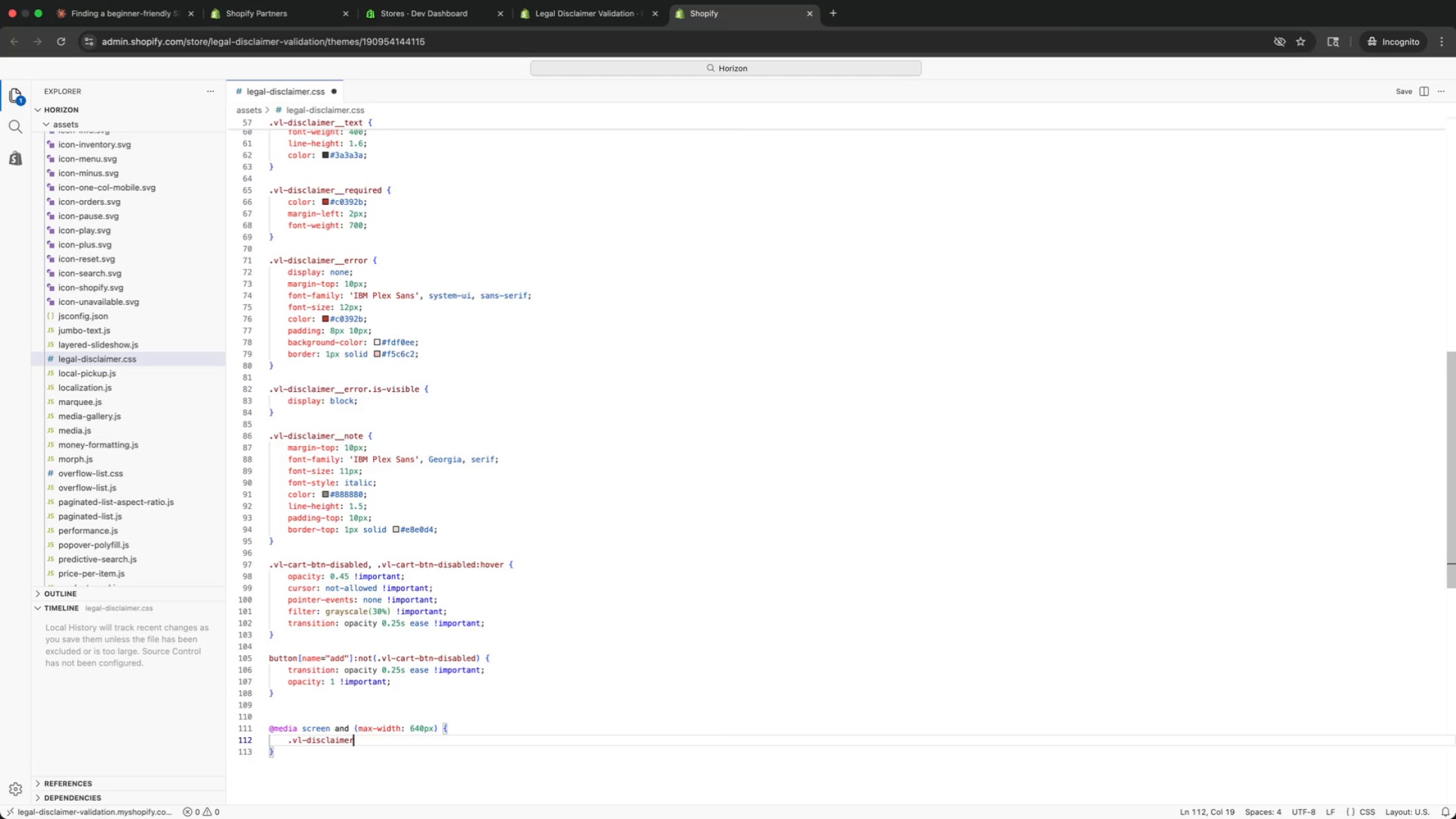 
key(Space)
 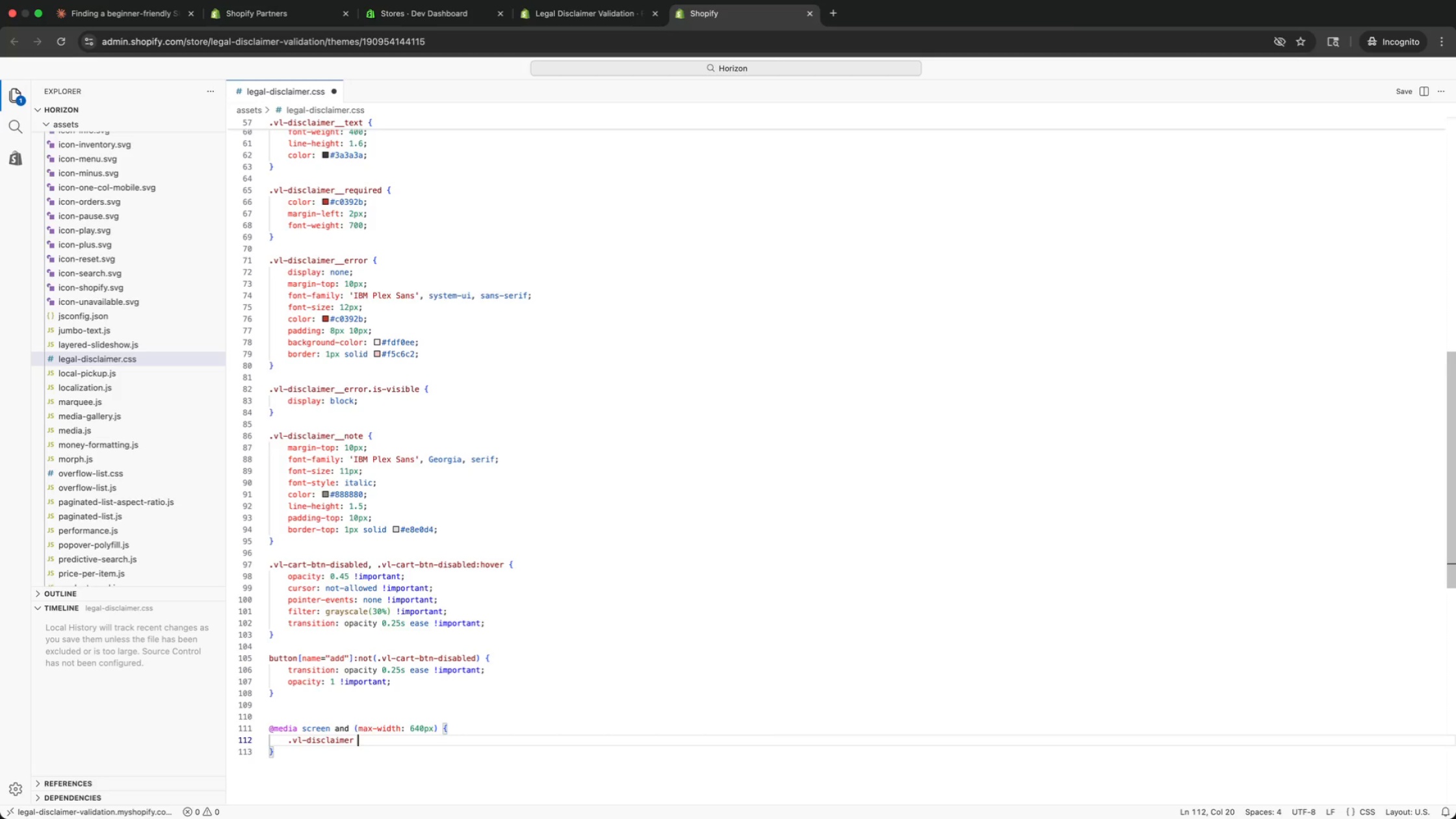 
key(Shift+BracketLeft)
 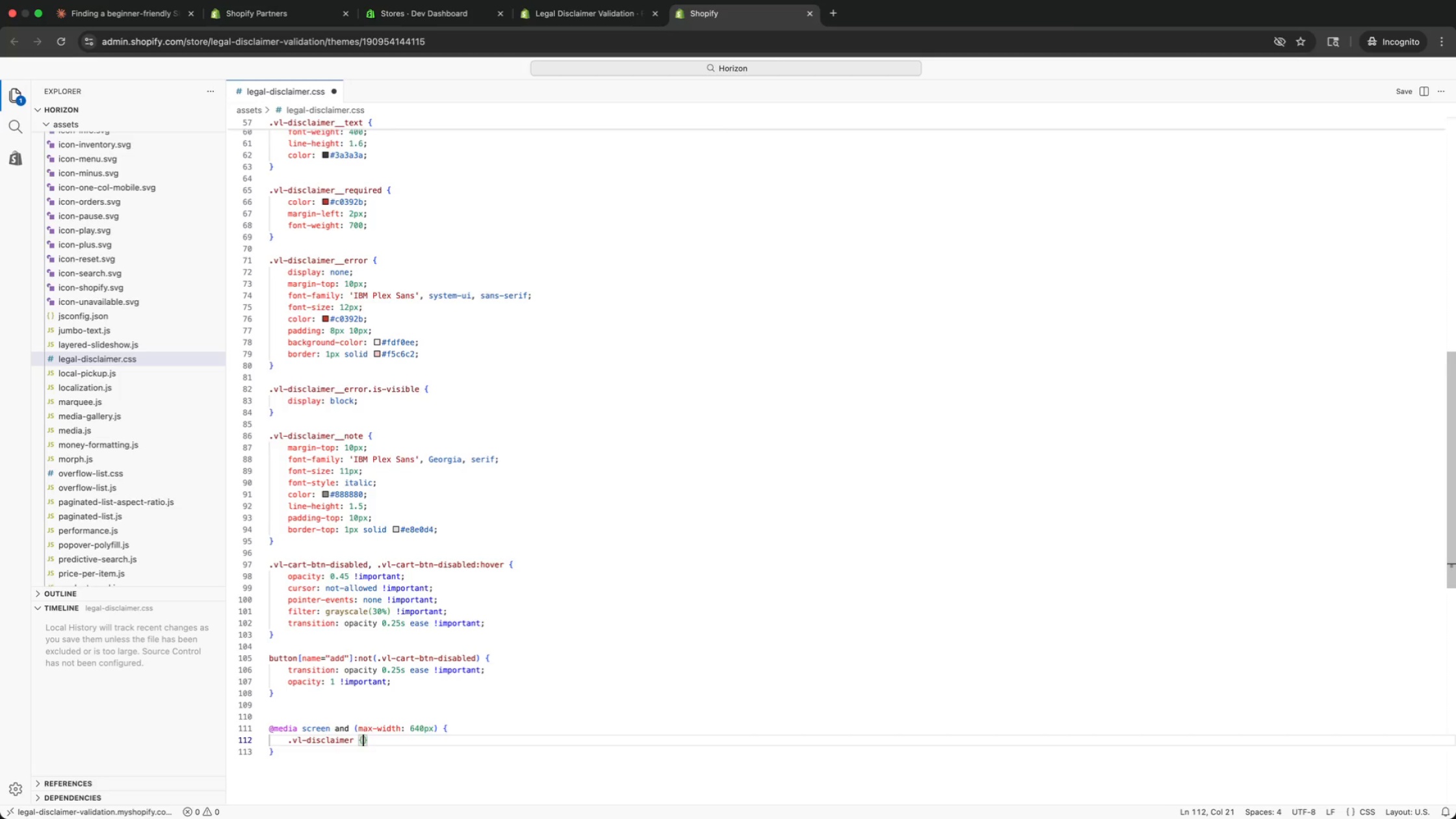 
key(Enter)
 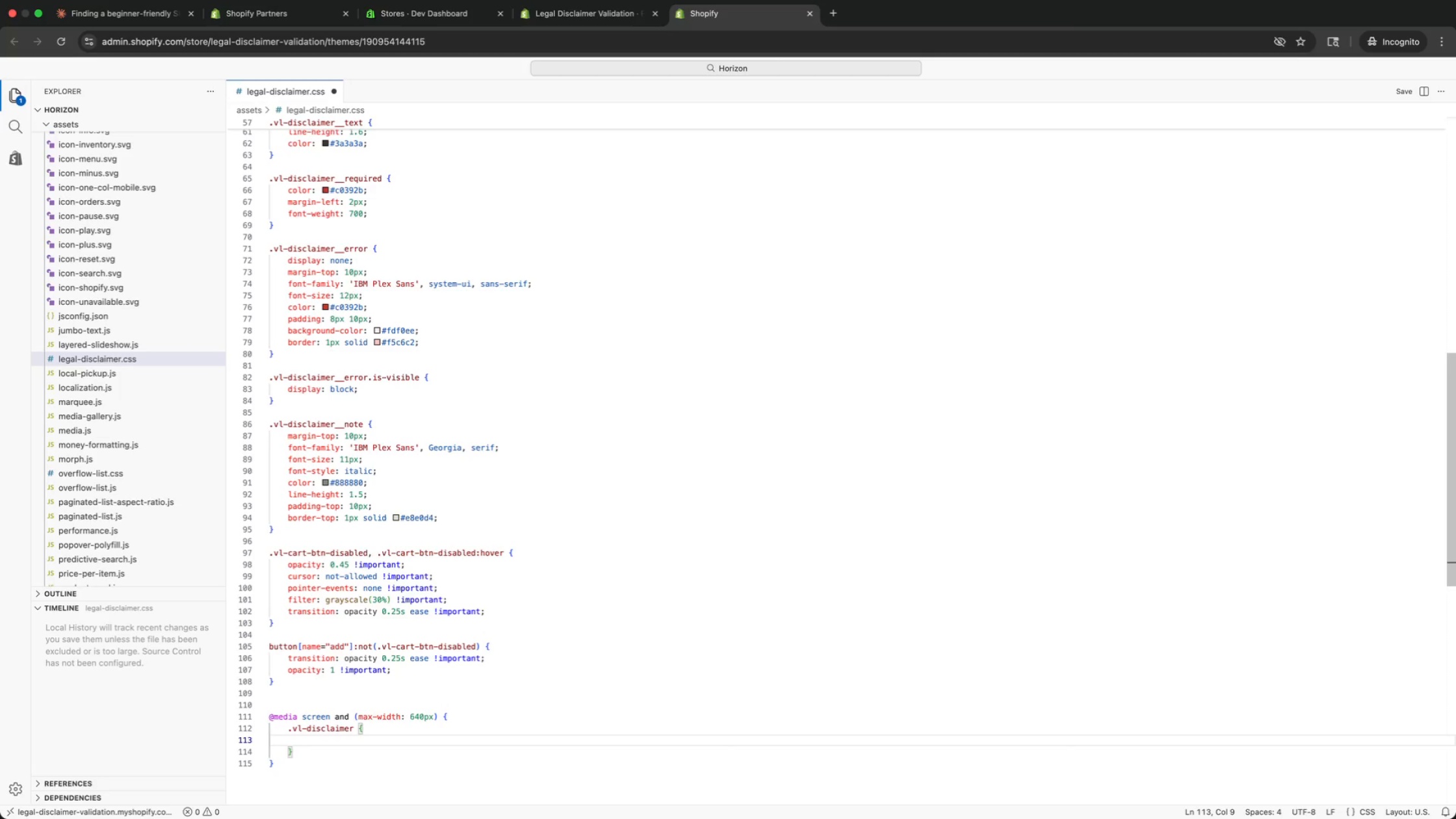 
type(pad)
 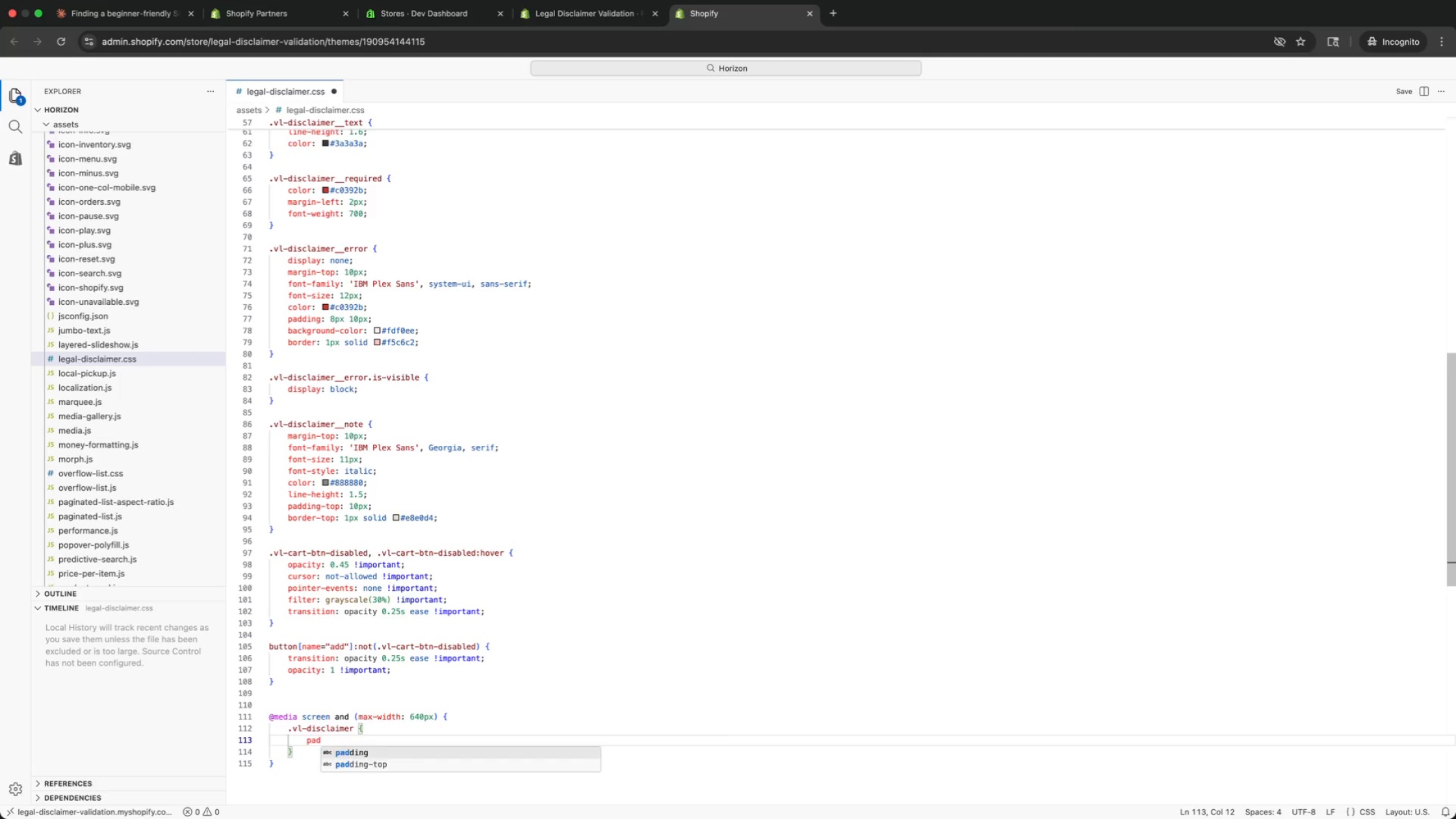 
key(Enter)
 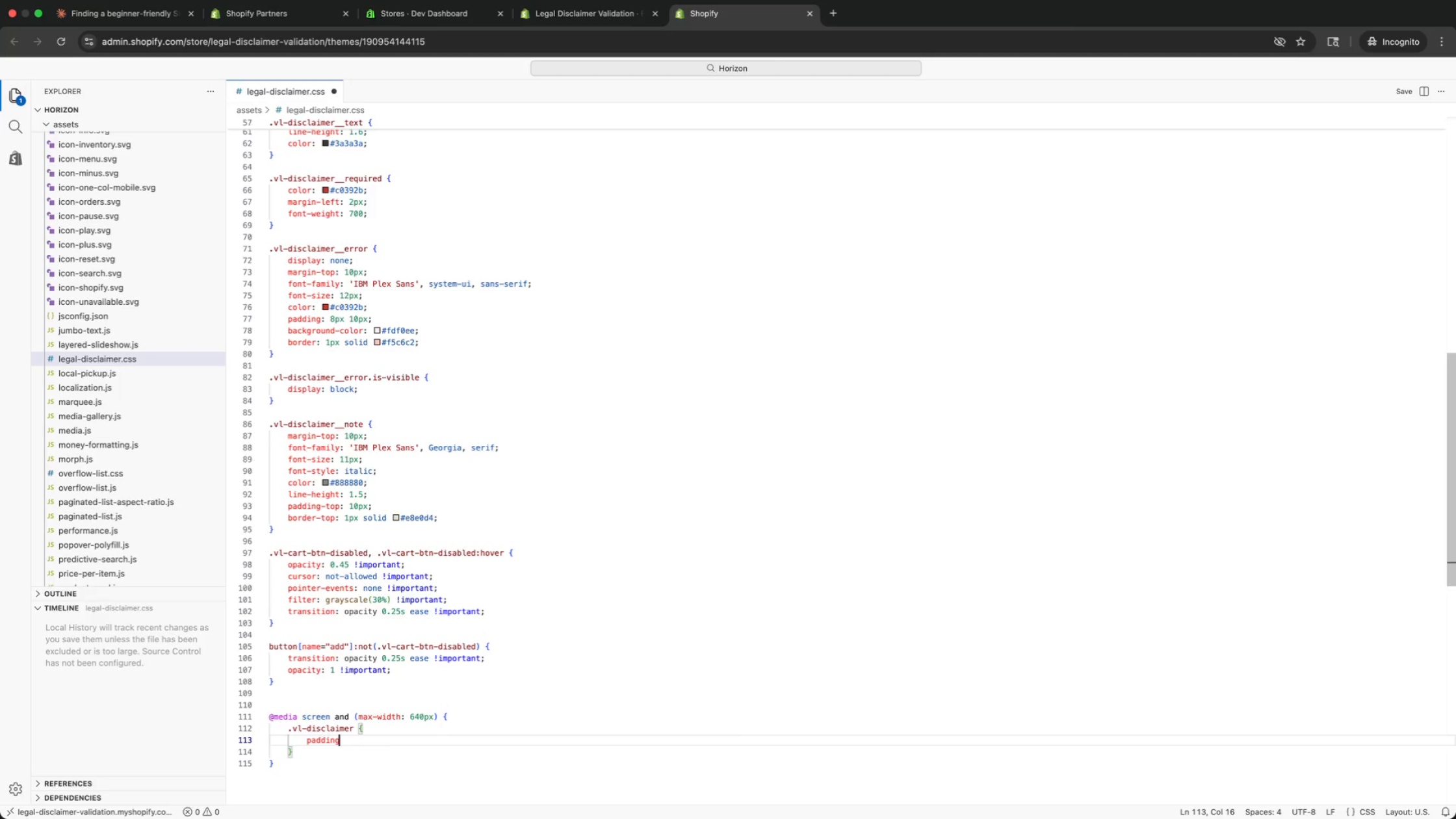 
type(: 16px 14px;)
 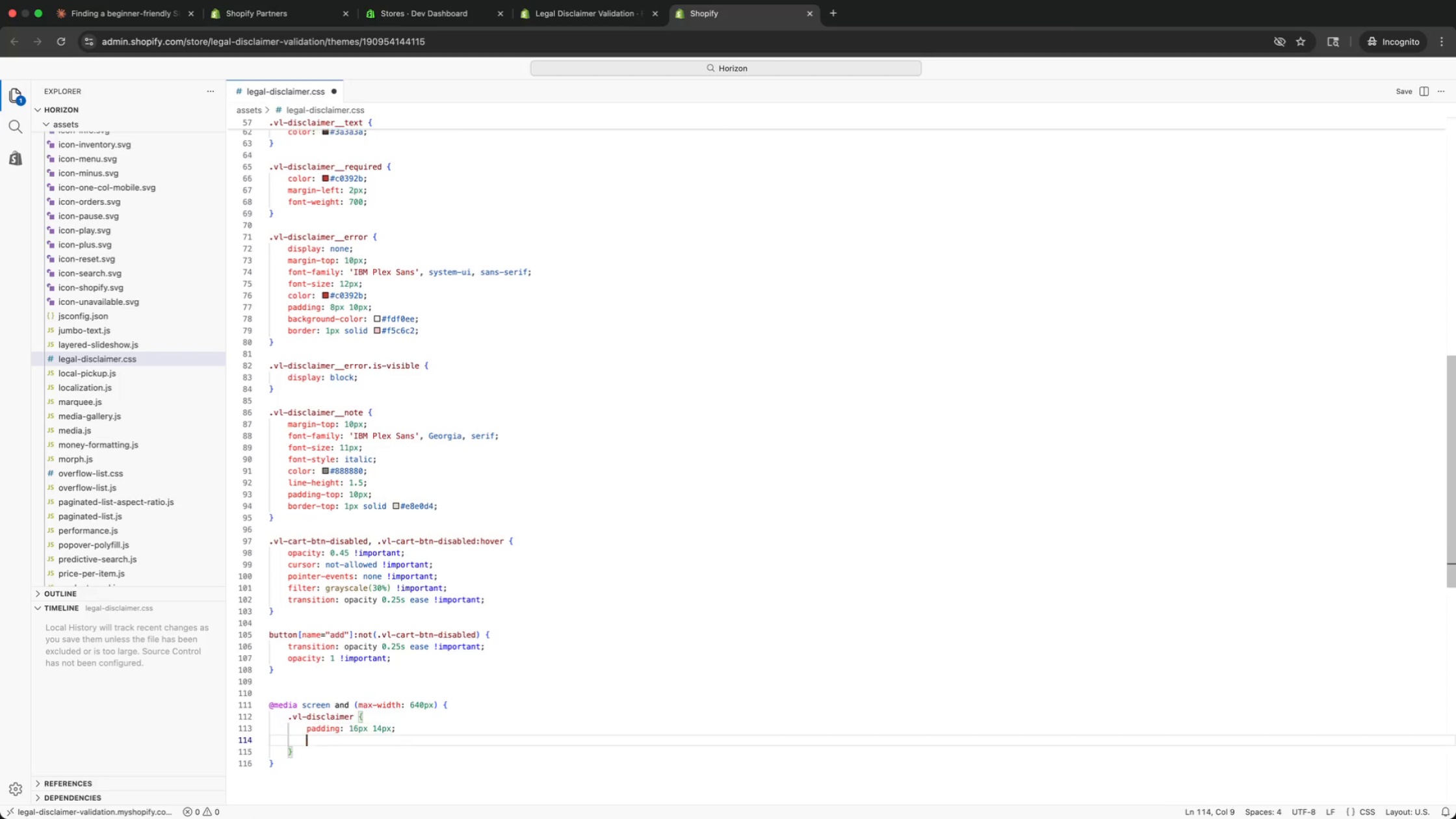 
key(Enter)
 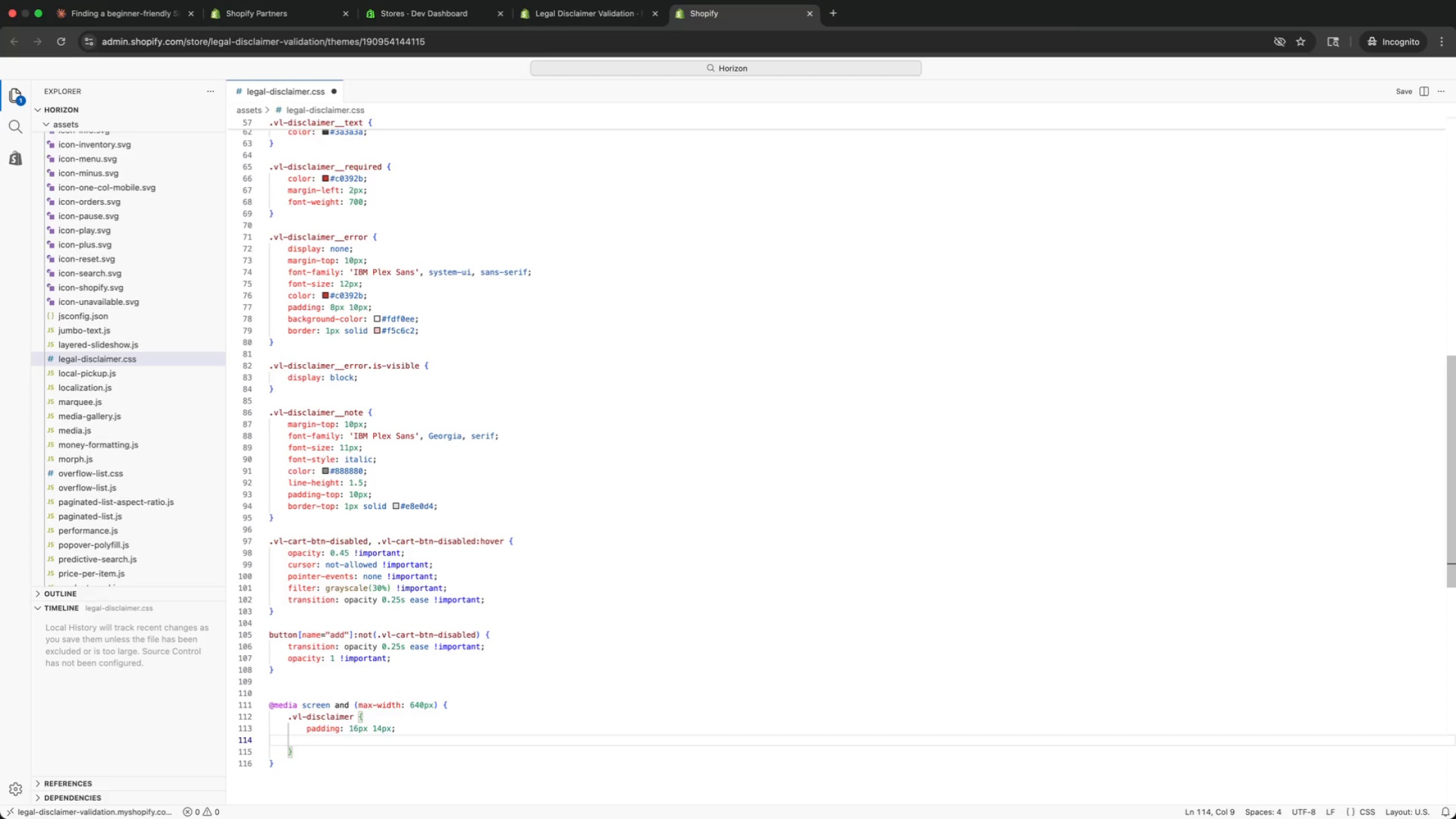 
type(mar)
 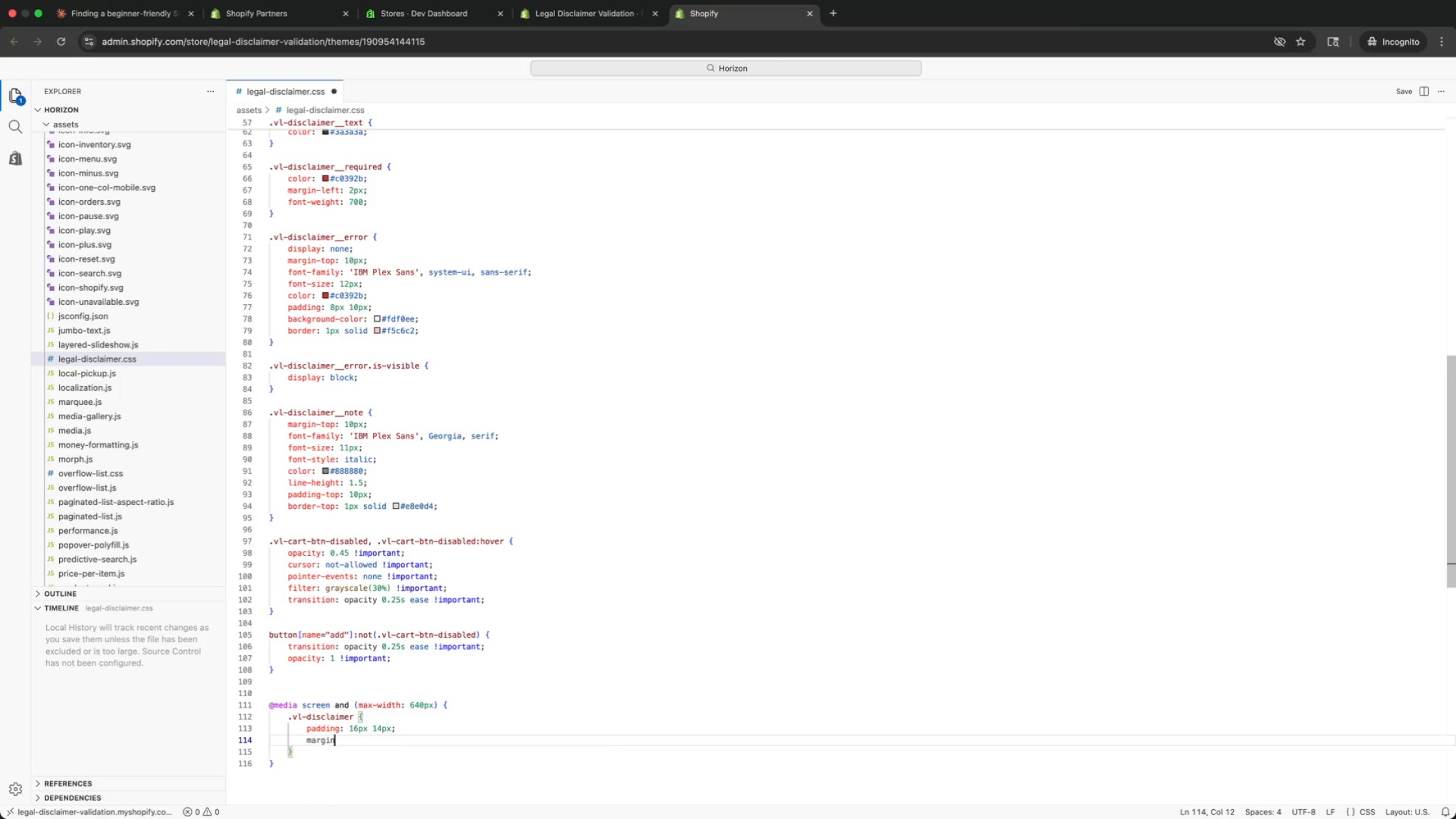 
key(Enter)
 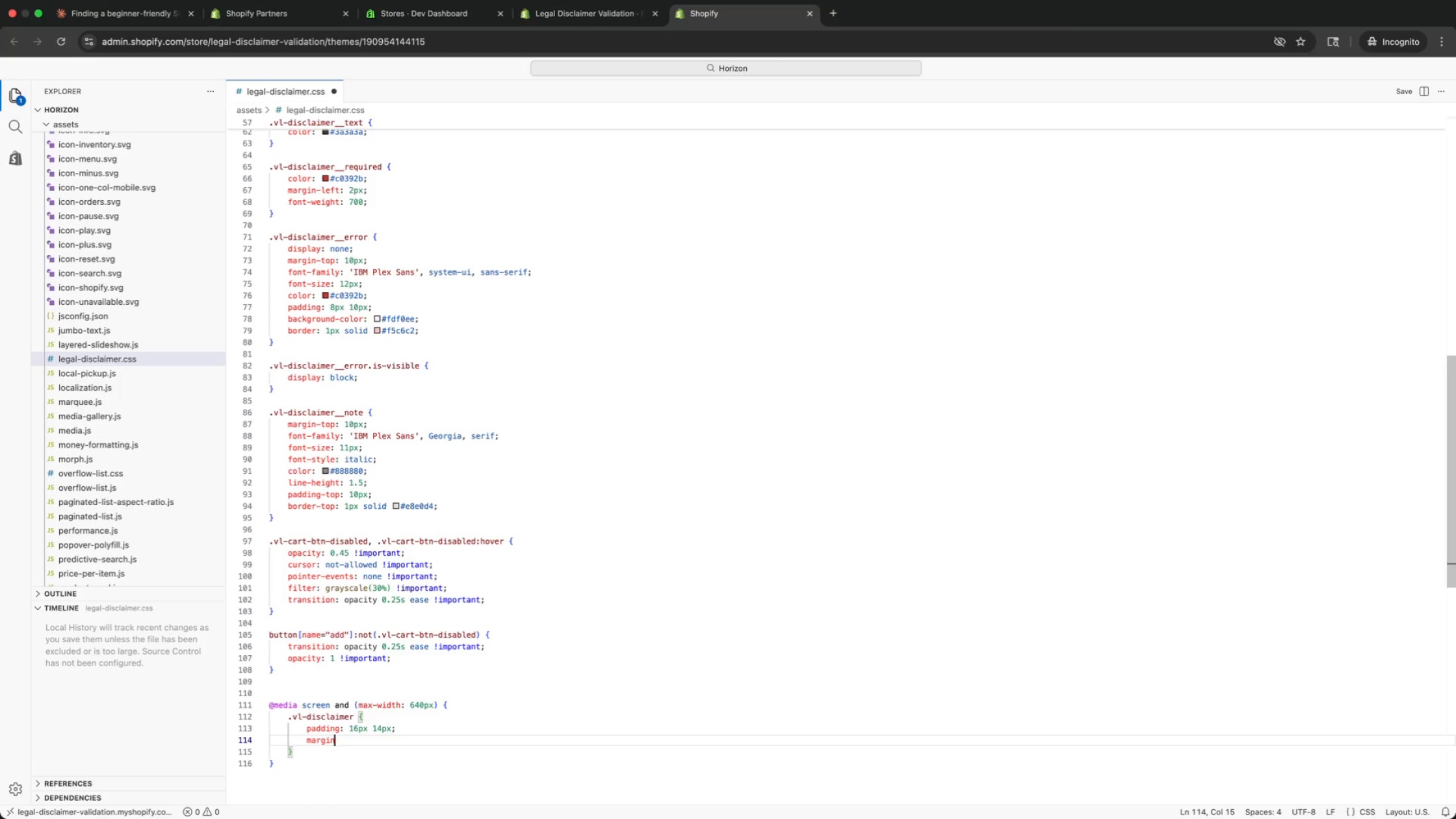 
type(: 16px 0;)
 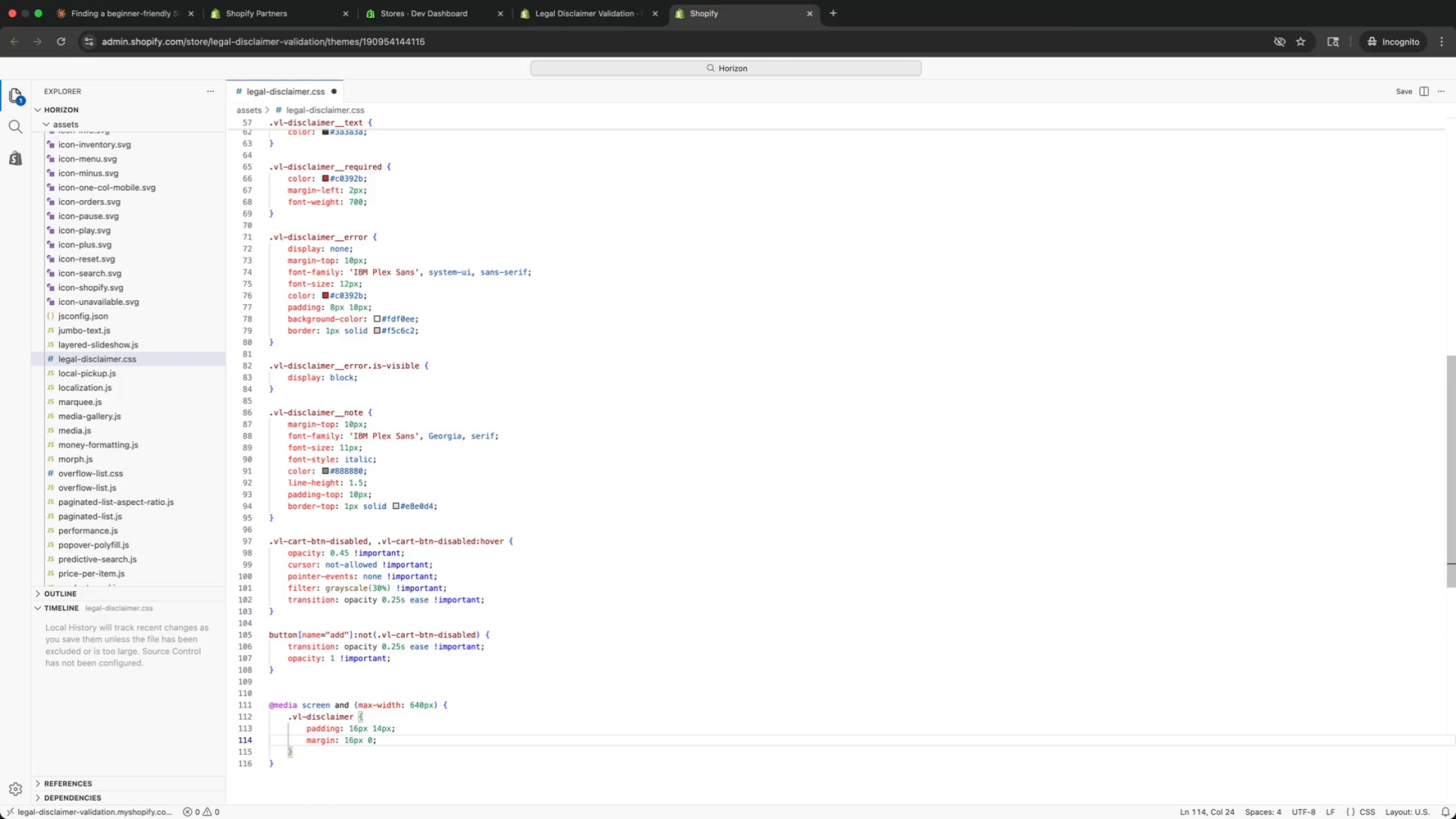 
key(Meta+ArrowDown)
 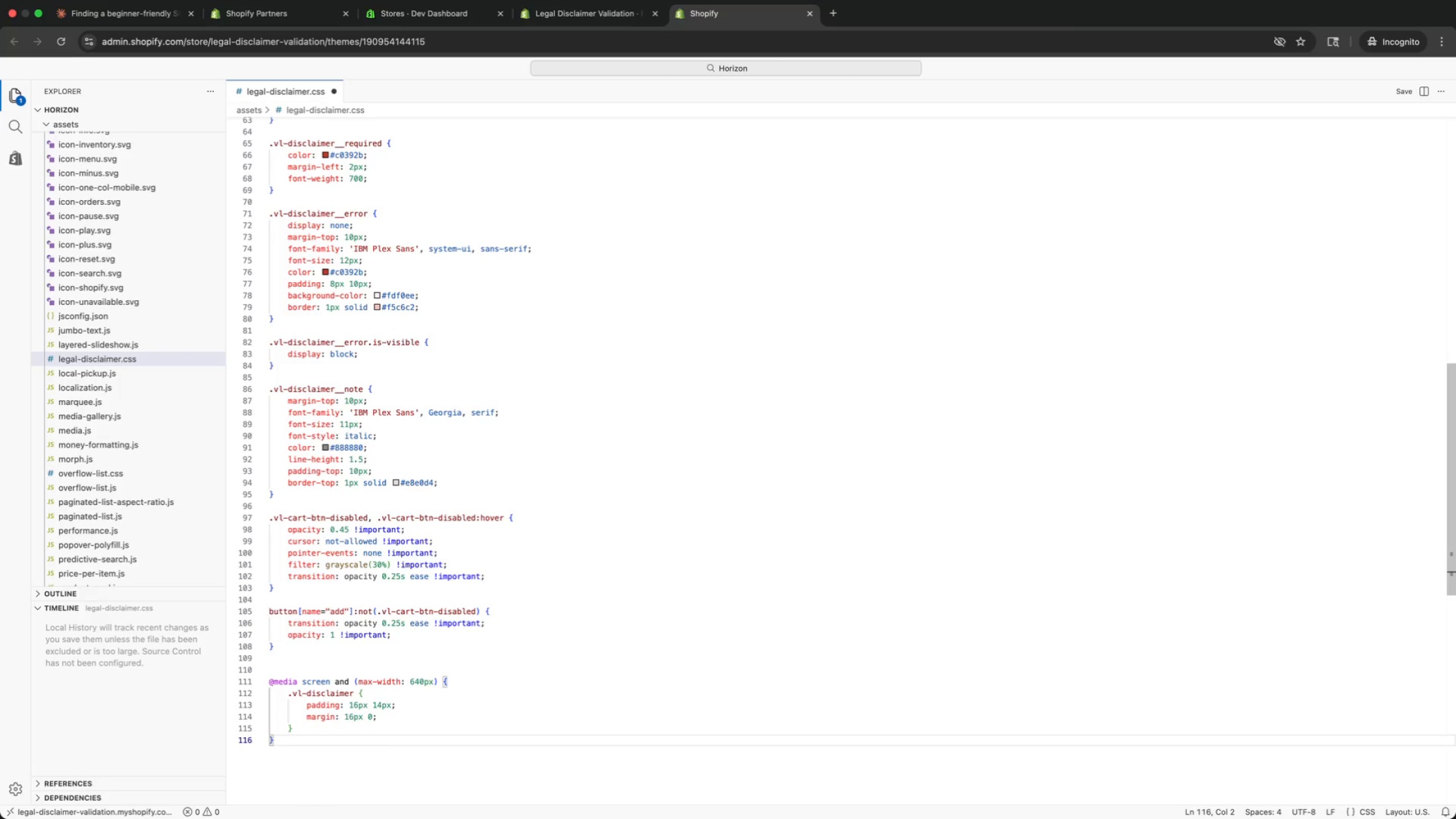 
key(Meta+CommandLeft)
 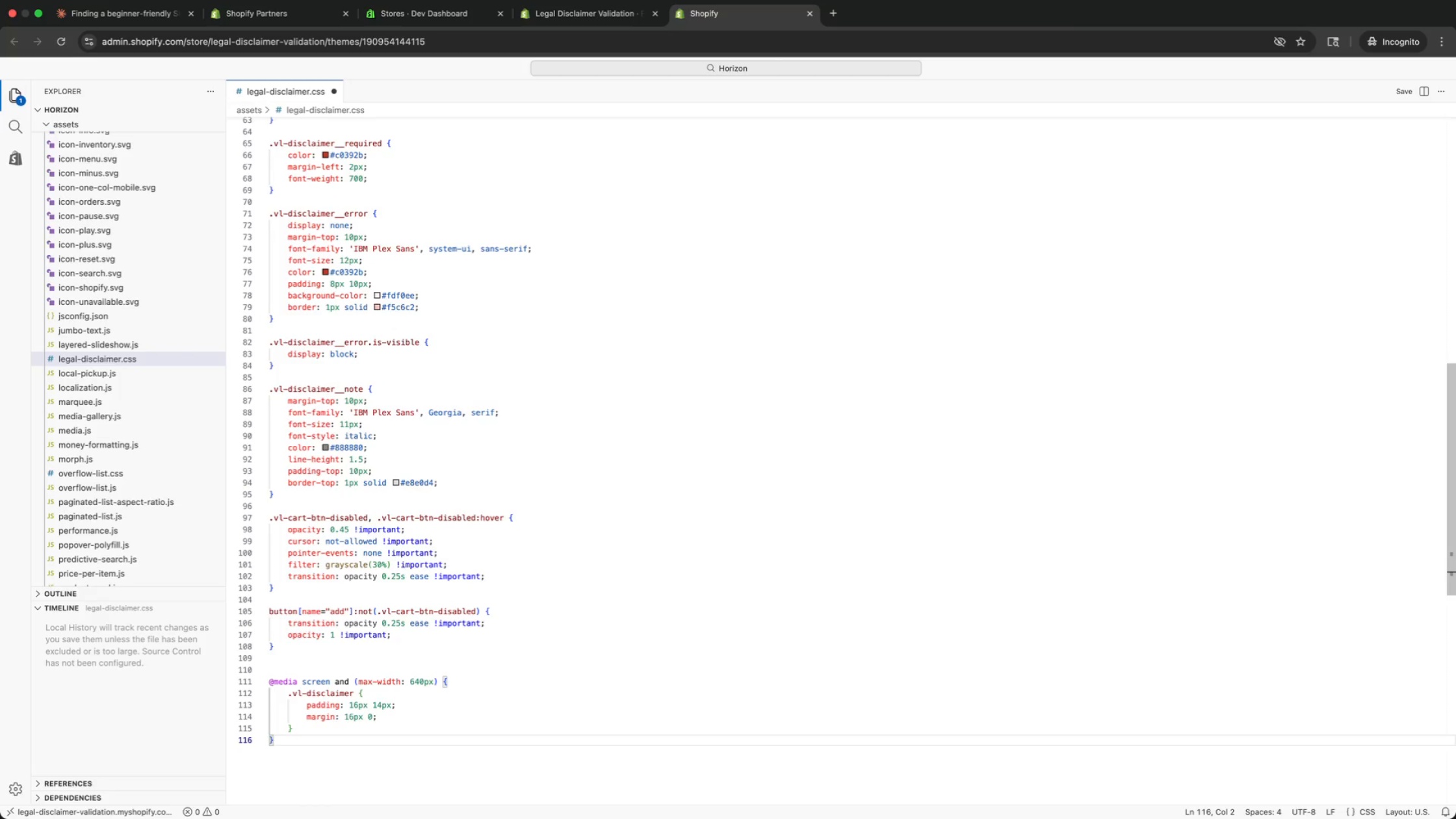 
key(ArrowUp)
 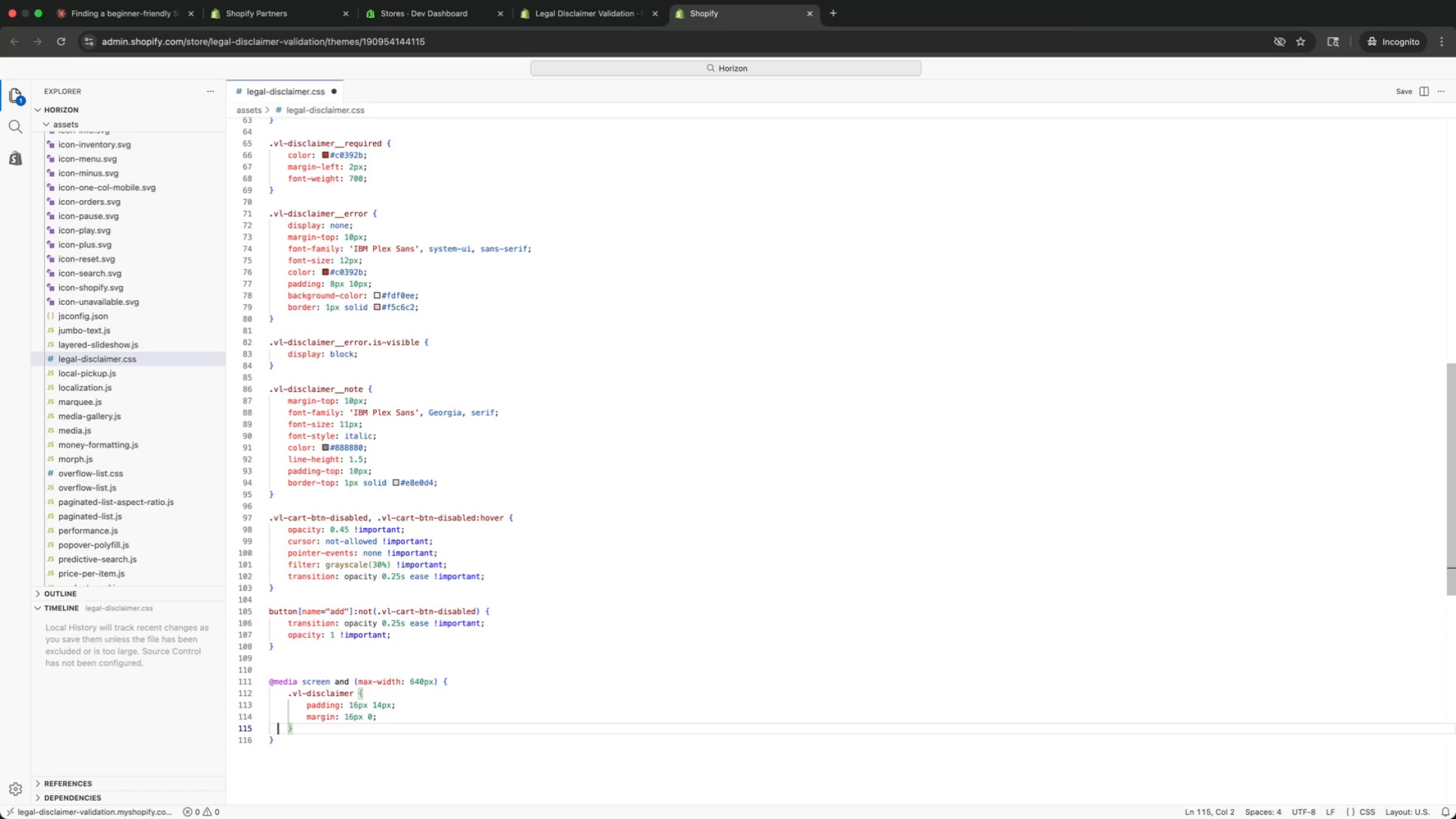 
key(ArrowRight)
 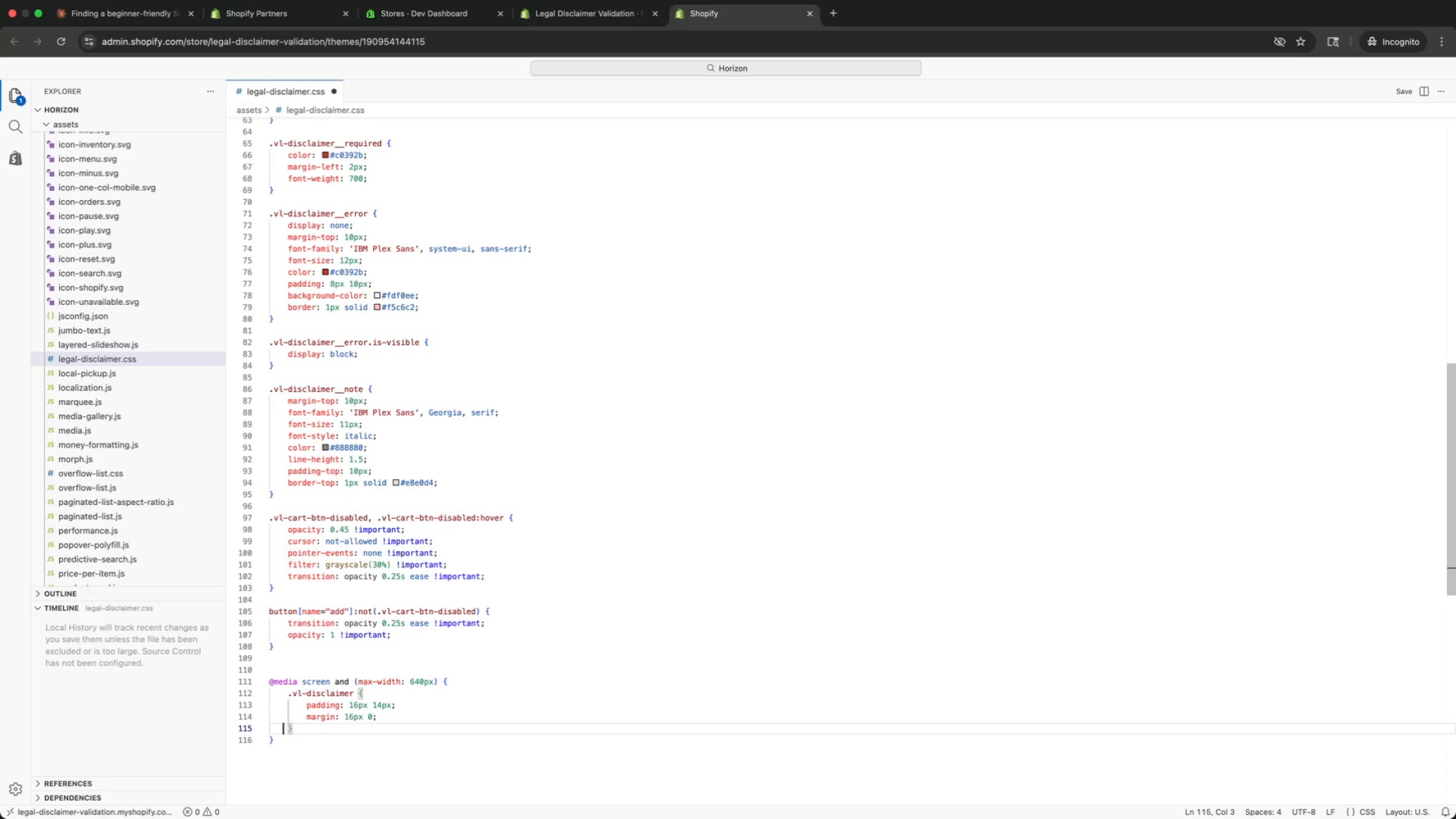 
key(ArrowRight)
 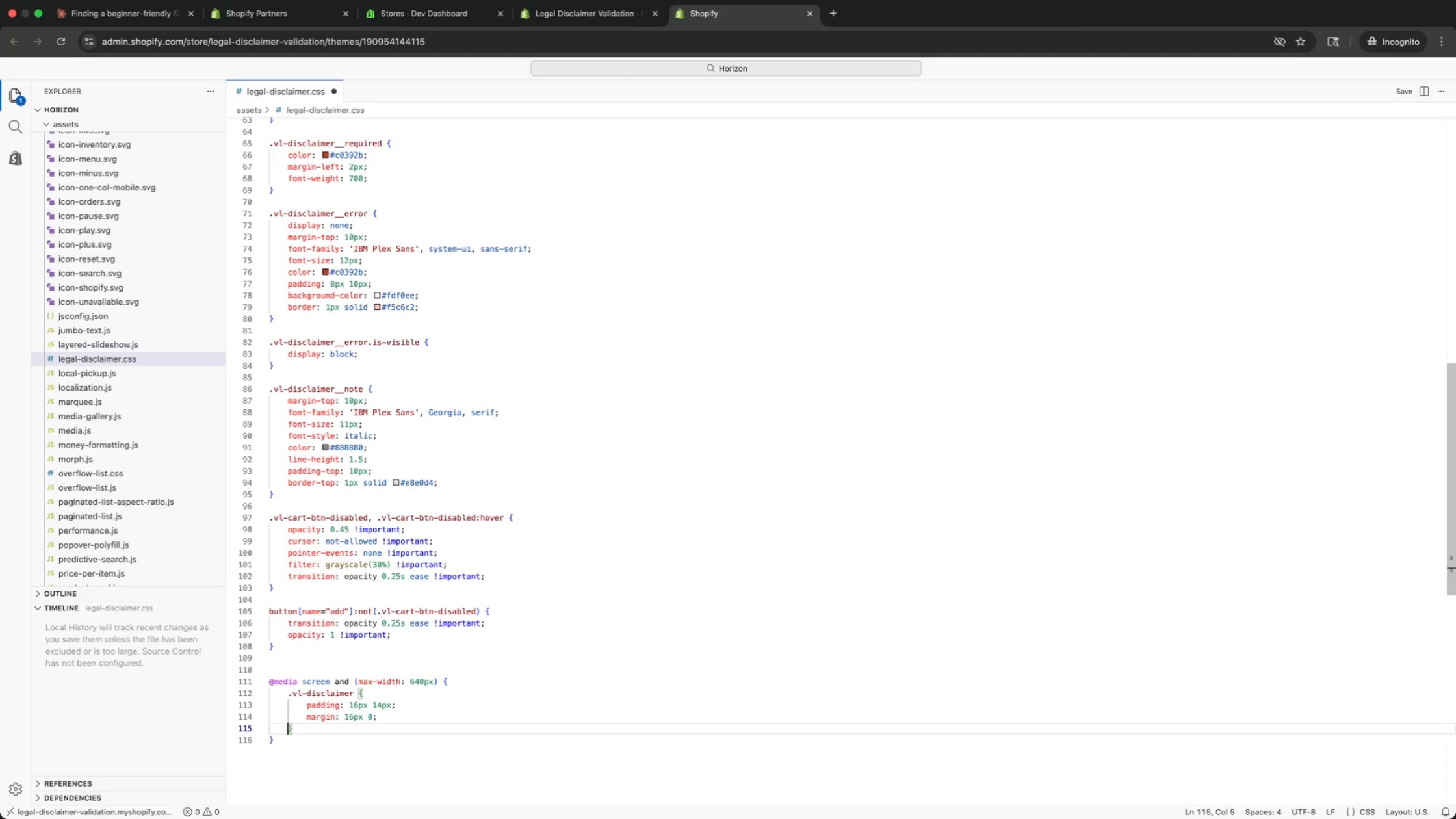 
key(ArrowRight)
 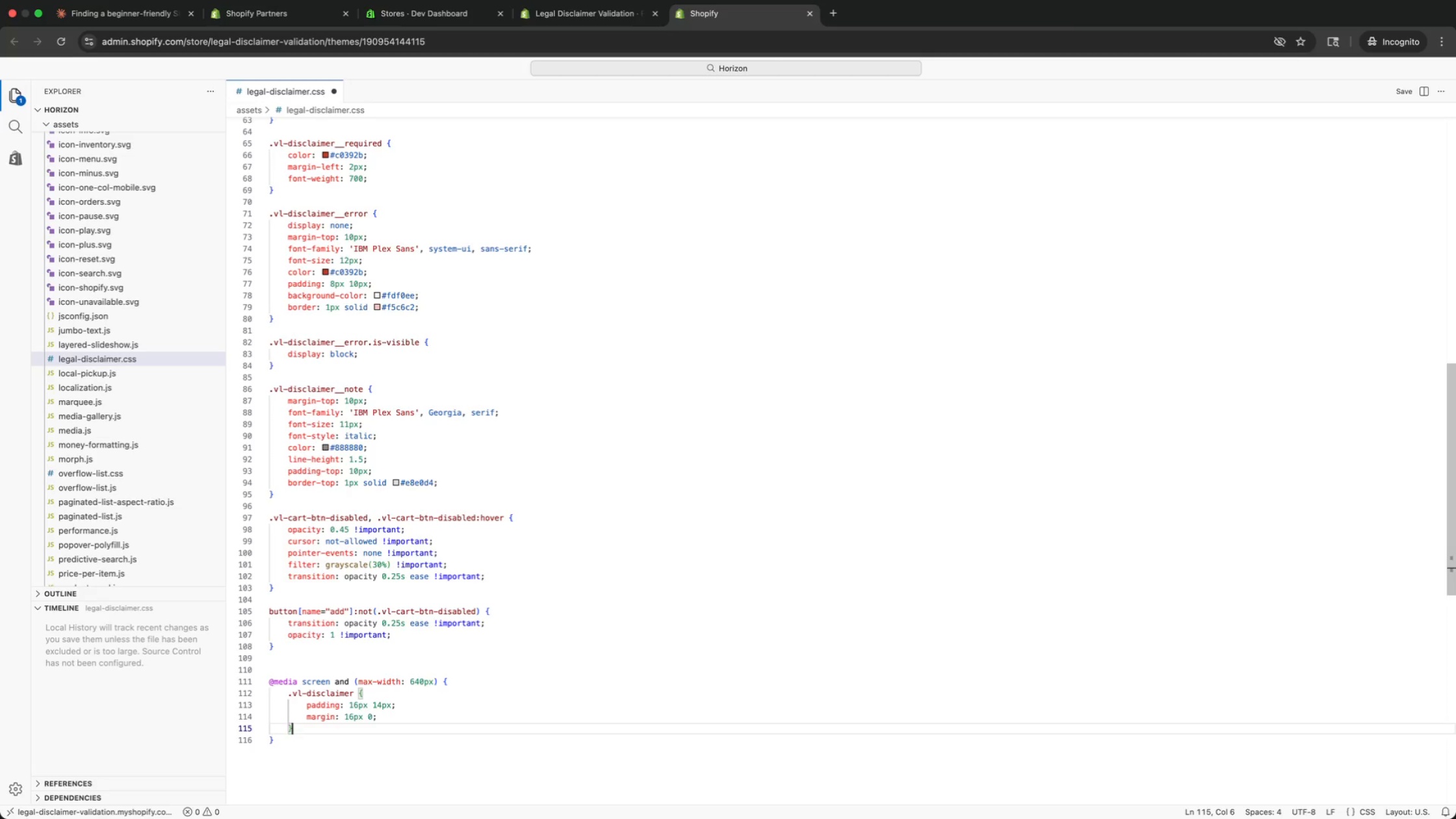 
key(ArrowRight)
 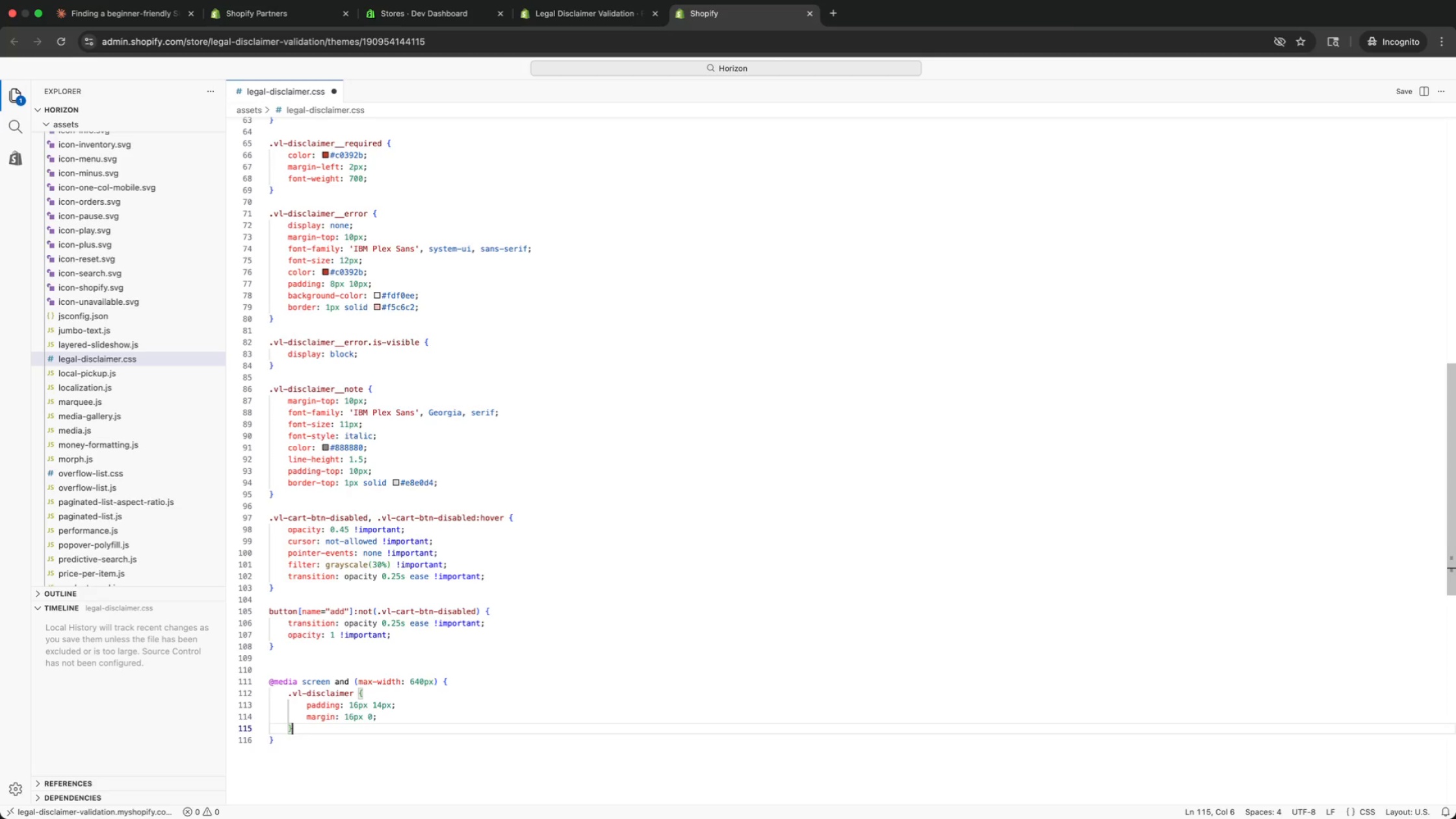 
key(Enter)
 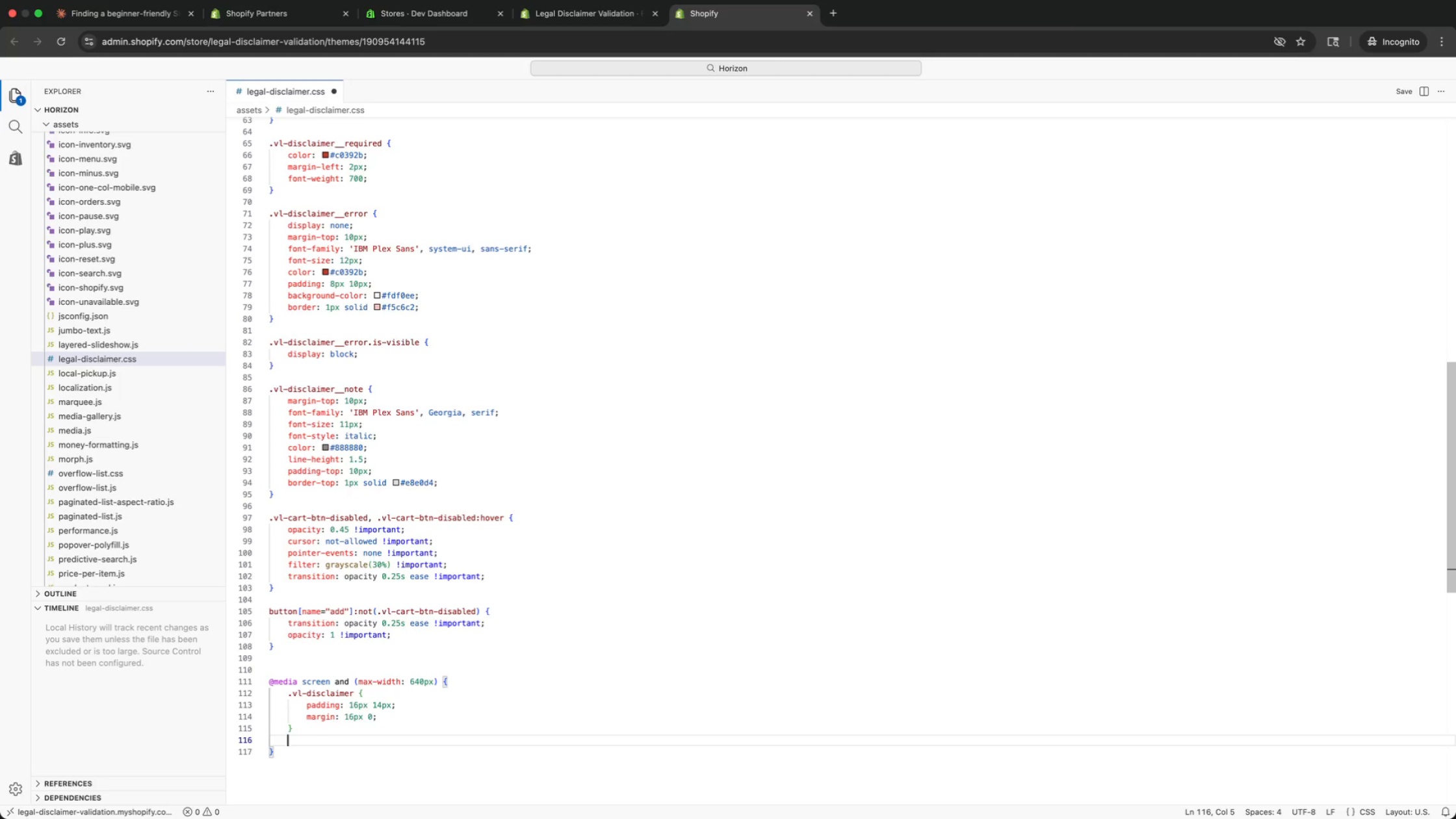 
key(Enter)
 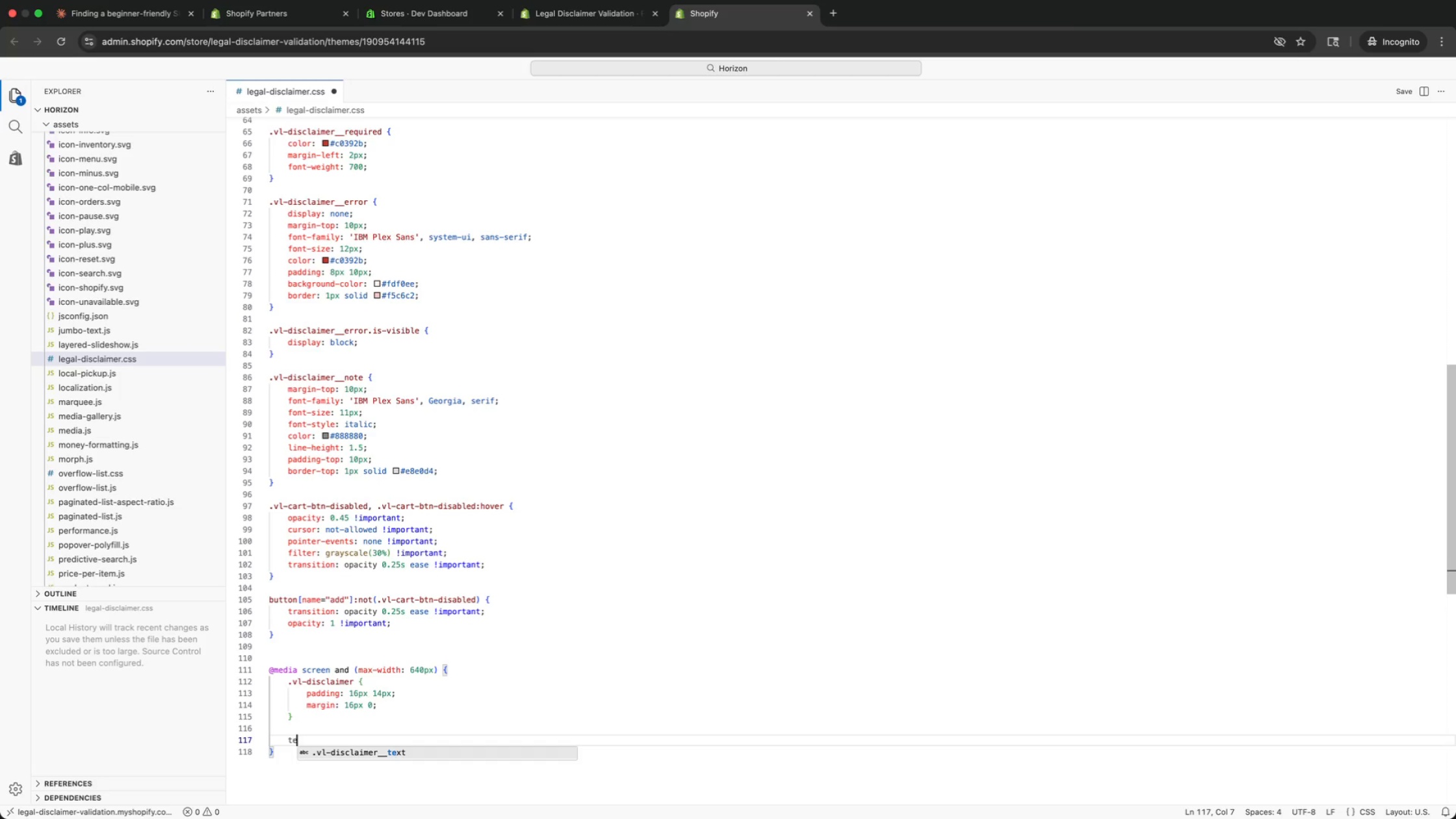 
type(te)
 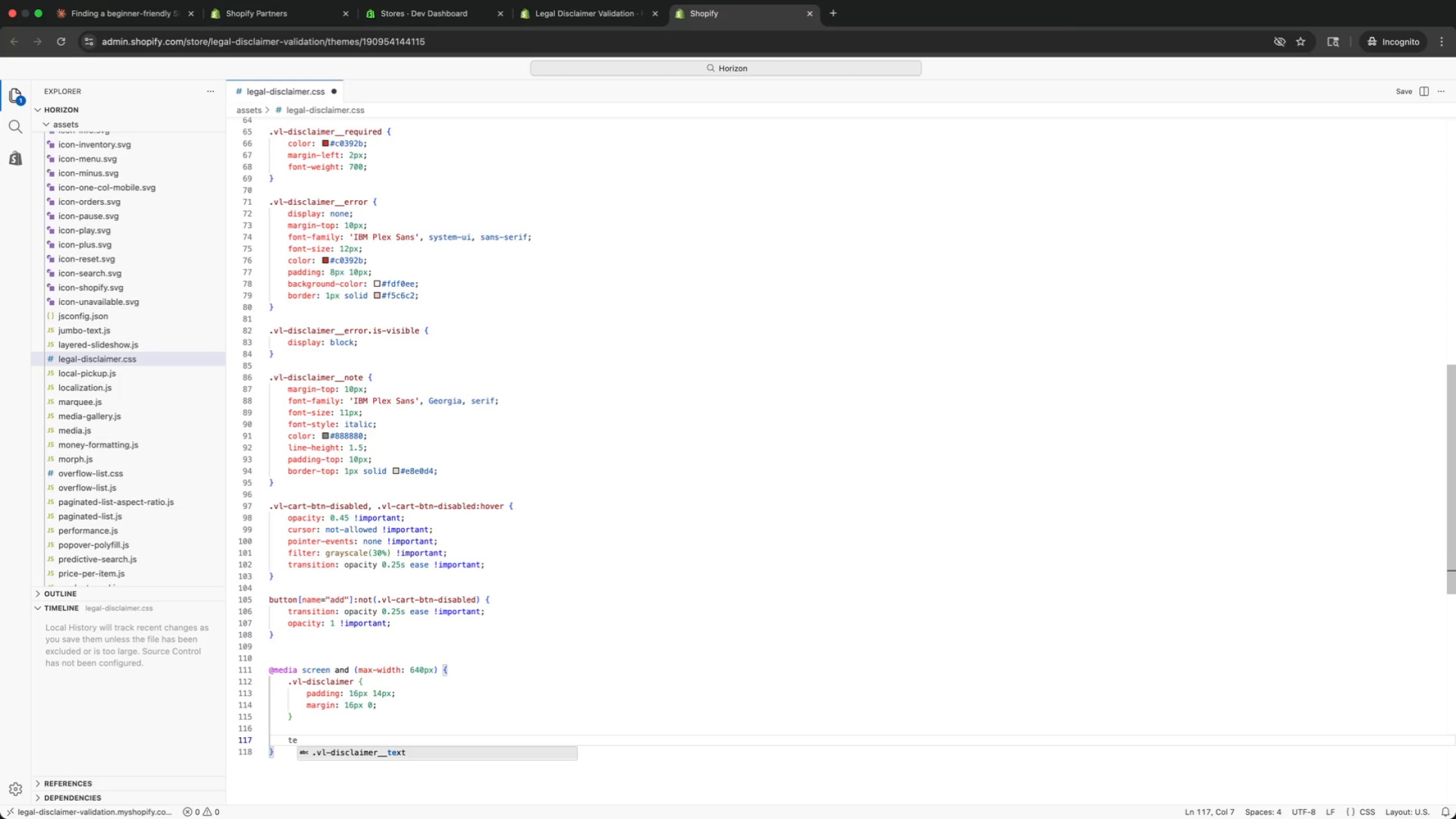 
key(Enter)
 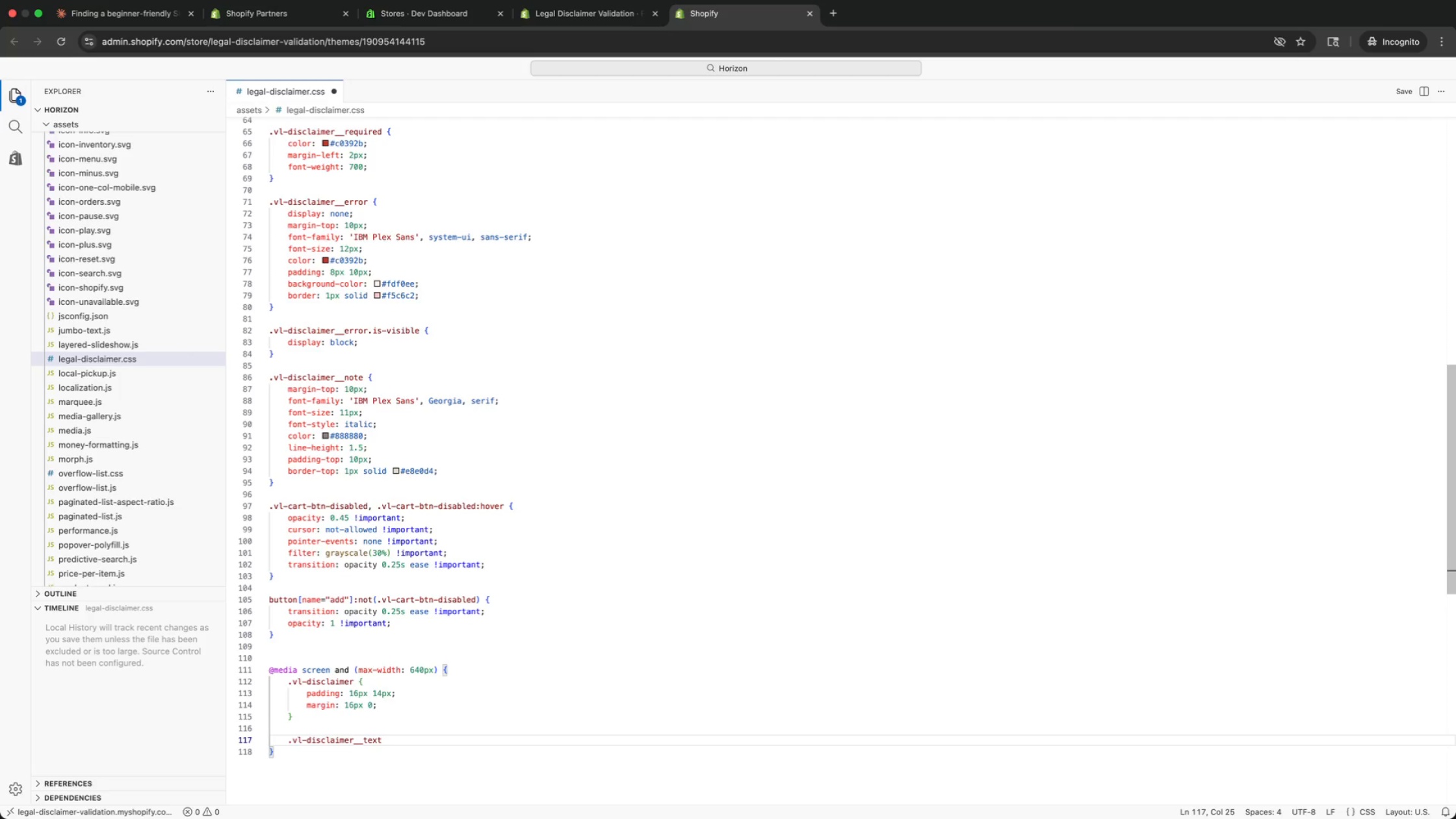 
key(Space)
 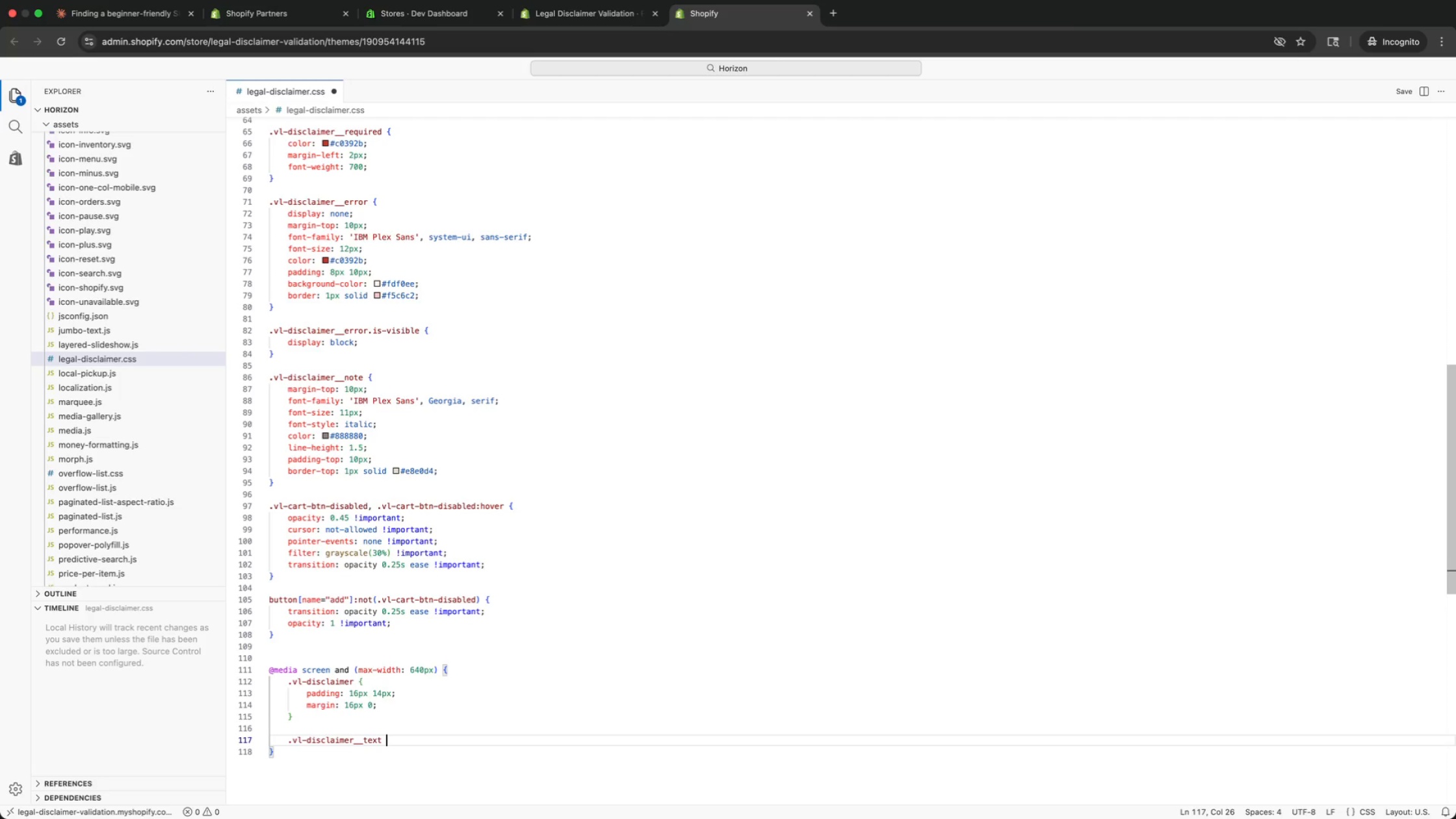 
key(Shift+BracketLeft)
 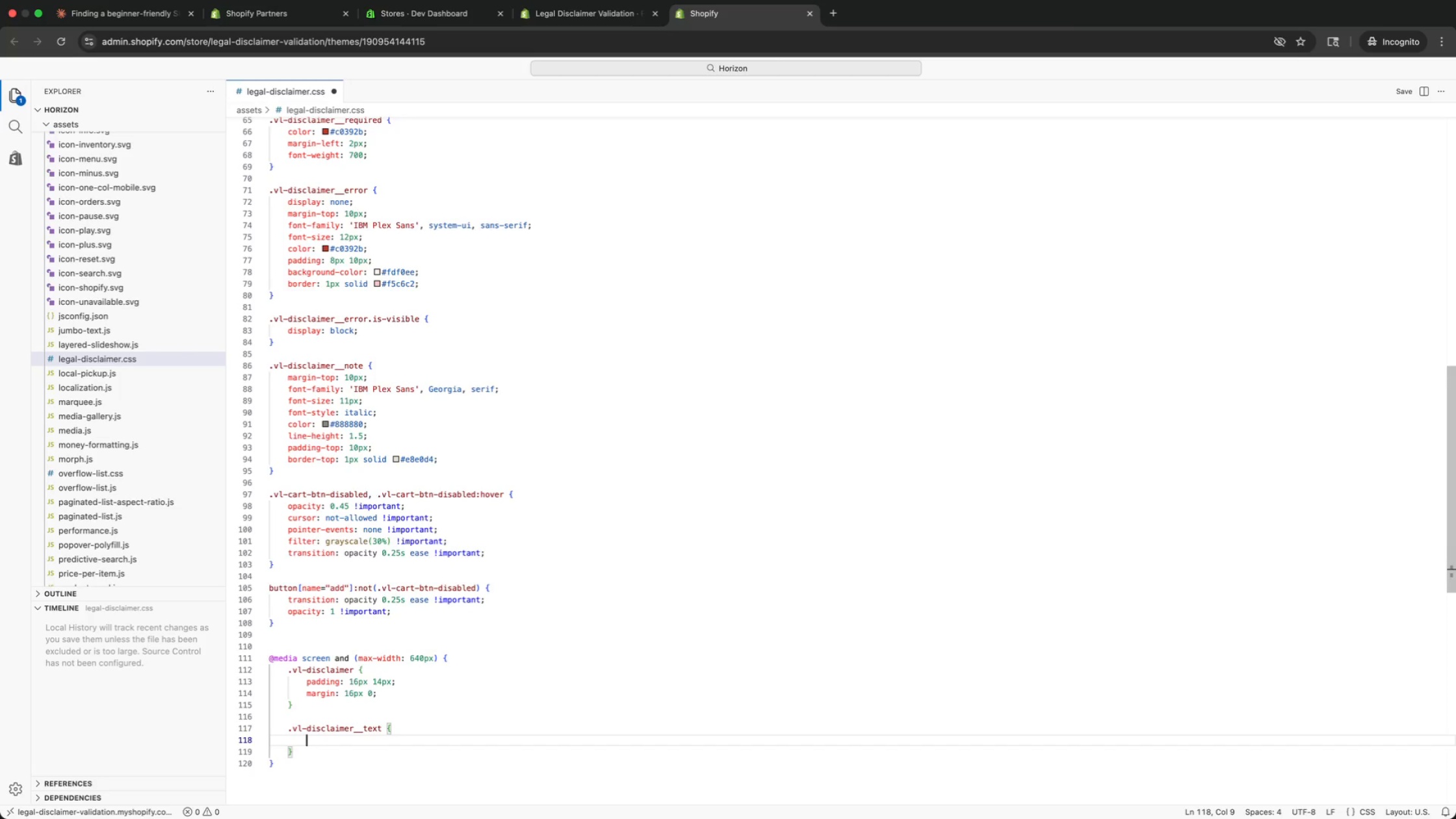 
key(Enter)
 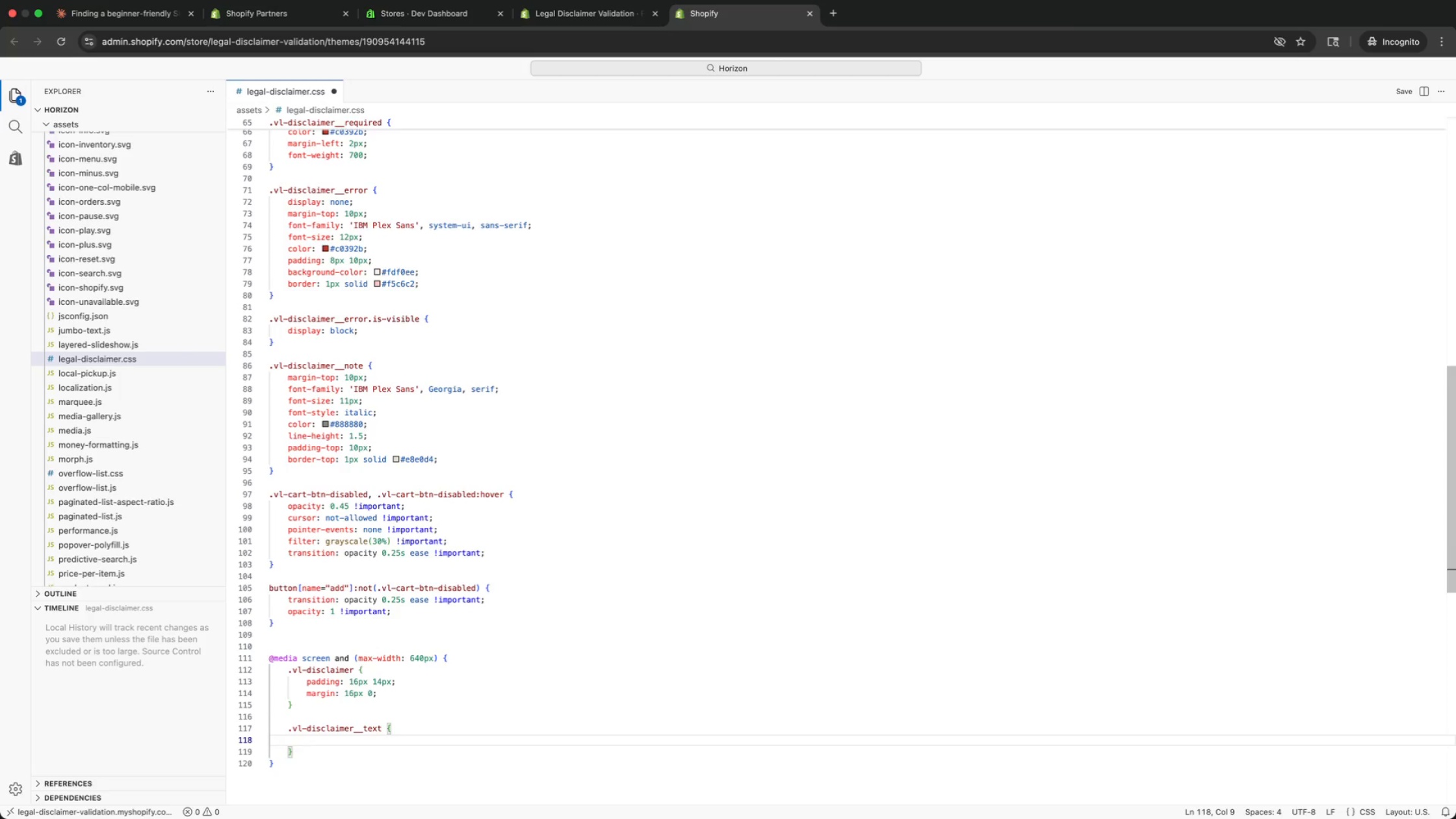 
type(size)
 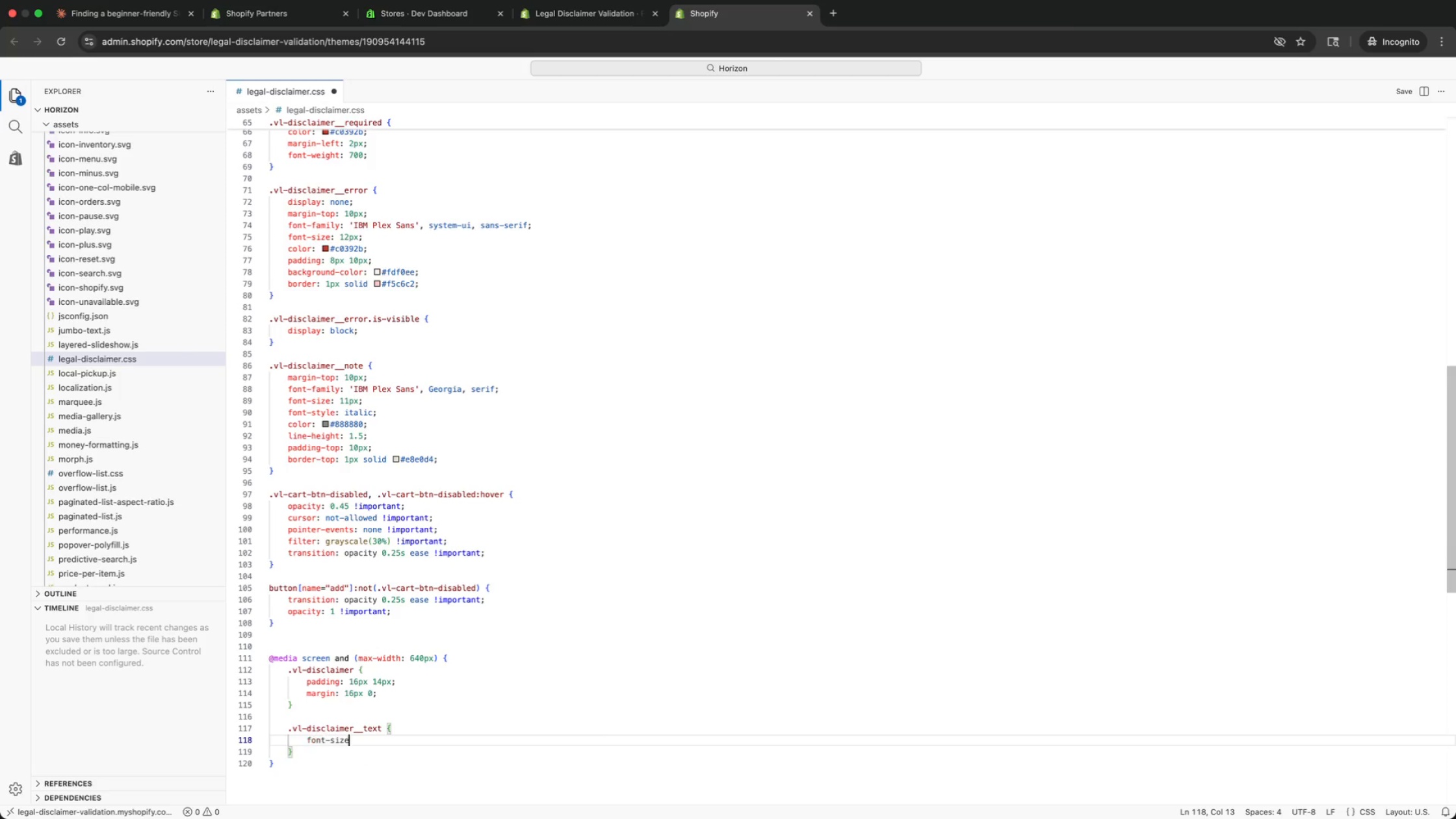 
key(Enter)
 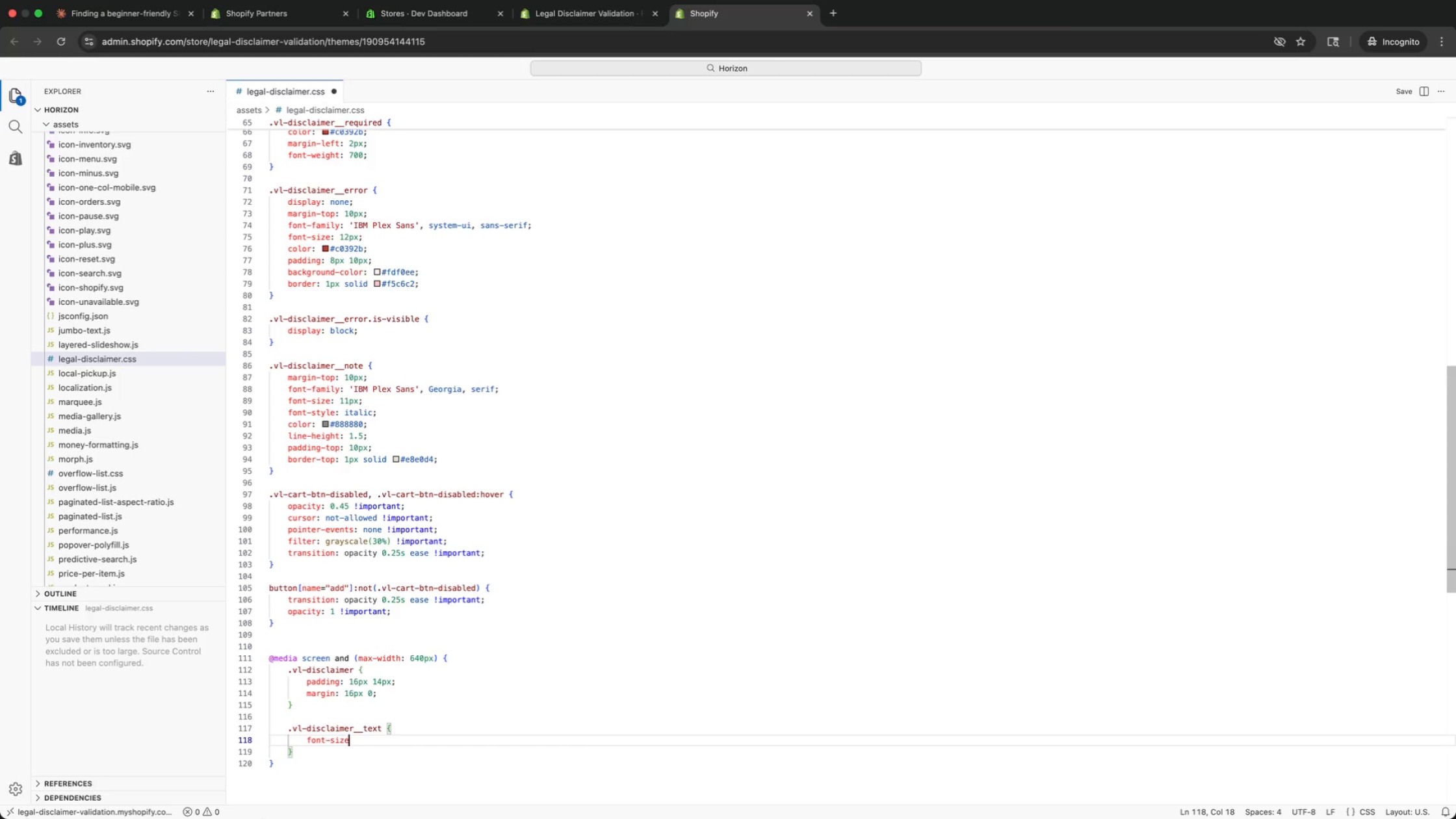 
key(Shift+Semicolon)
 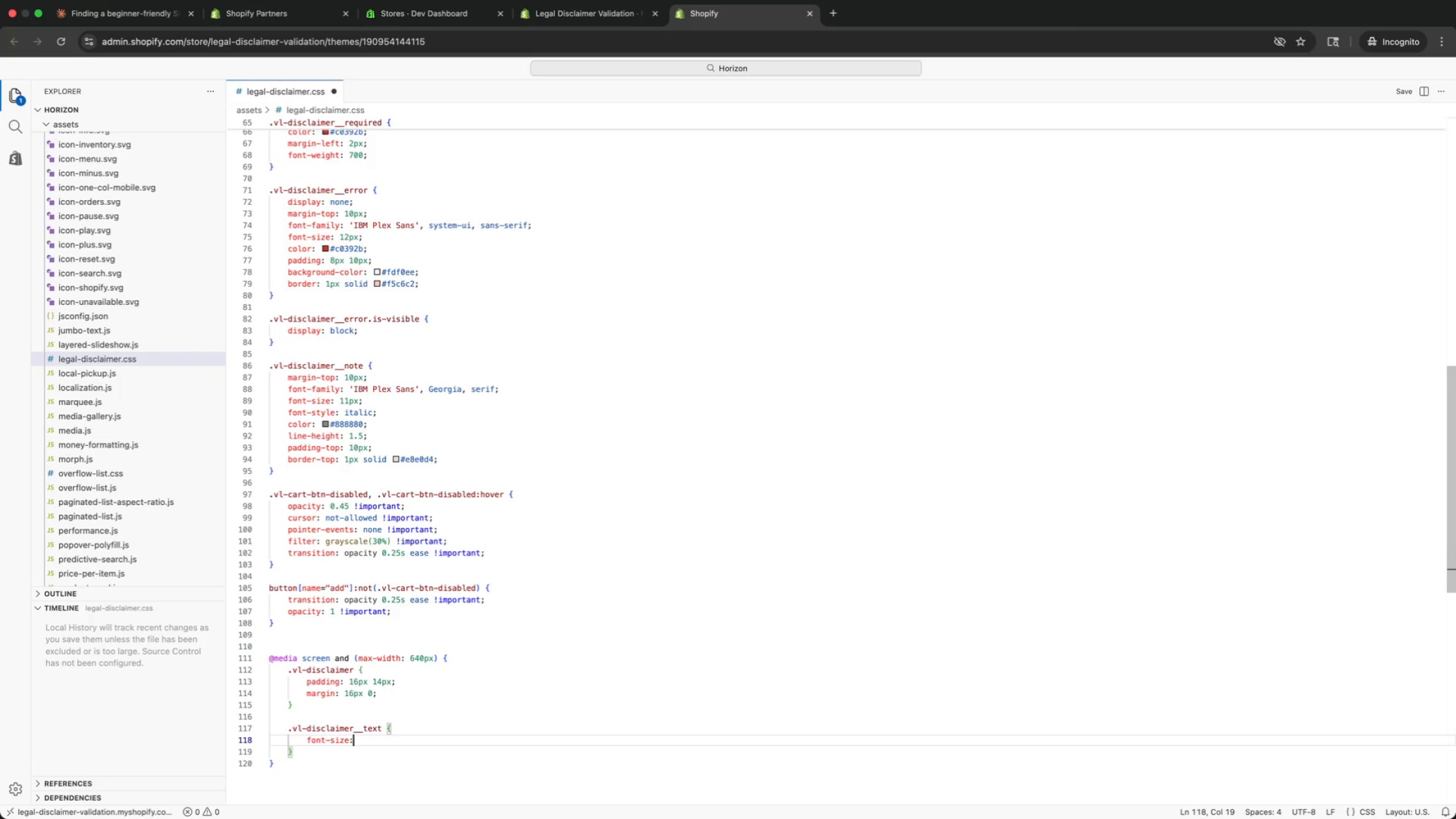 
type( 12px;)
 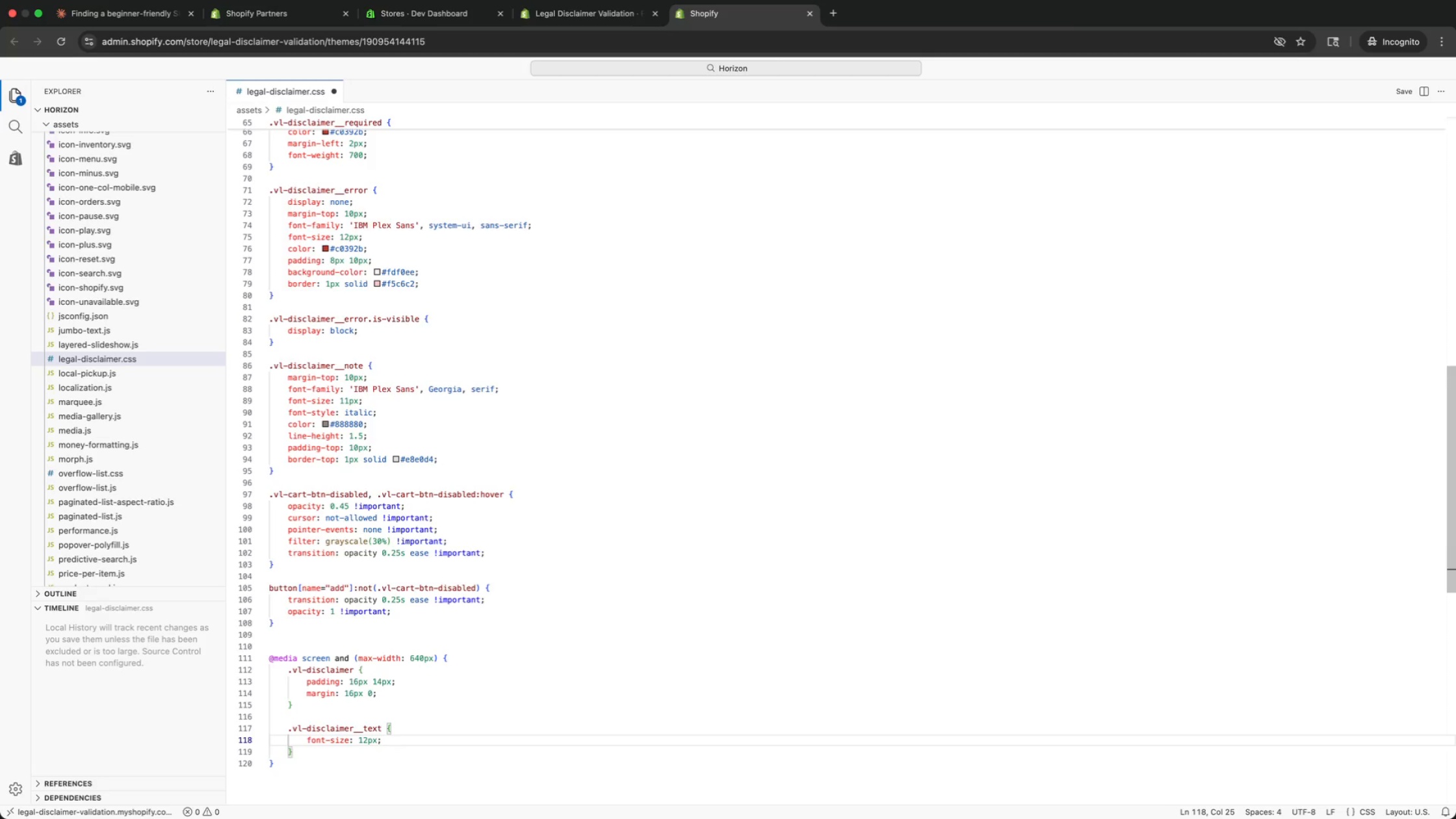 
key(ArrowDown)
 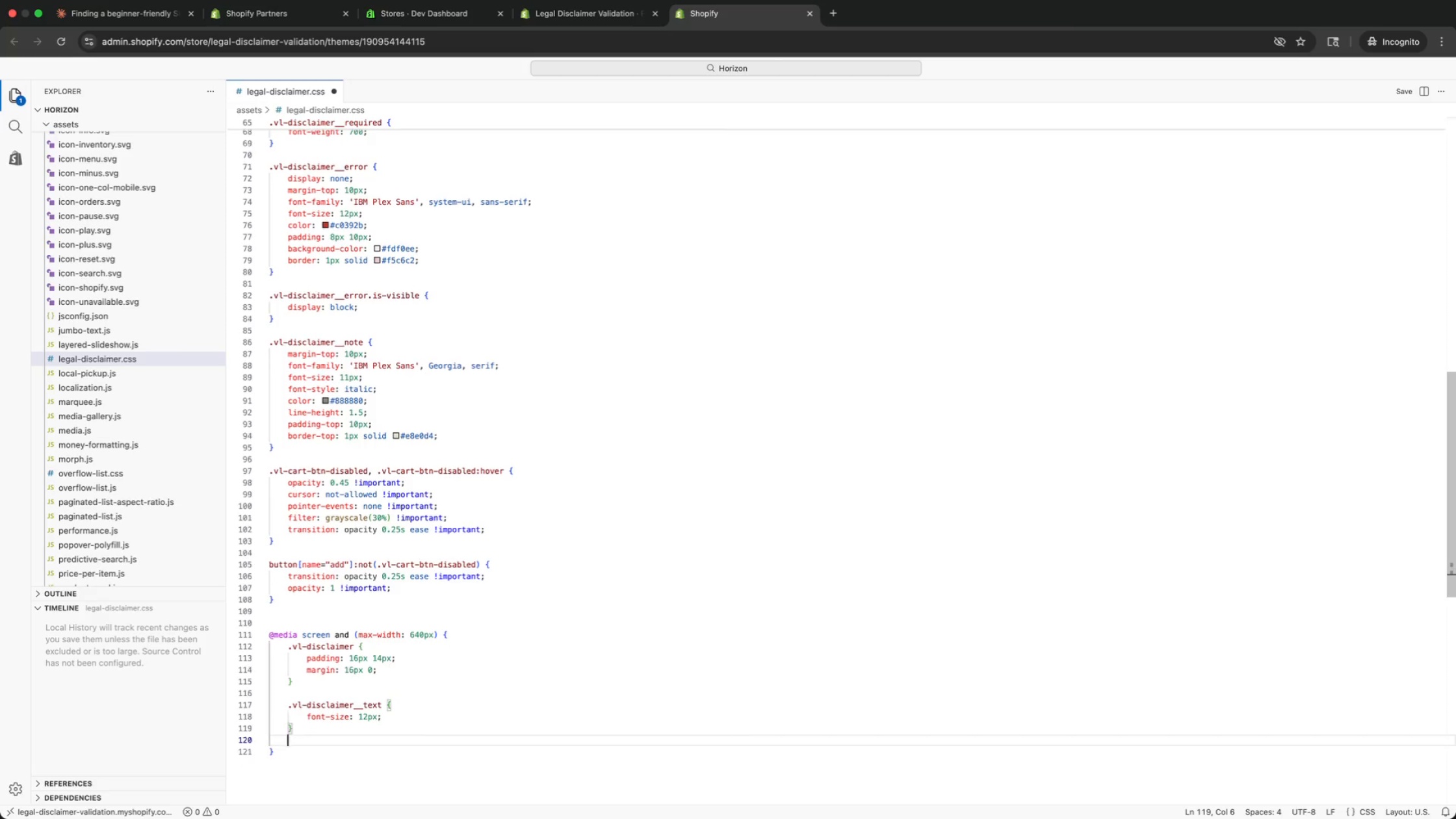 
key(Enter)
 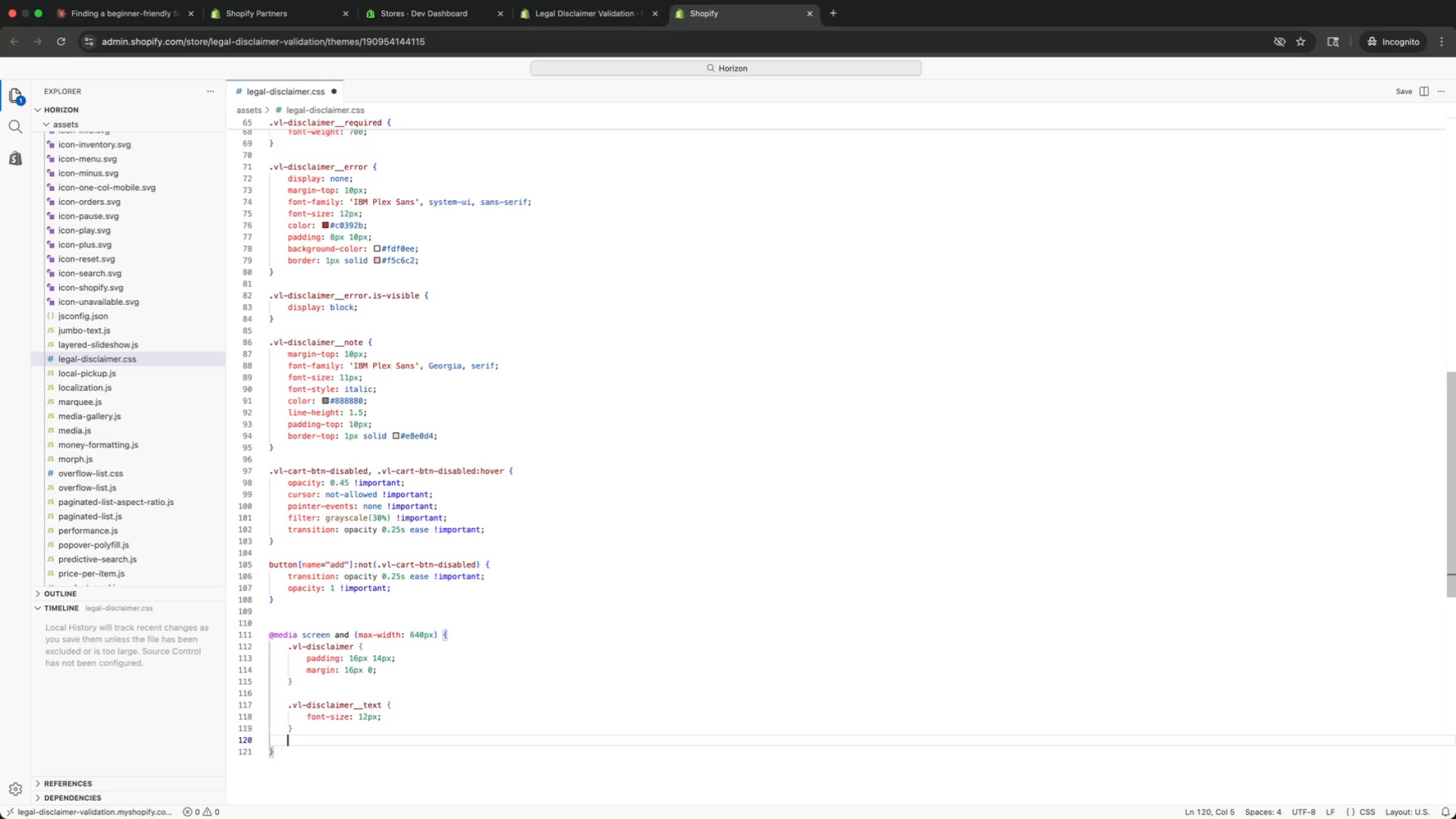 
key(Enter)
 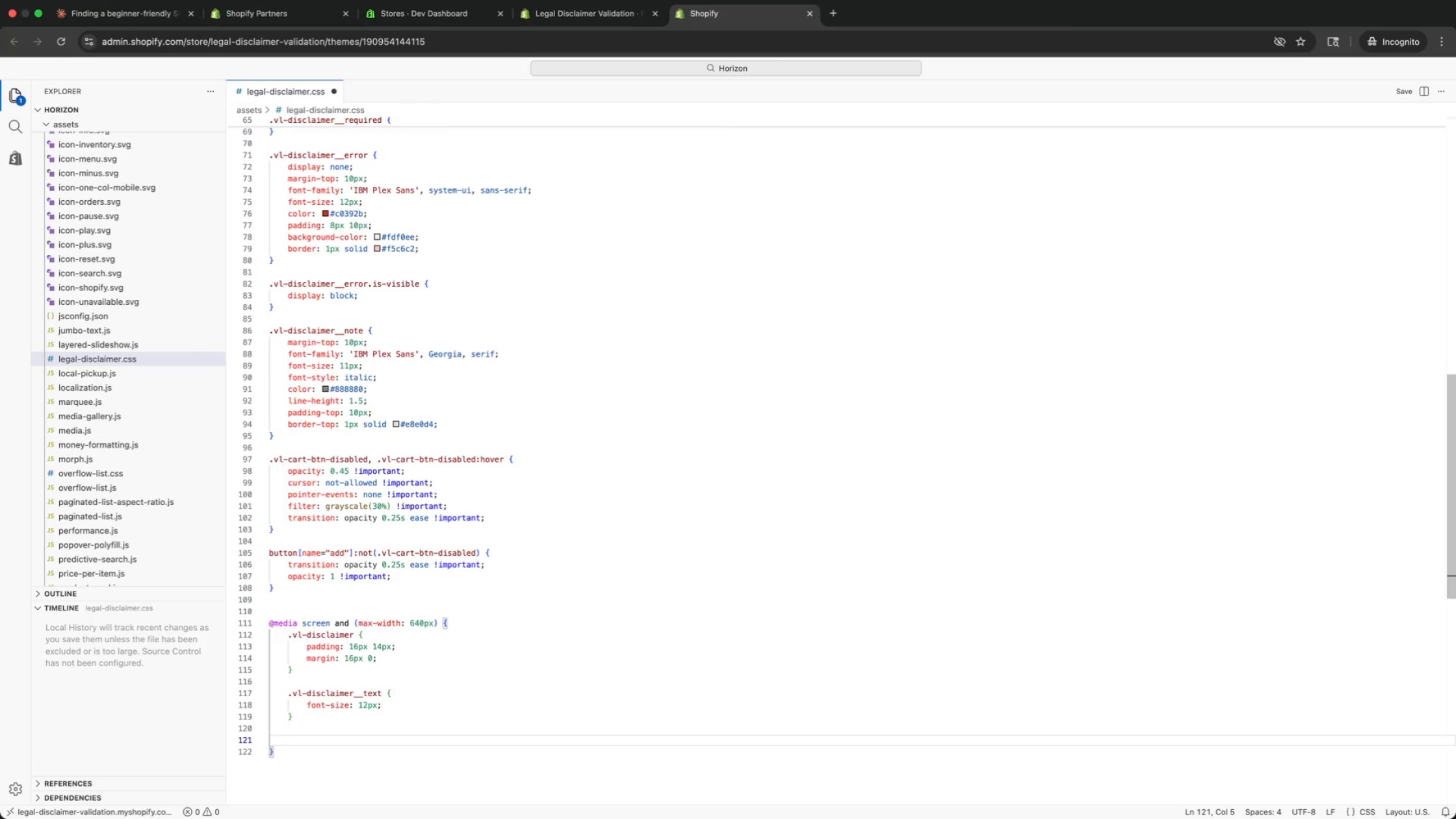 
type(chec)
 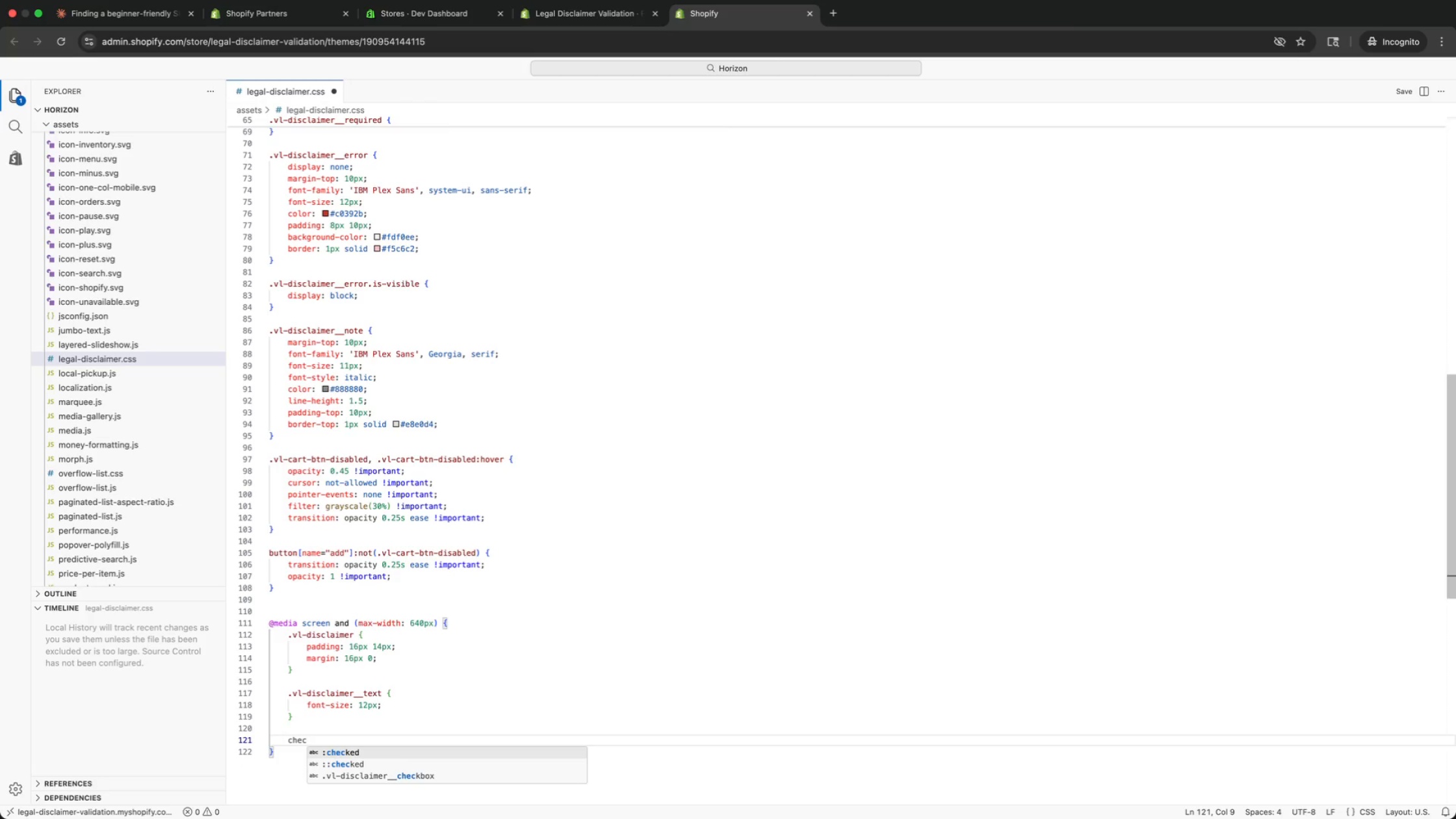 
key(ArrowDown)
 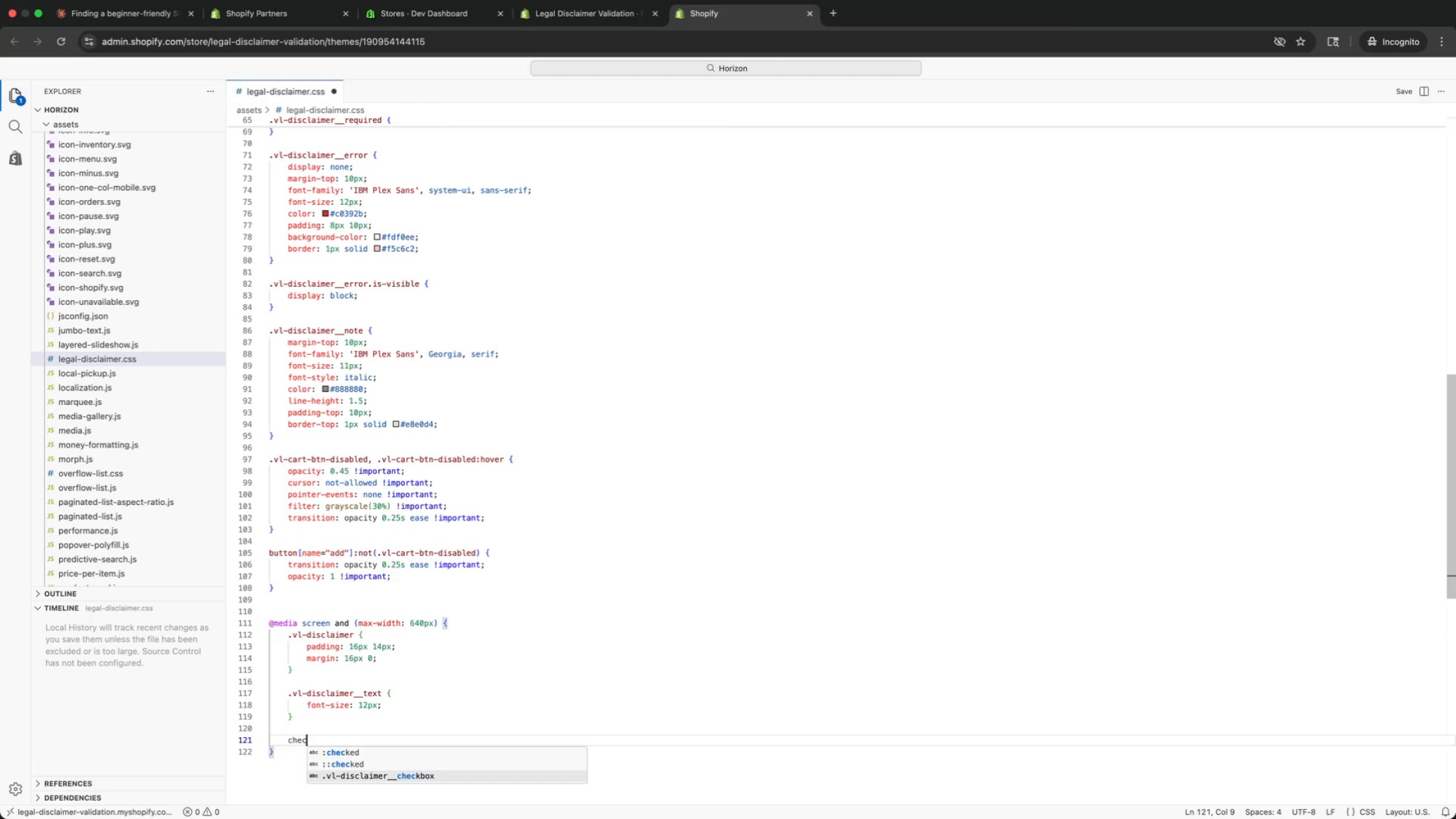 
key(ArrowDown)
 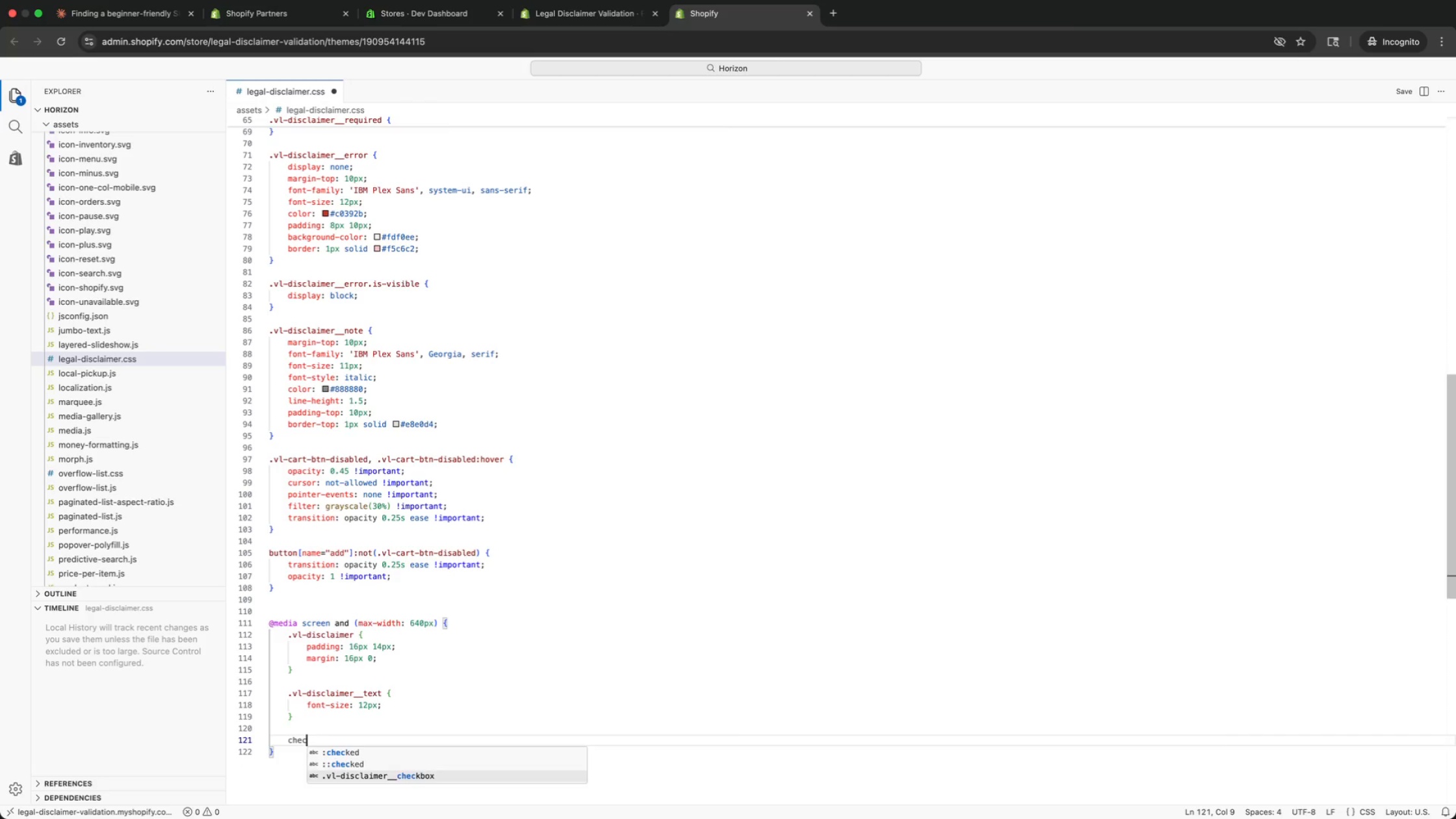 
key(Enter)
 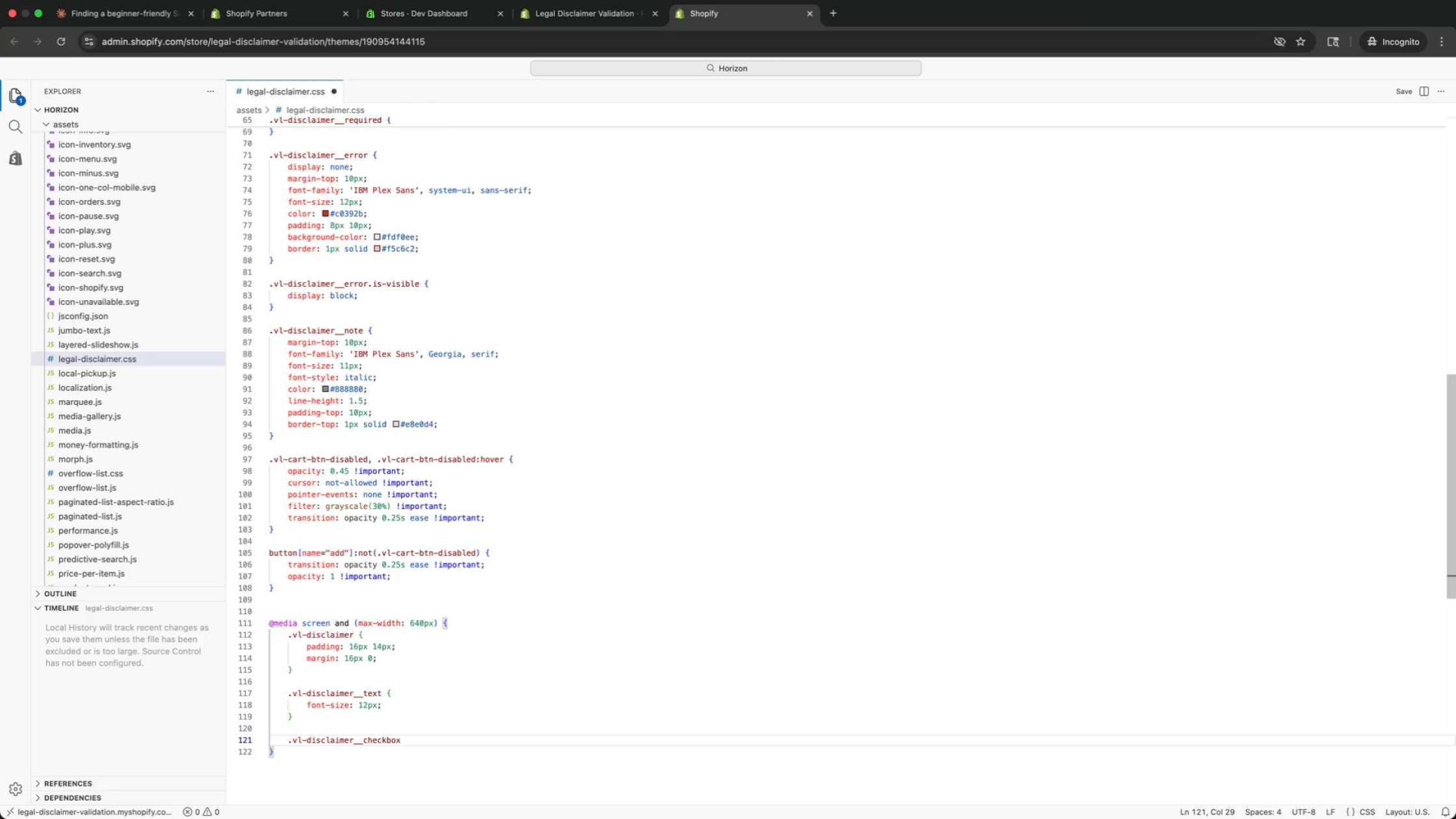 
key(Space)
 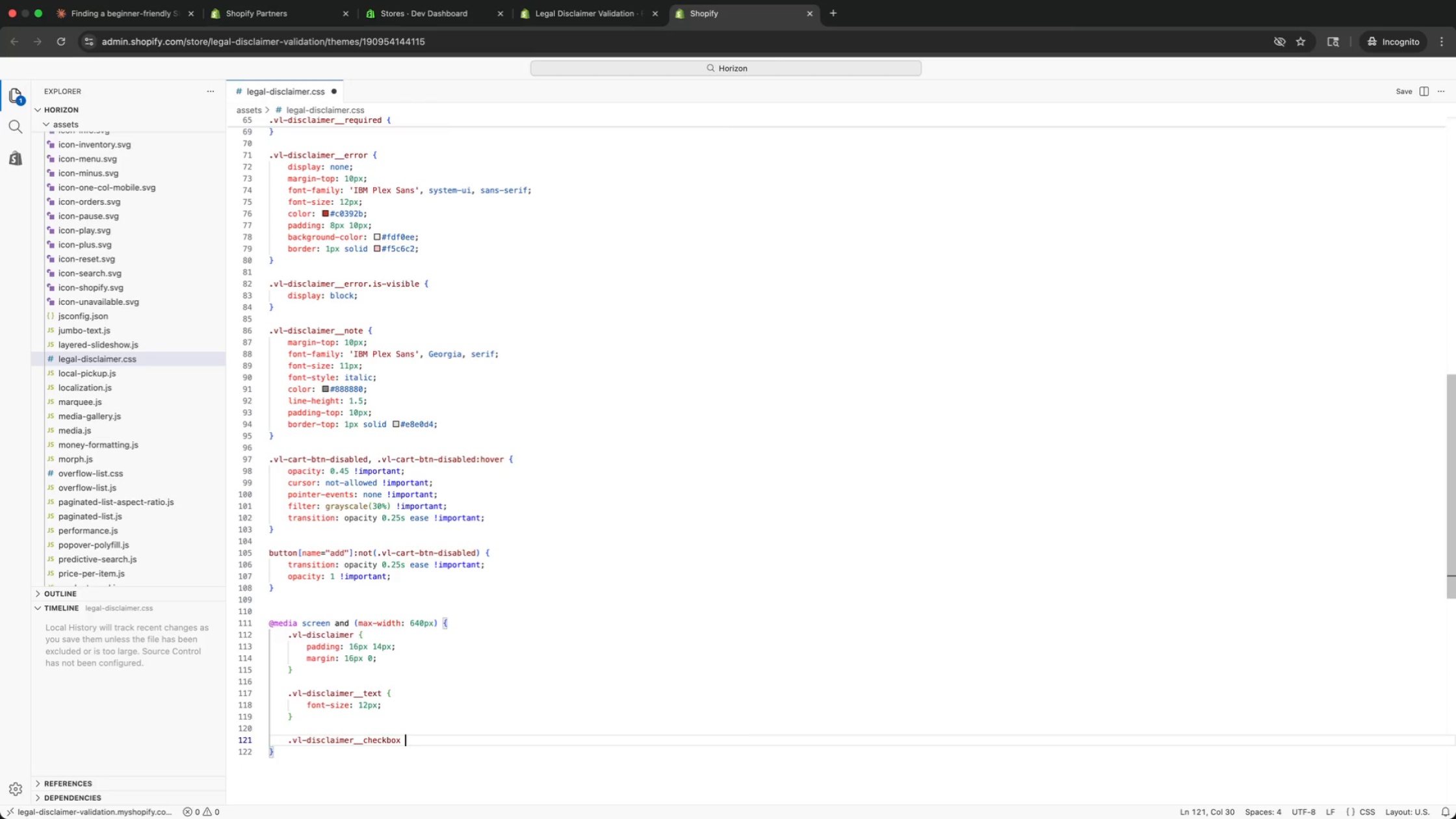 
key(Shift+BracketLeft)
 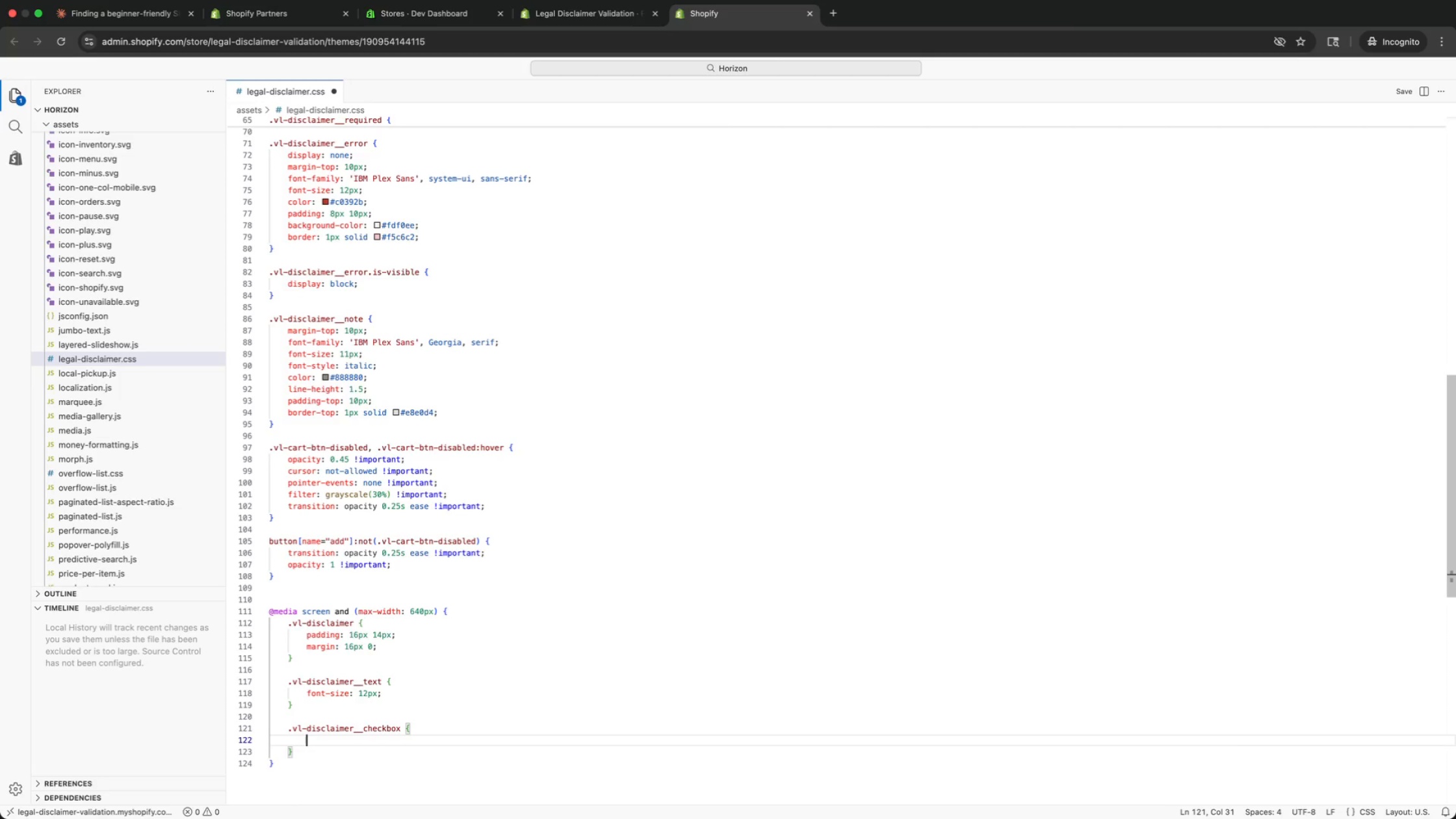 
key(Enter)
 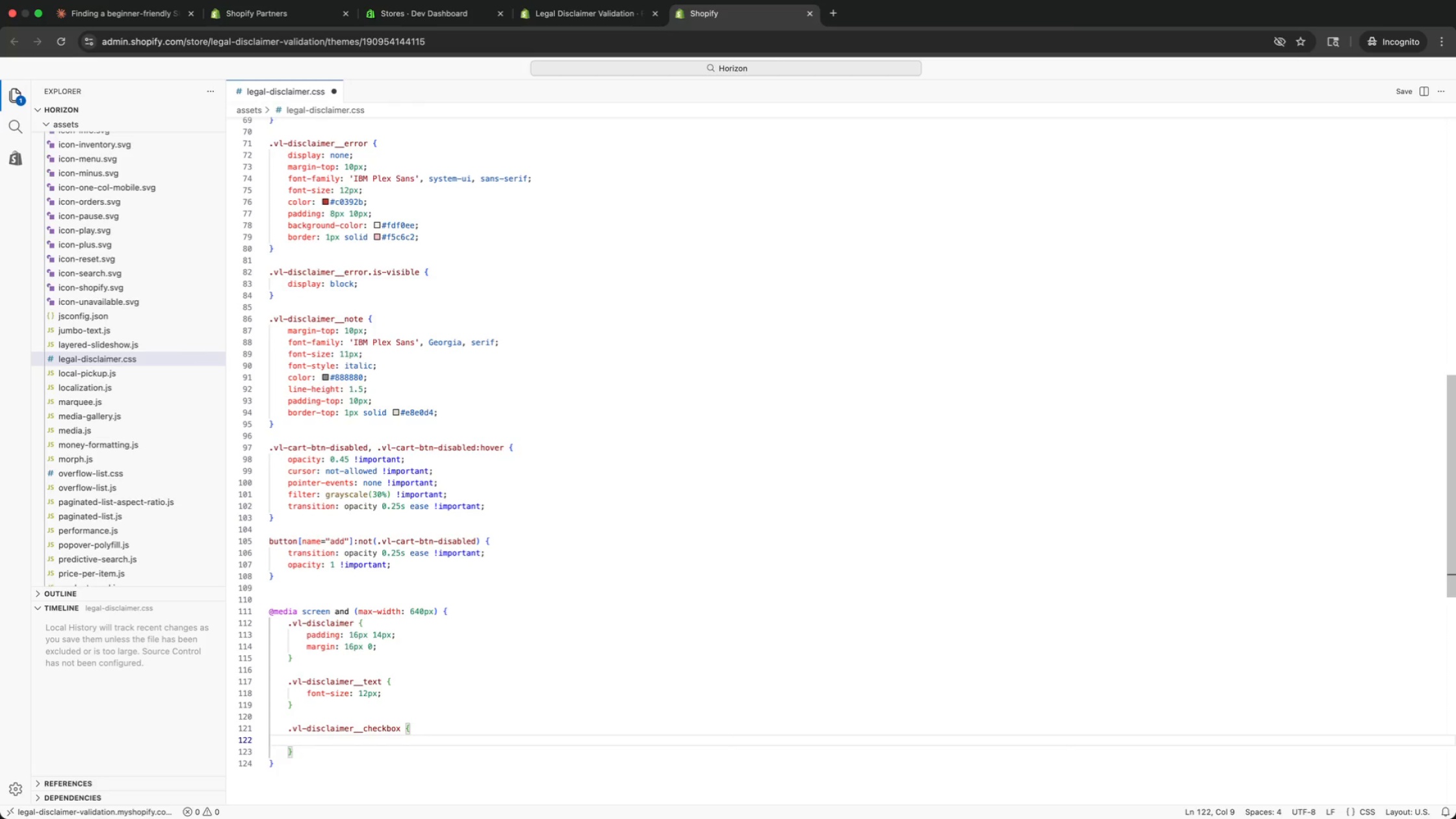 
key(W)
 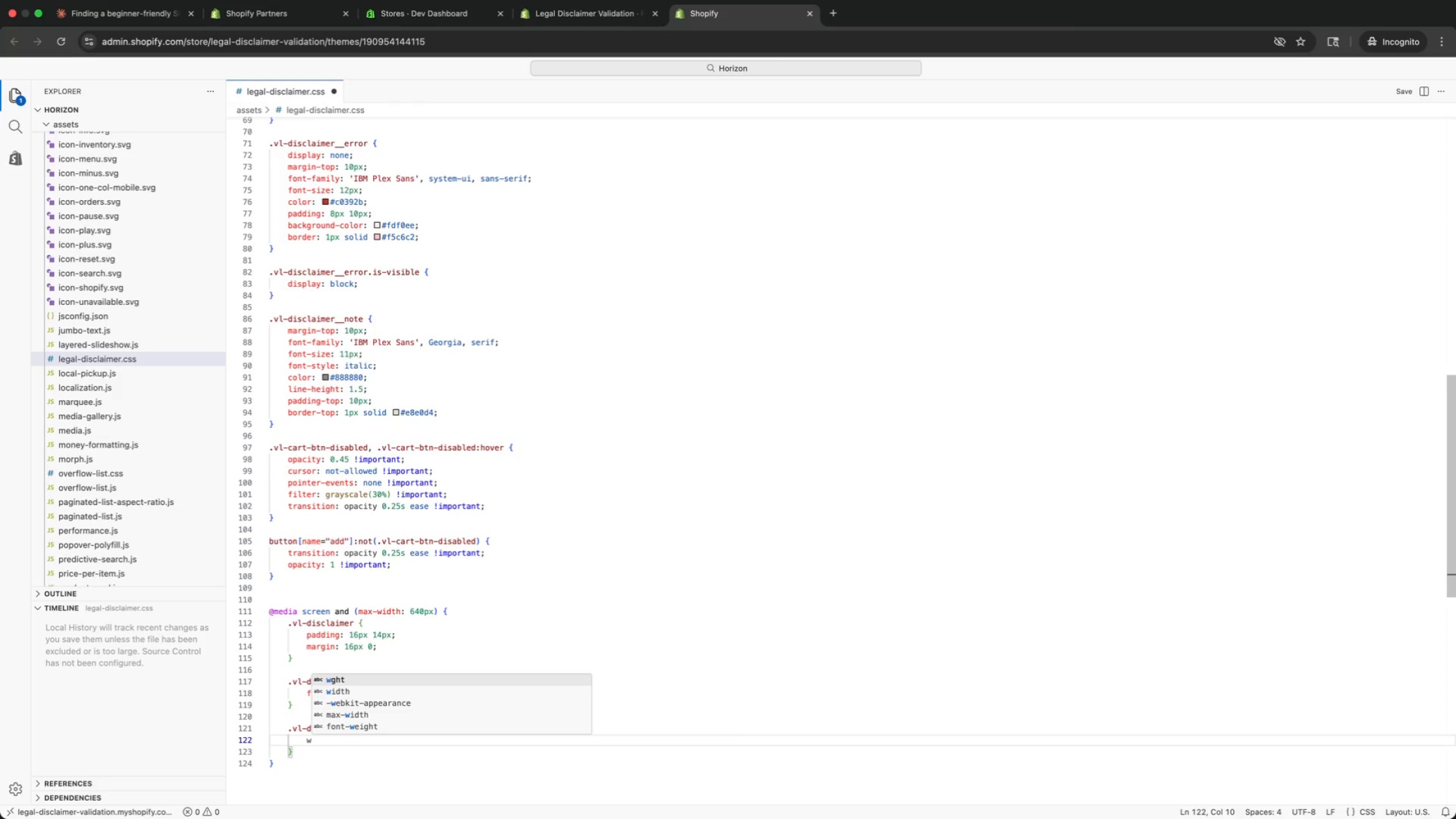 
key(Enter)
 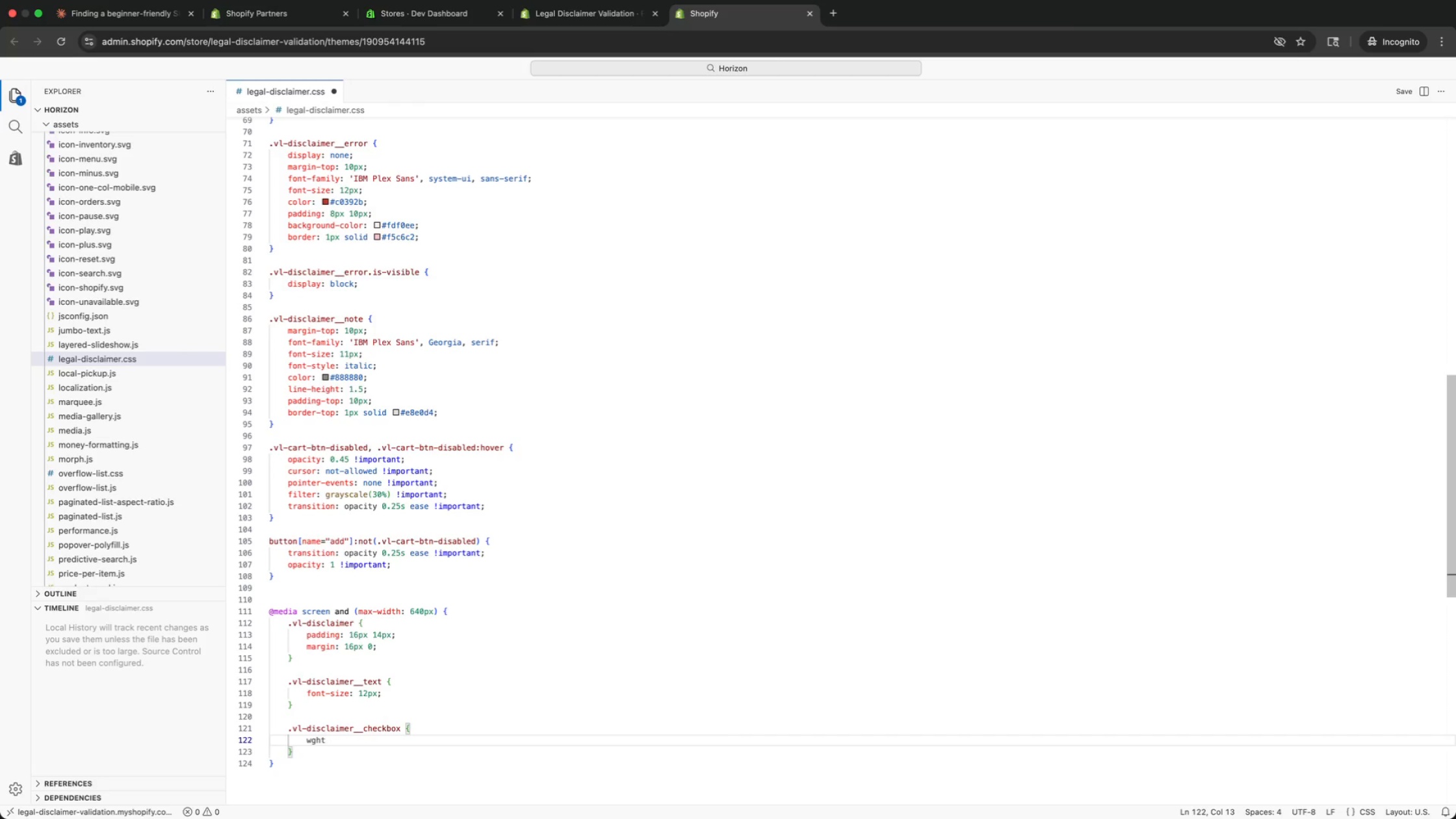 
key(Backspace)
 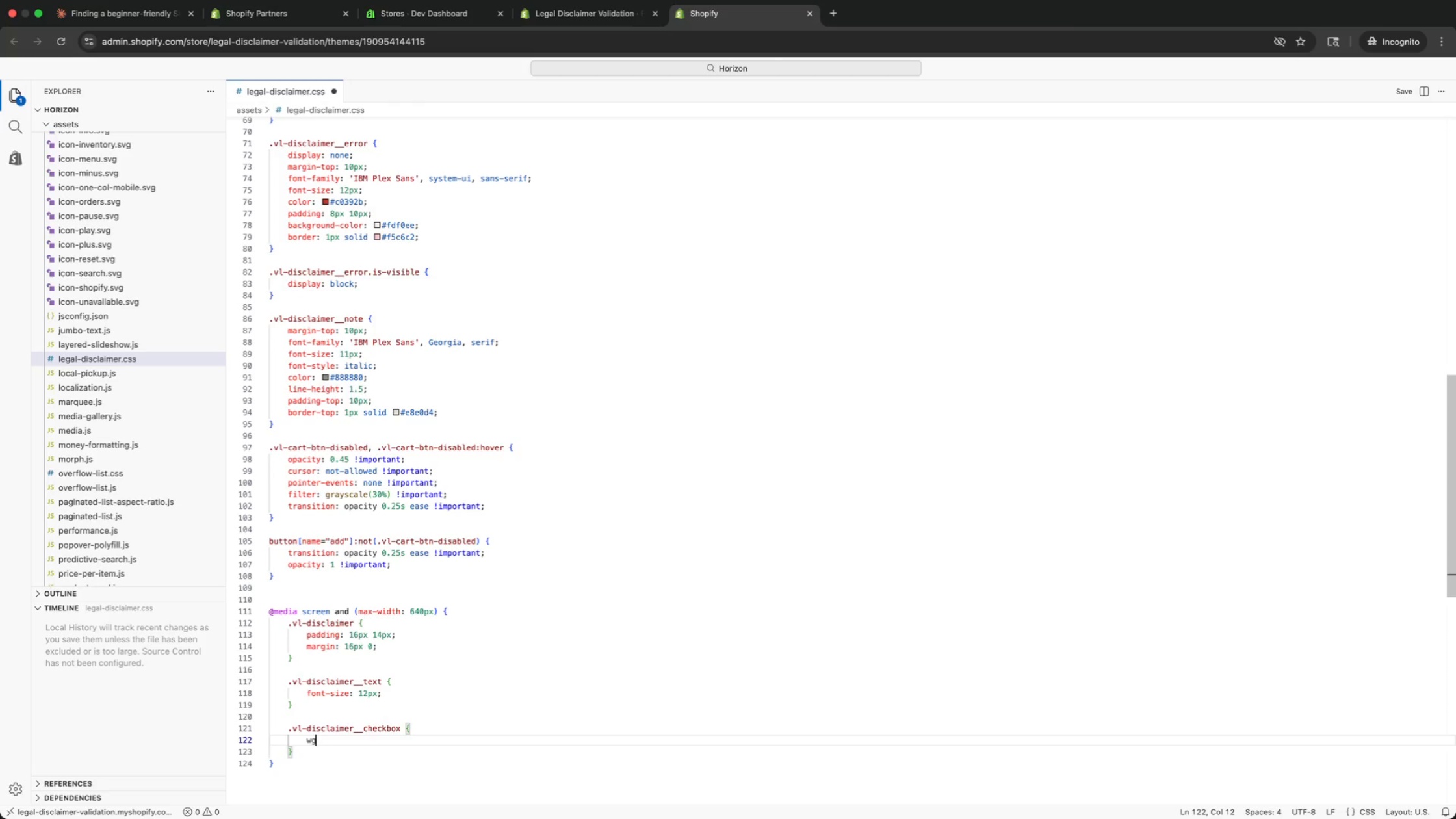 
key(Backspace)
 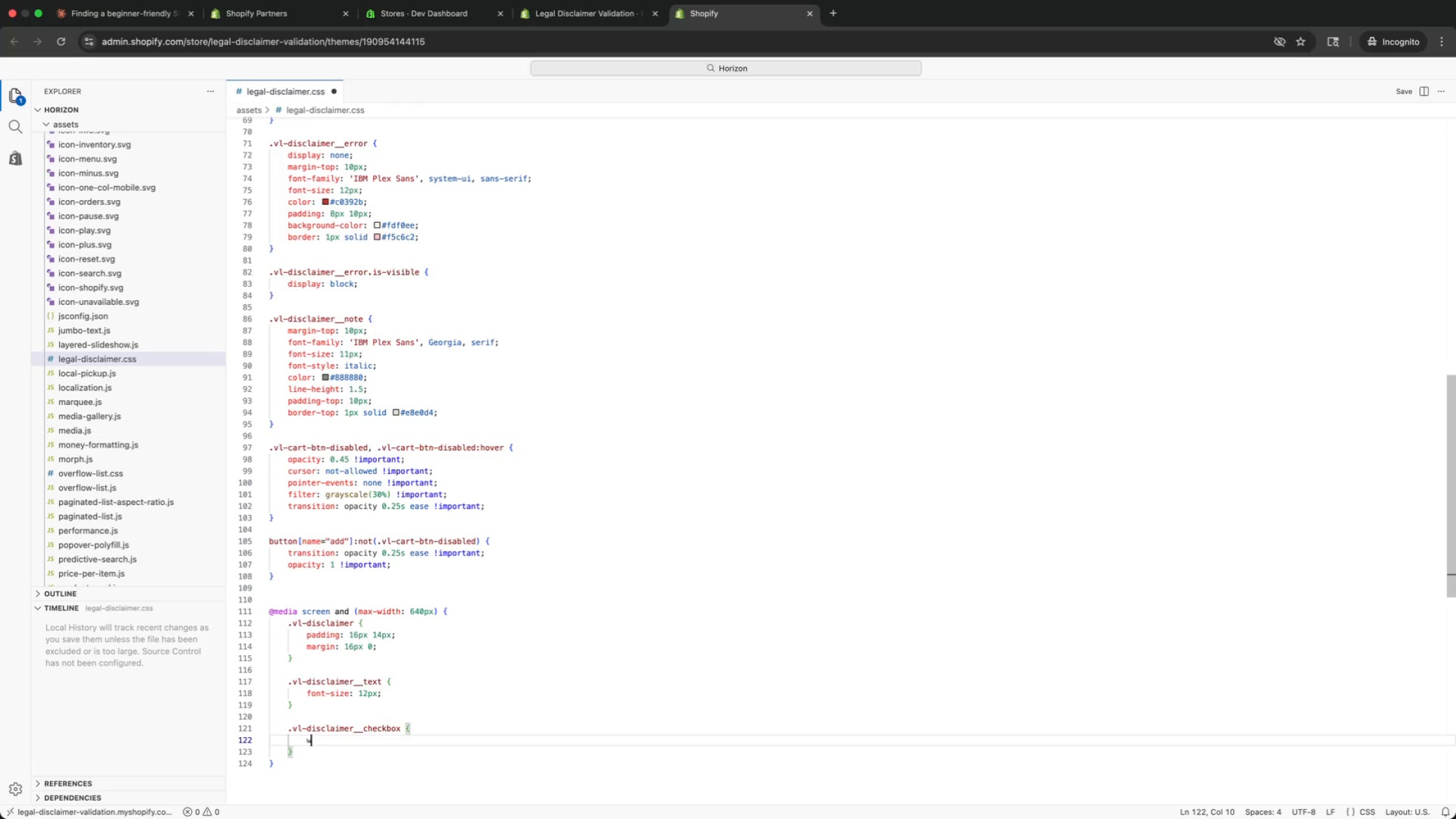 
key(Backspace)
 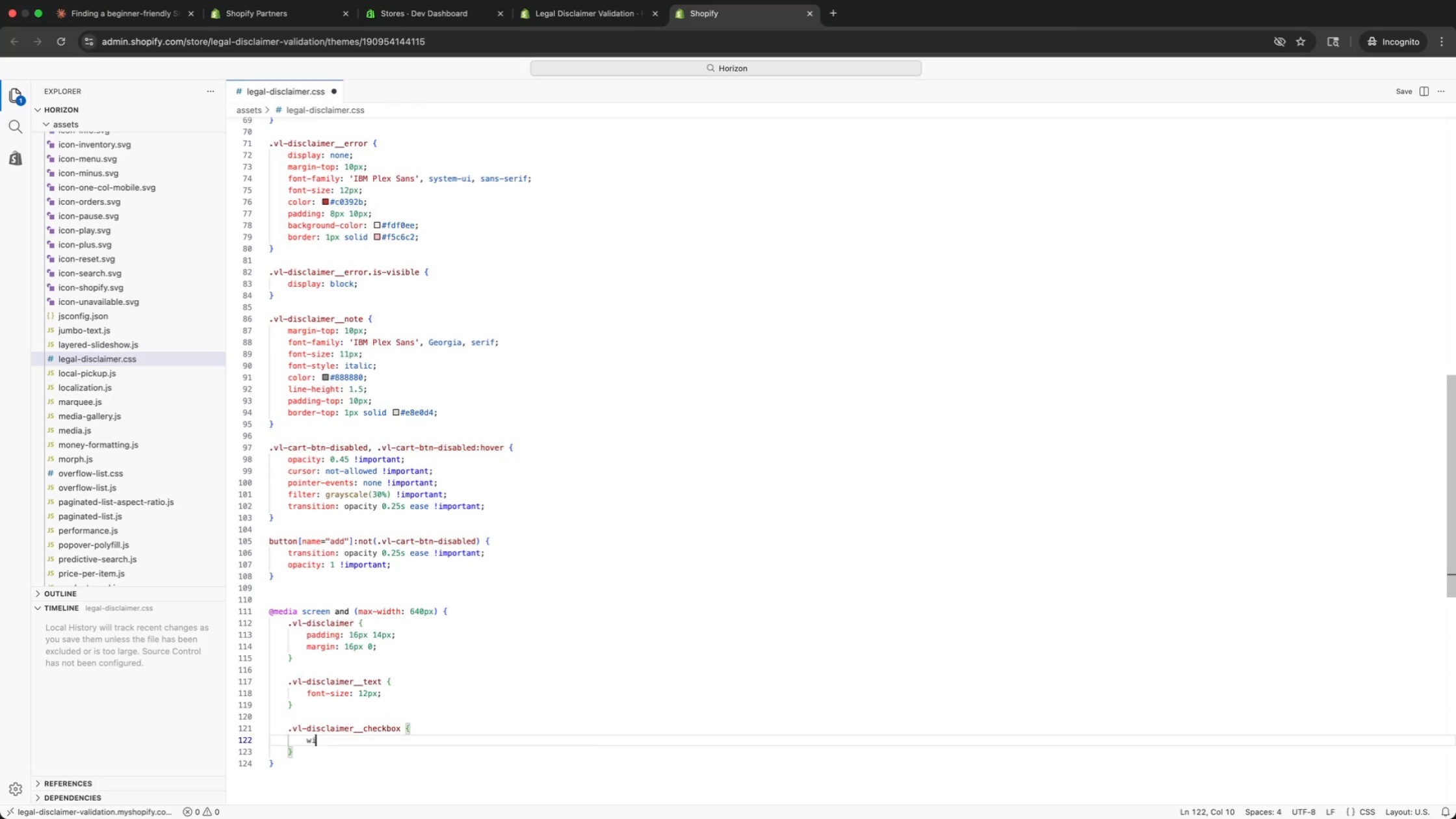 
key(I)
 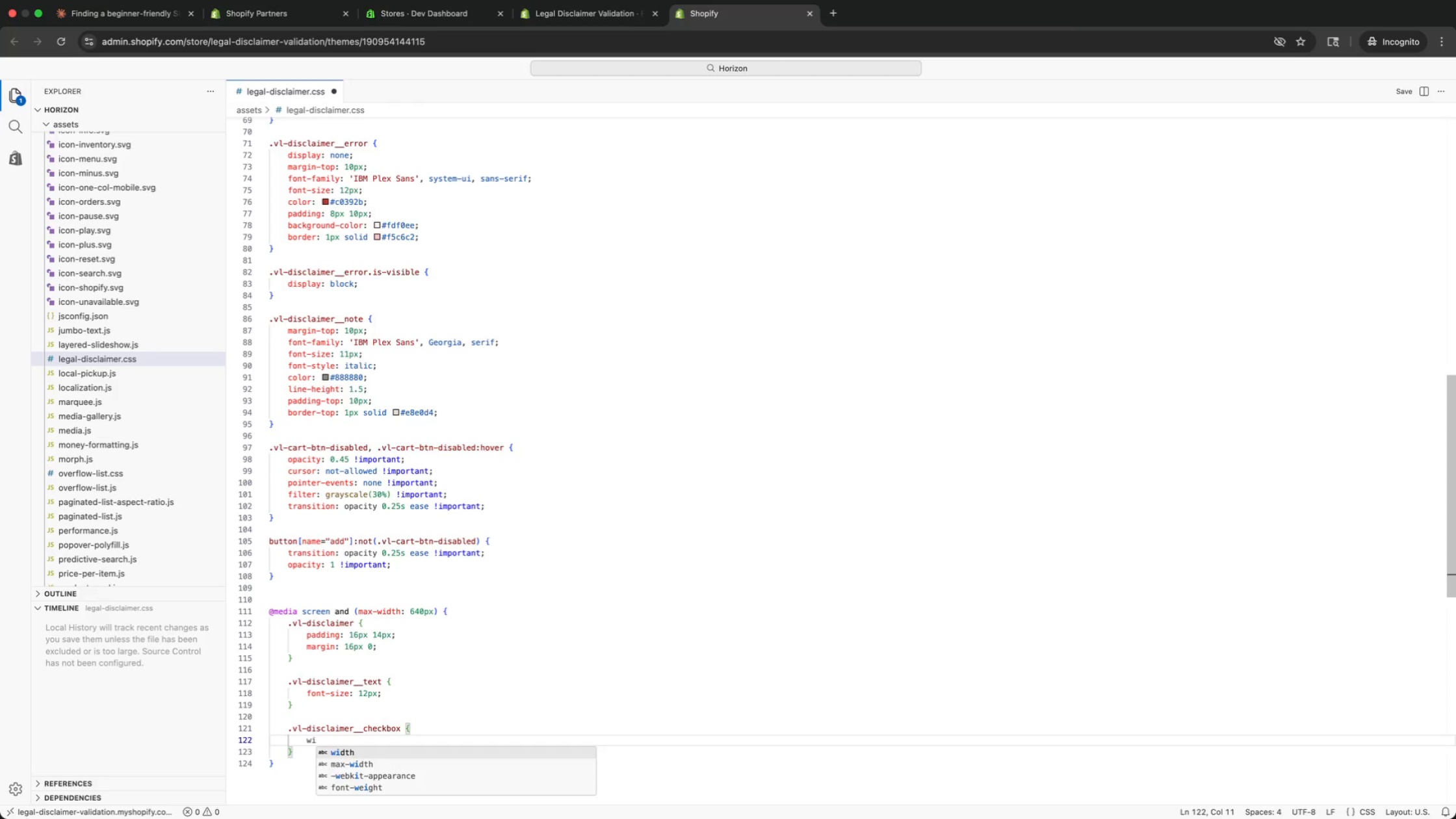 
key(Enter)
 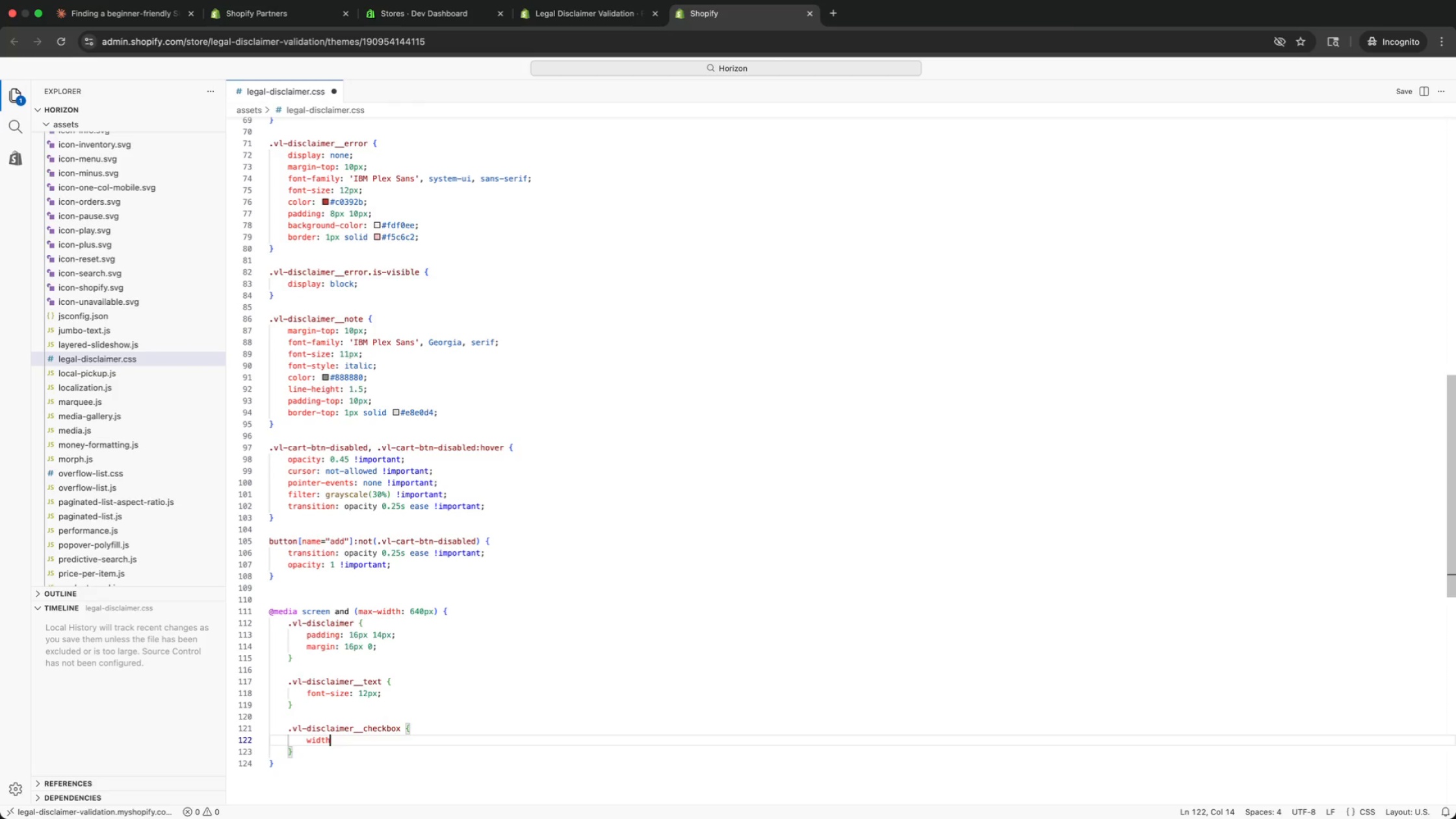 
type(: 20px)
 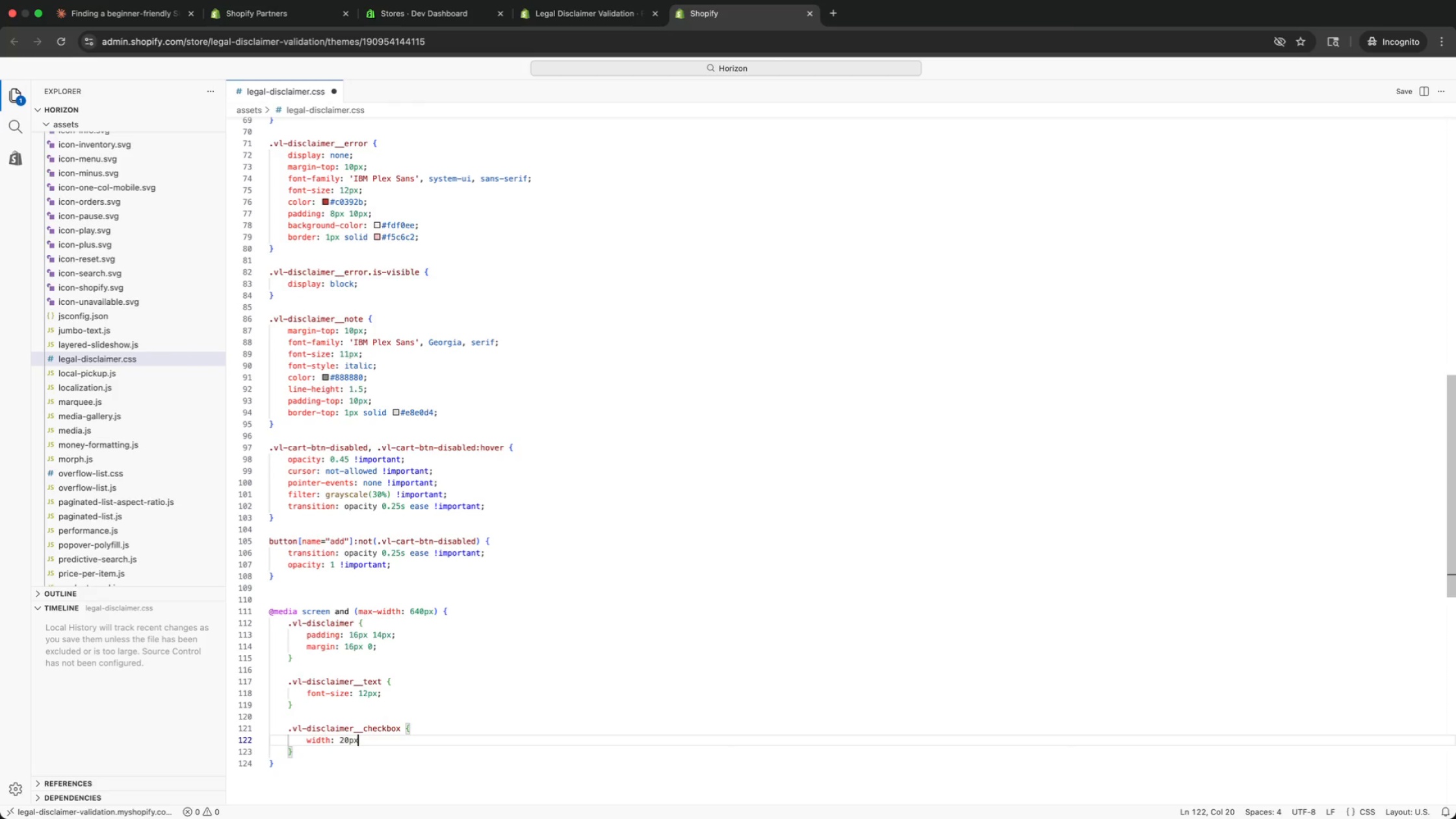 
key(Enter)
 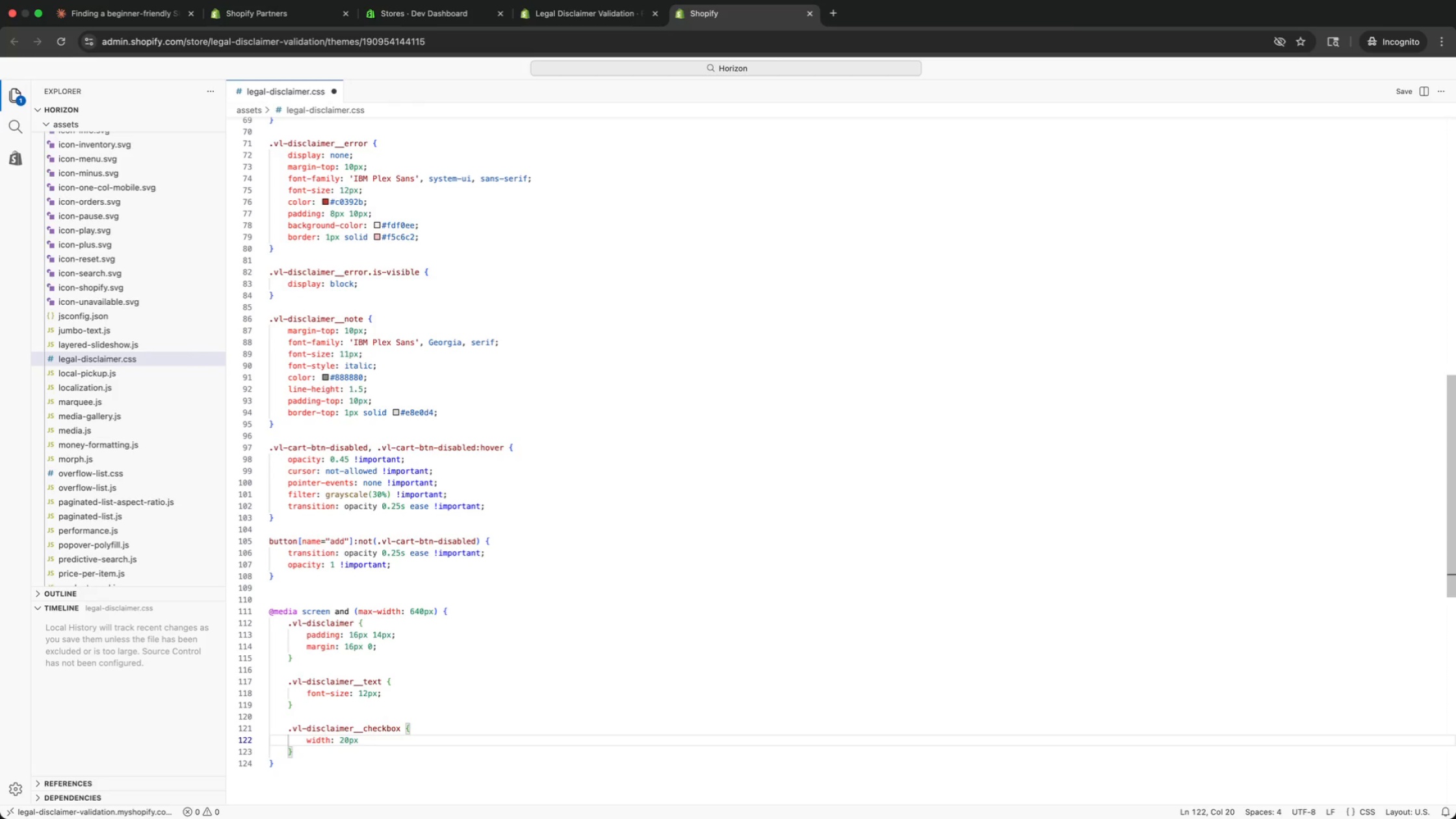 
key(Semicolon)
 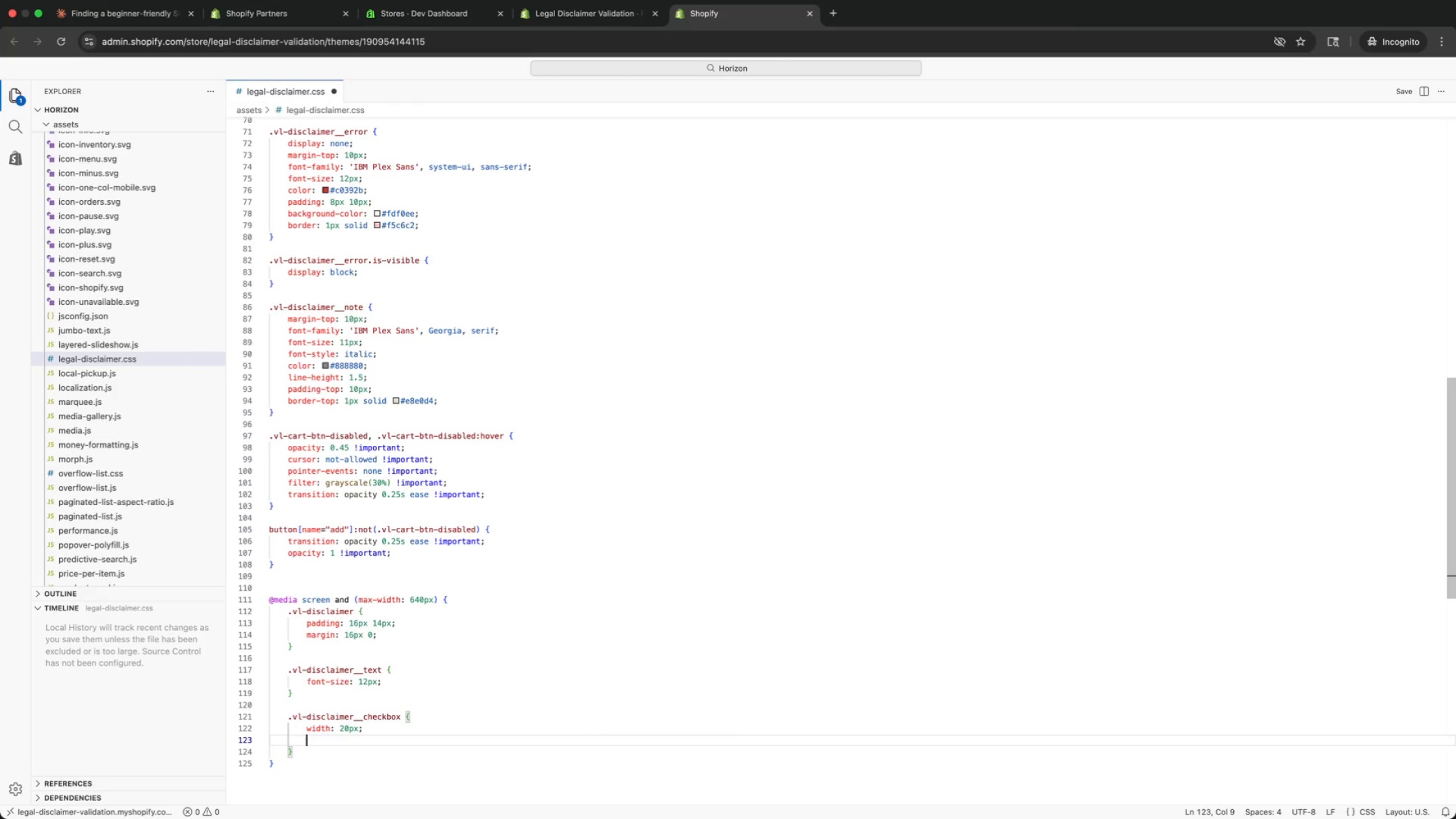 
key(Enter)
 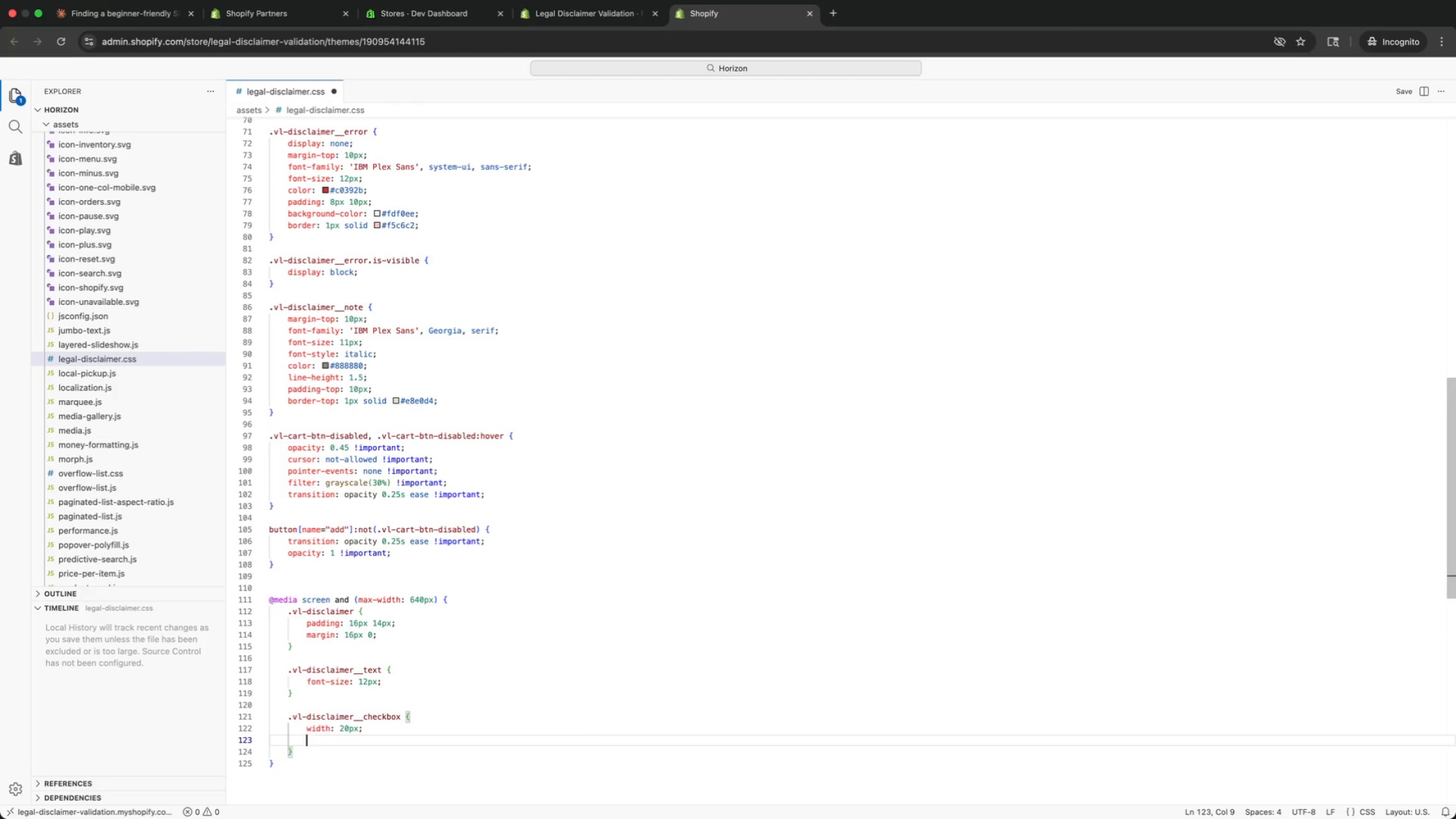 
type(he)
 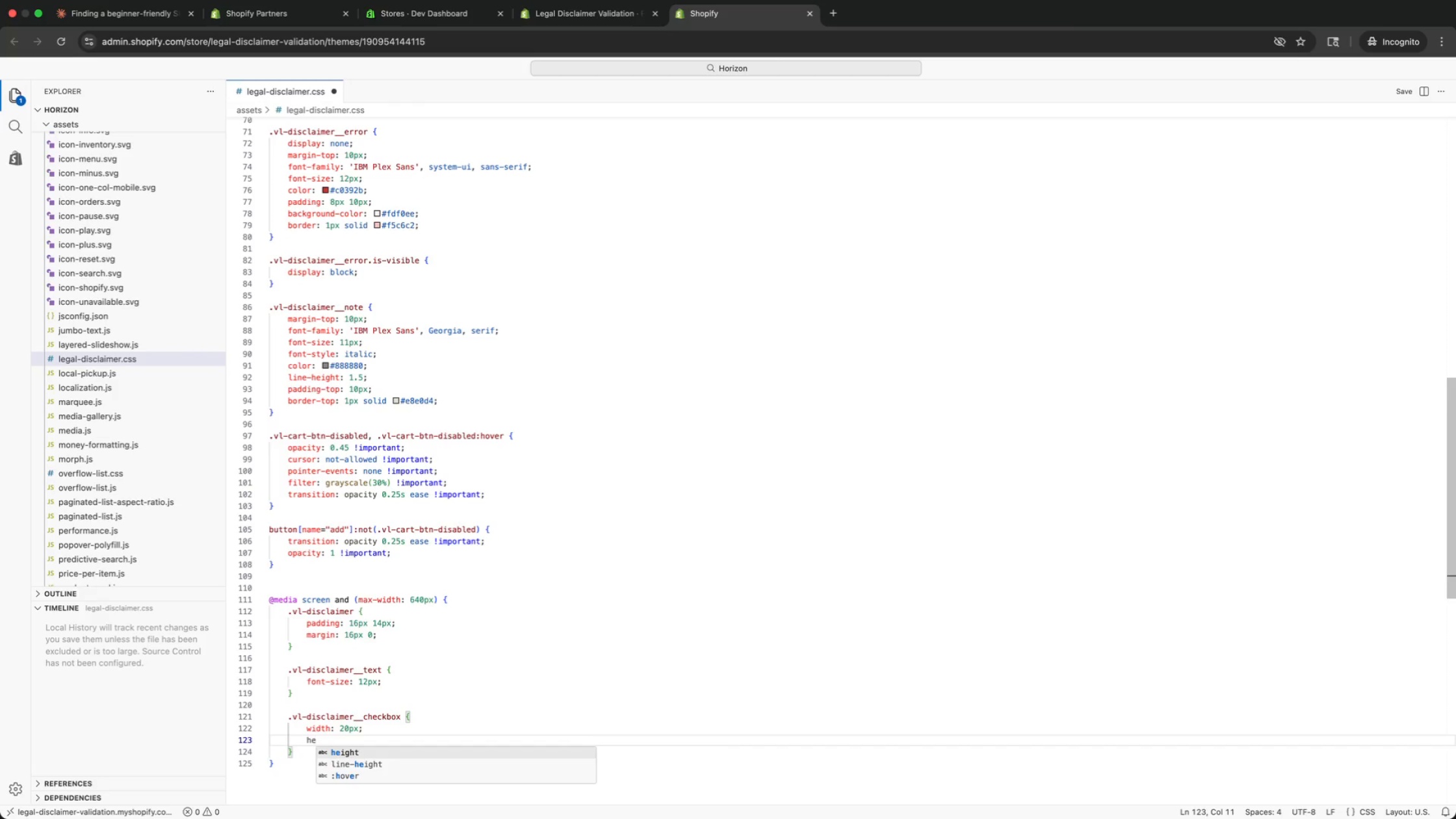 
key(Enter)
 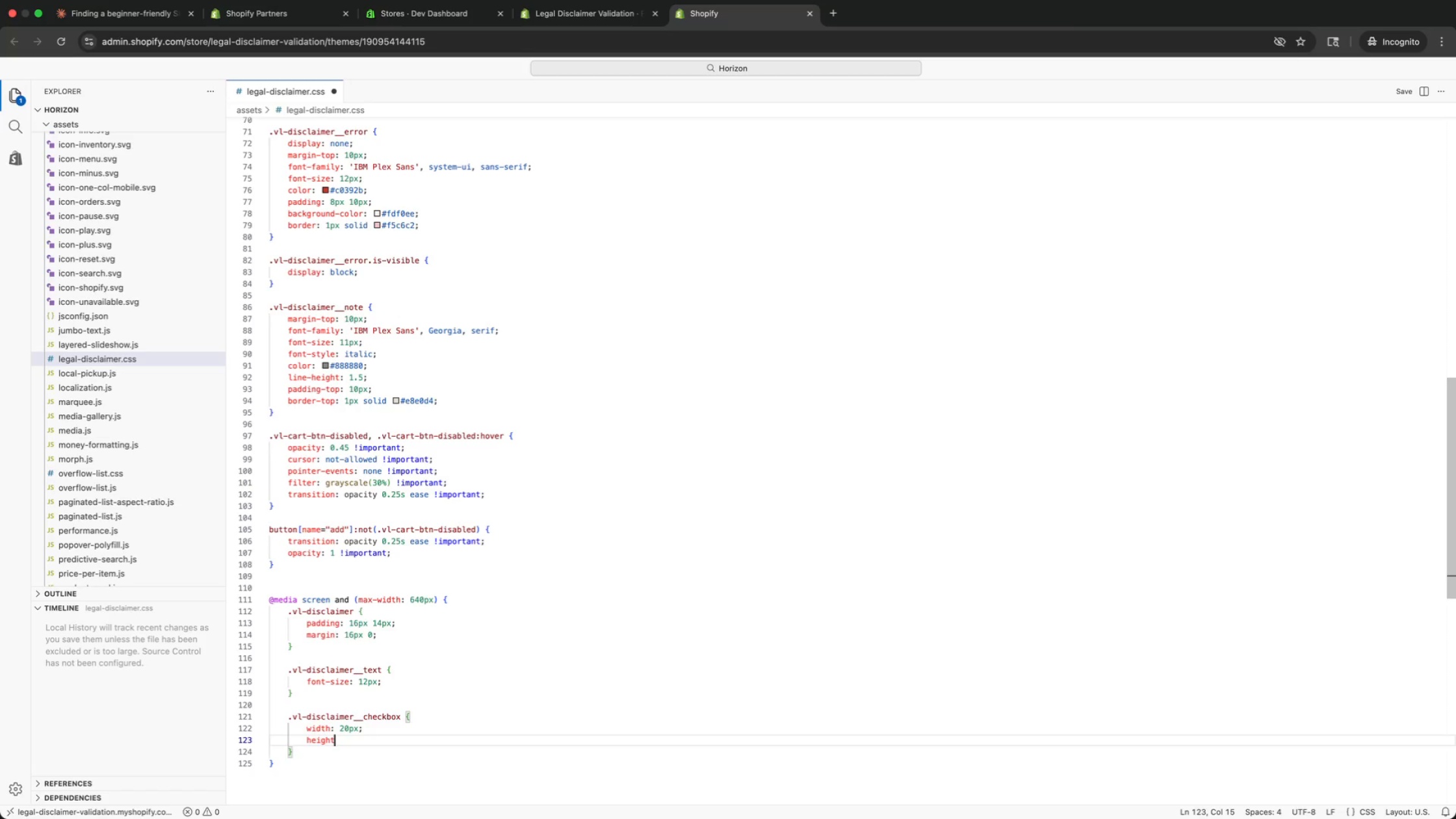 
type(: 20px;)
 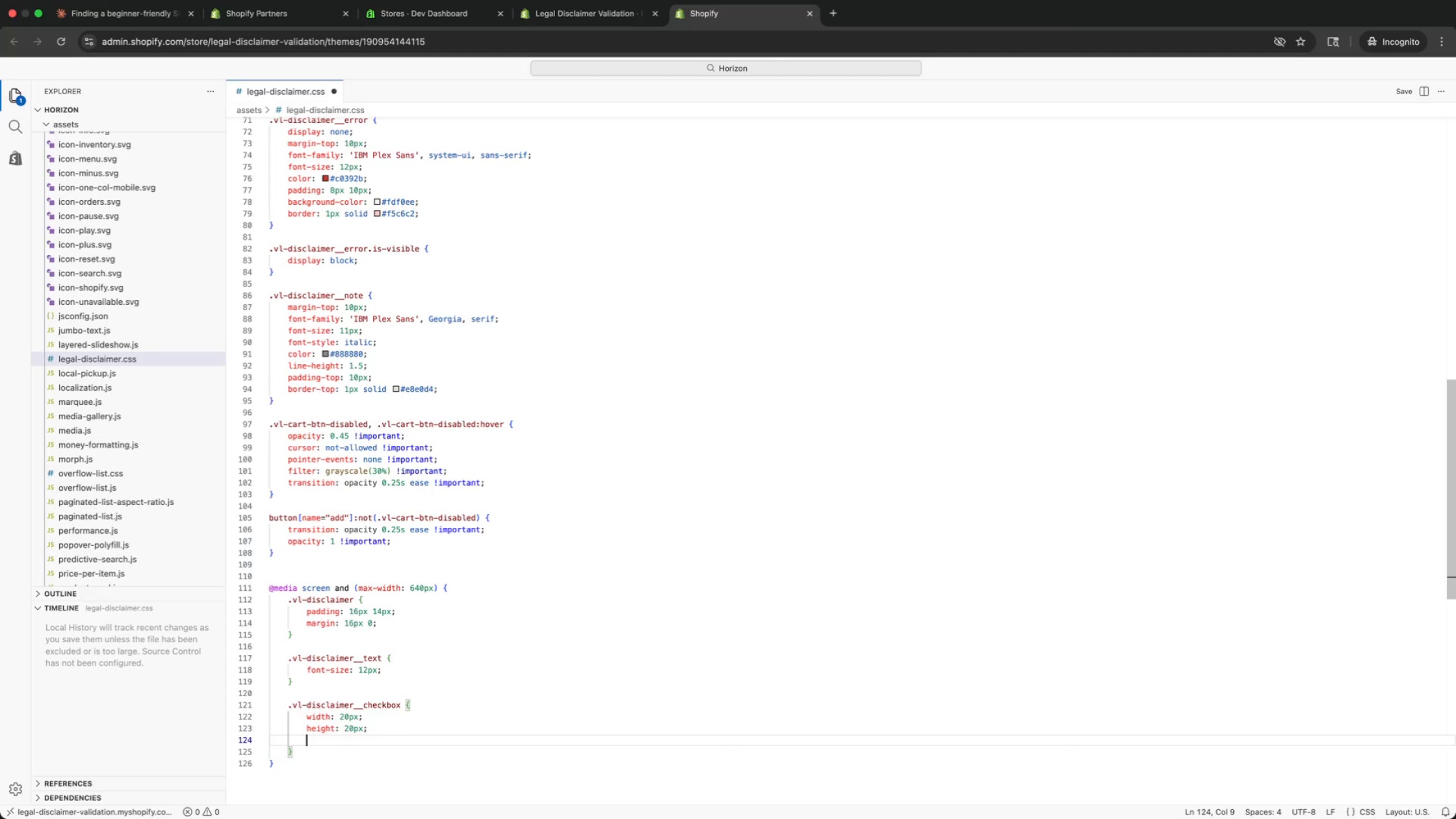 
key(Enter)
 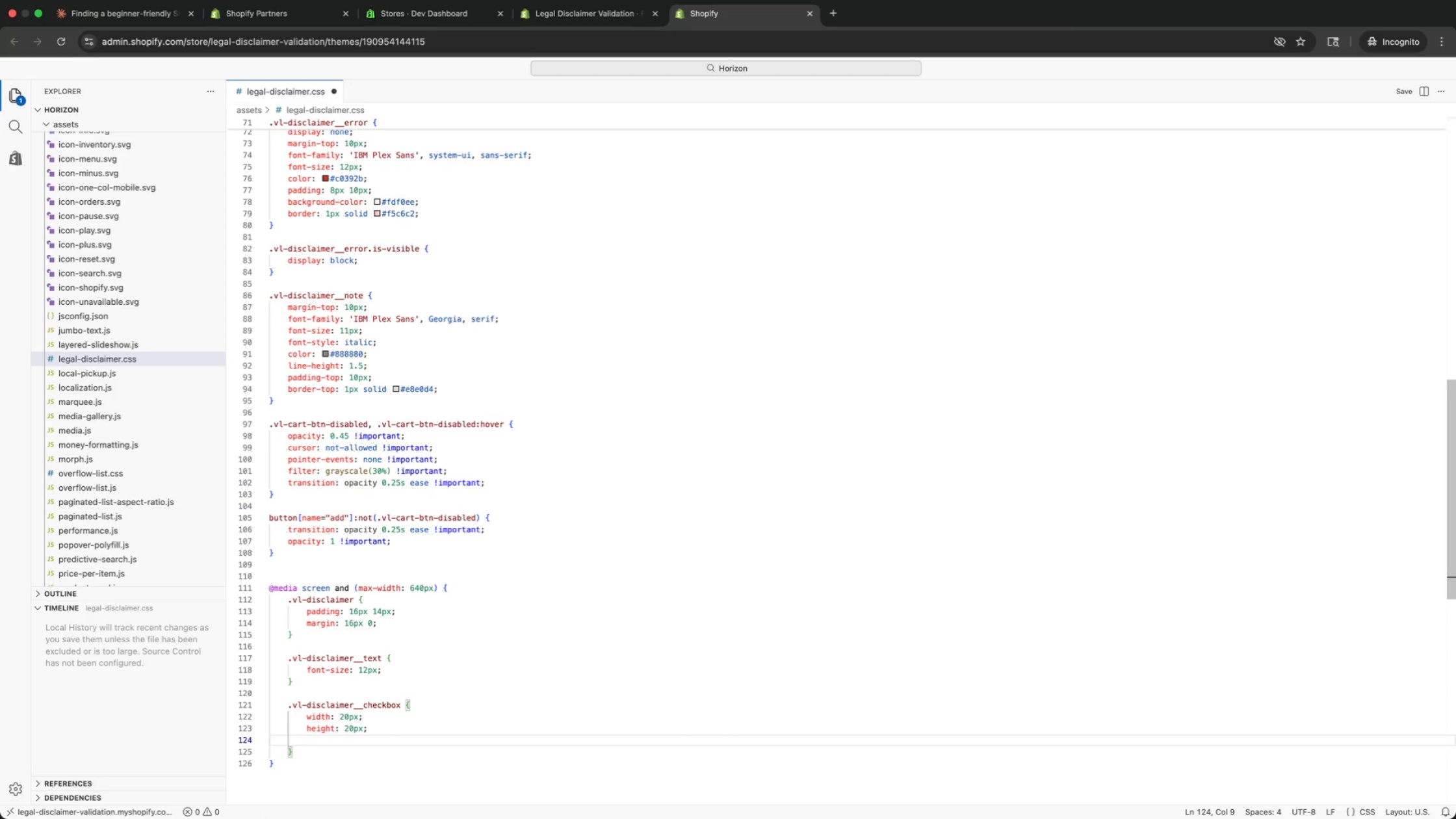 
type(fle)
 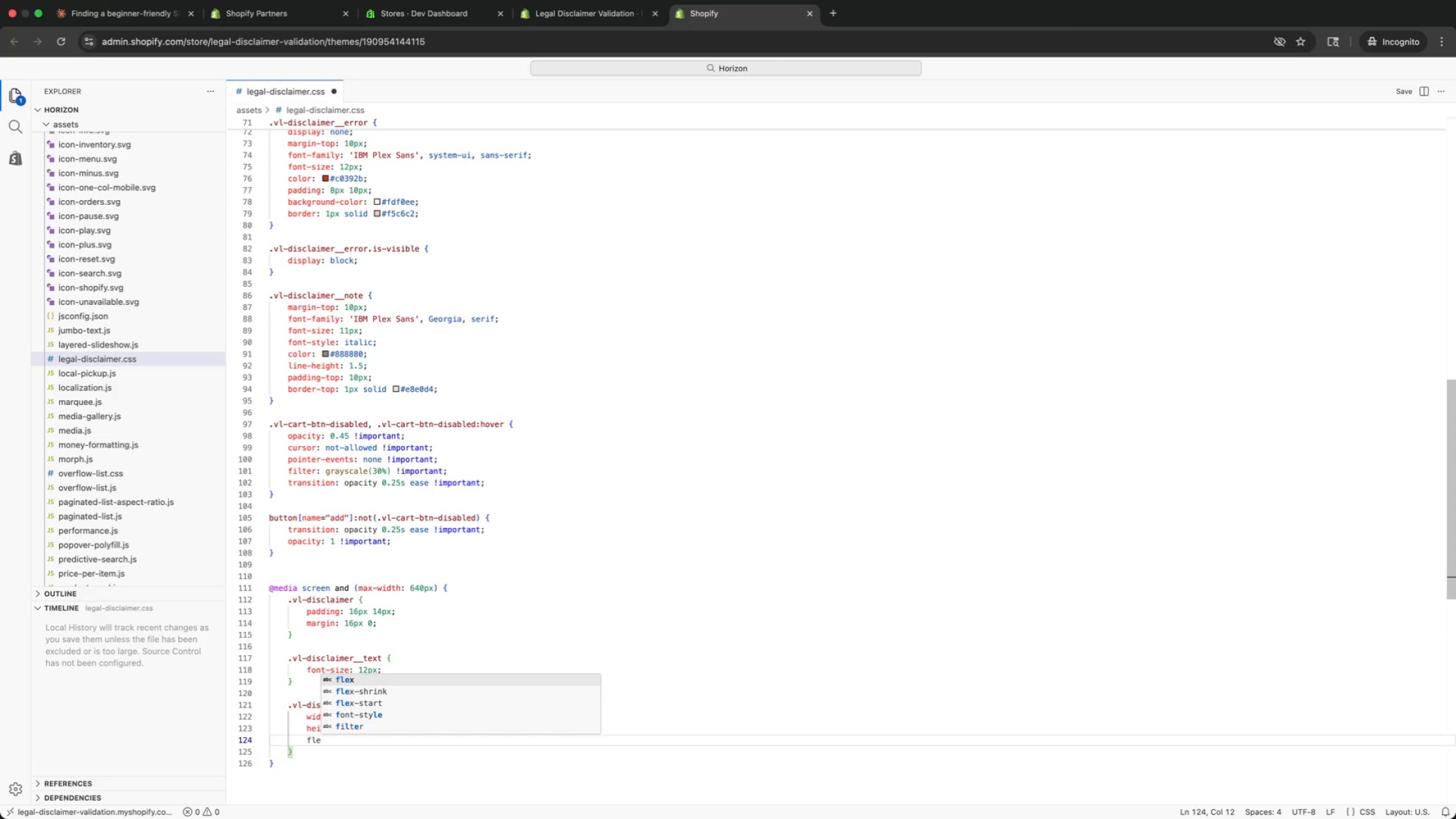 
key(ArrowDown)
 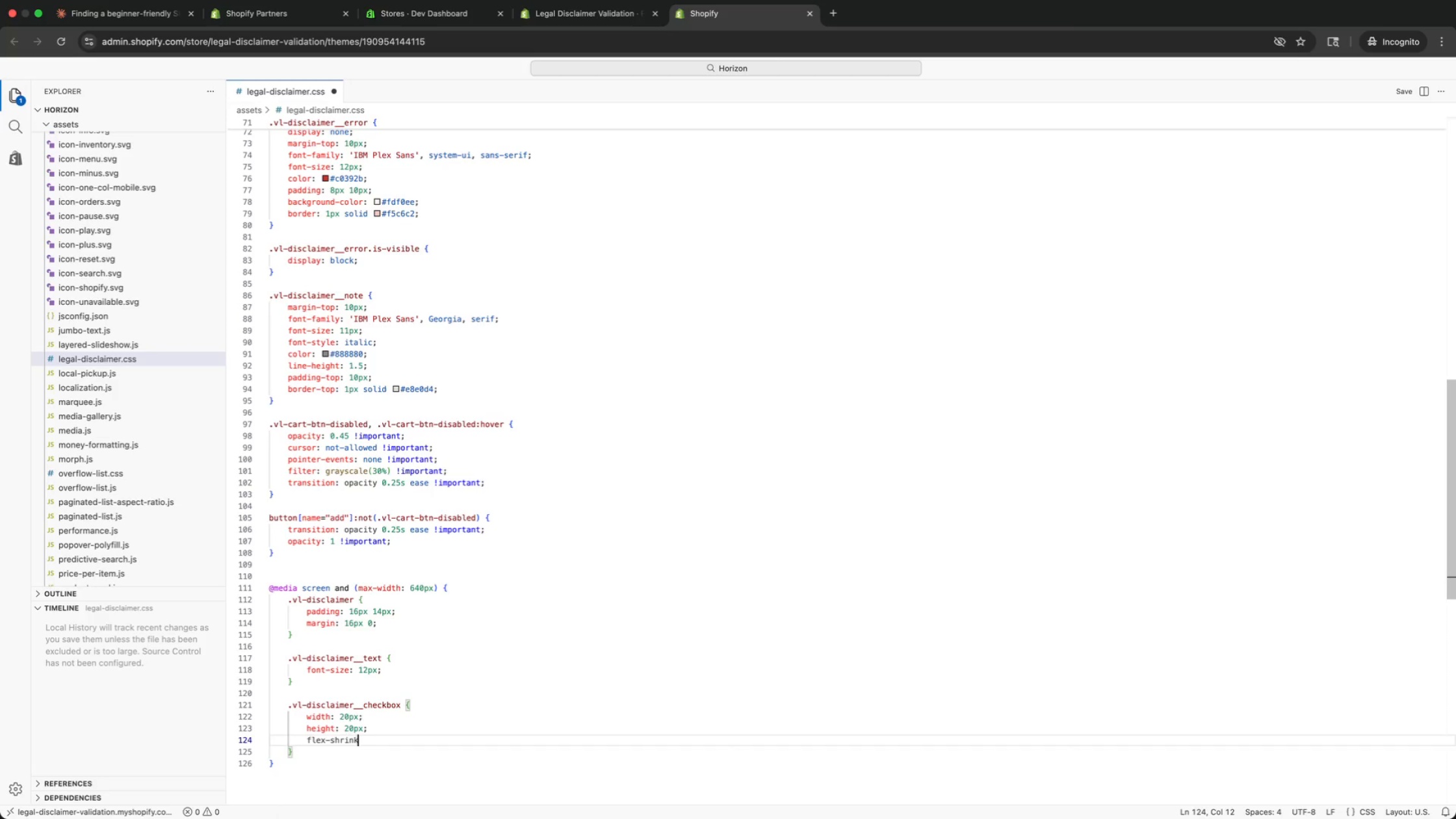 
key(Enter)
 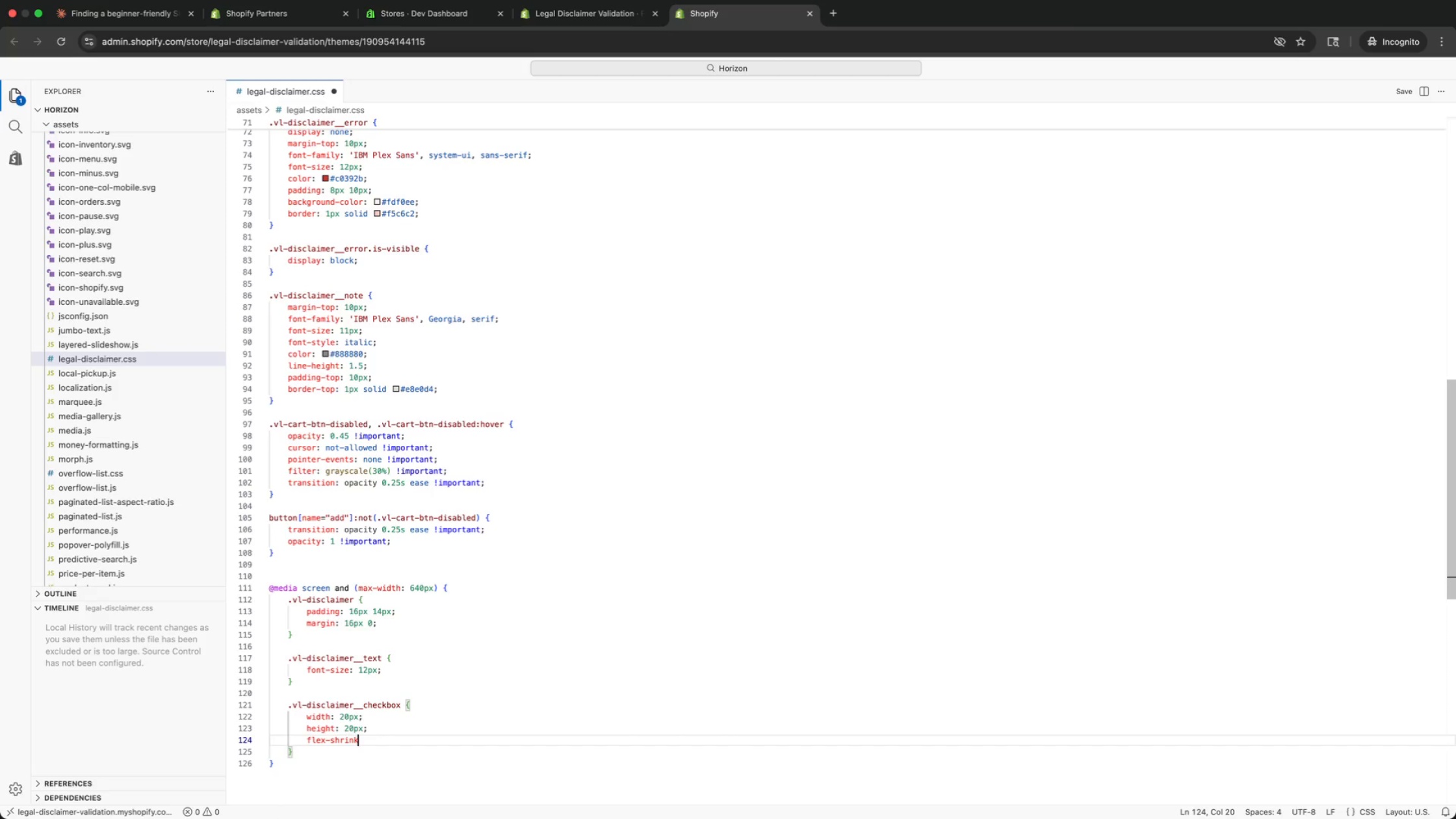 
key(Shift+Semicolon)
 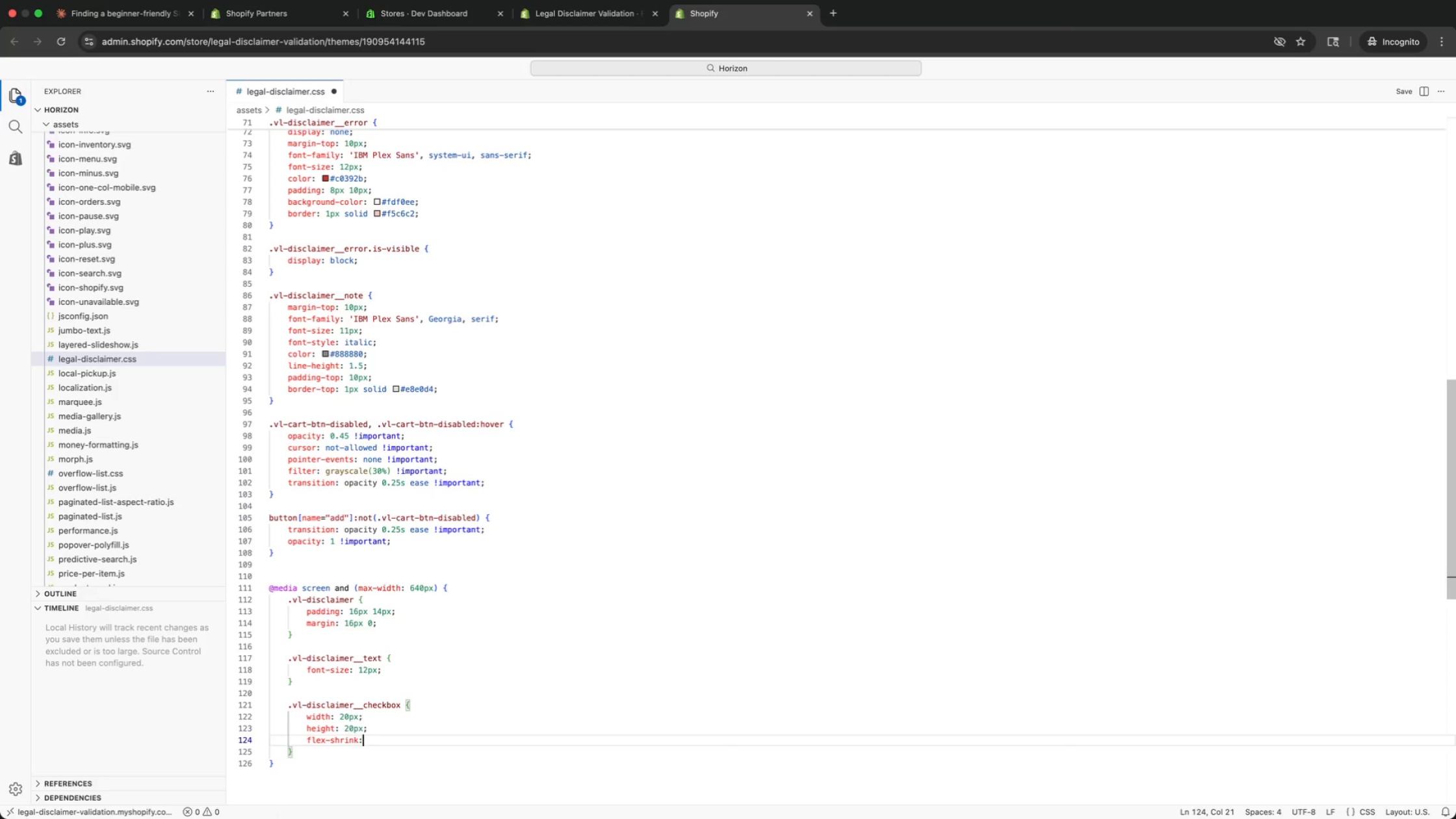 
key(Space)
 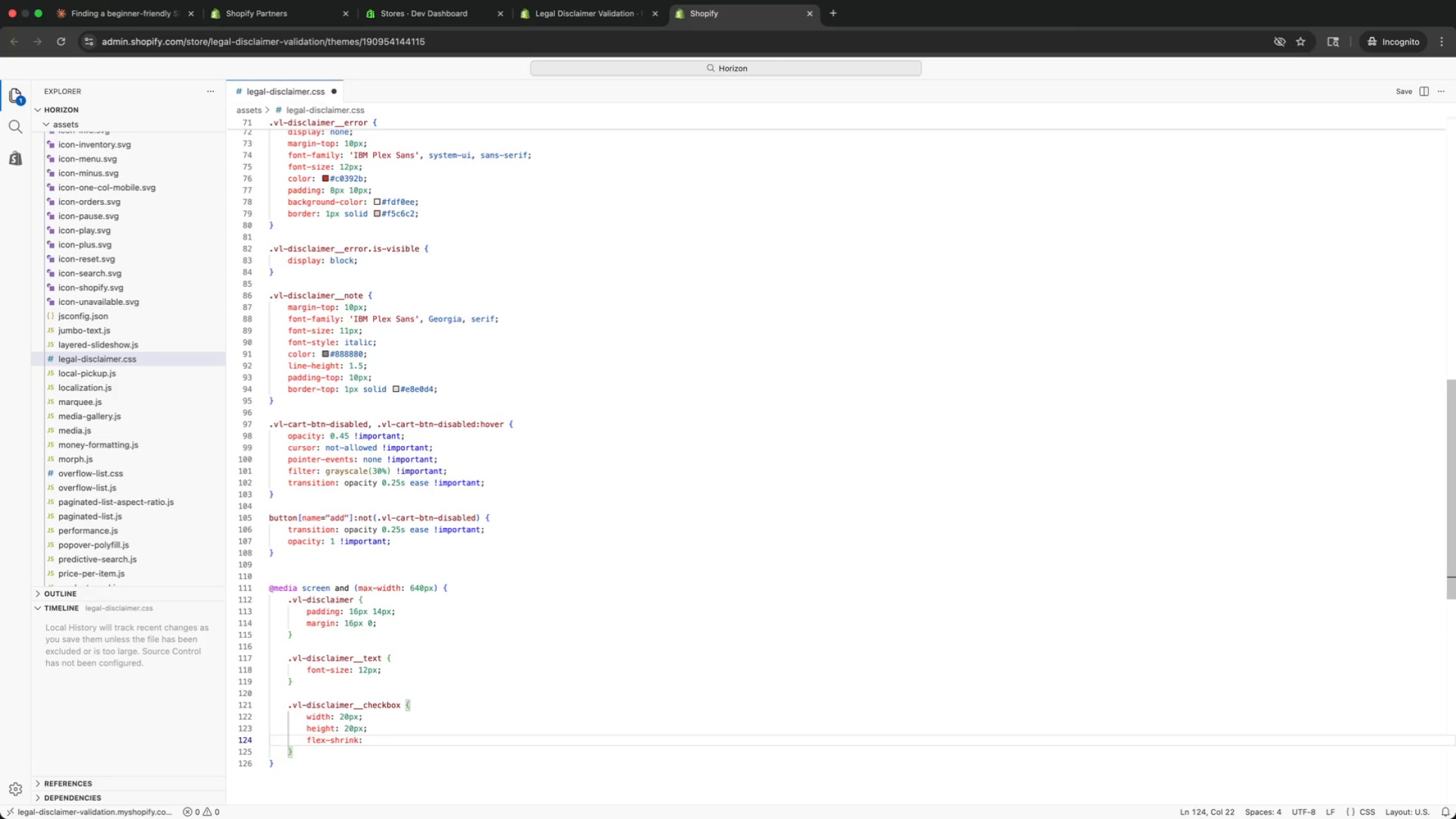 
key(0)
 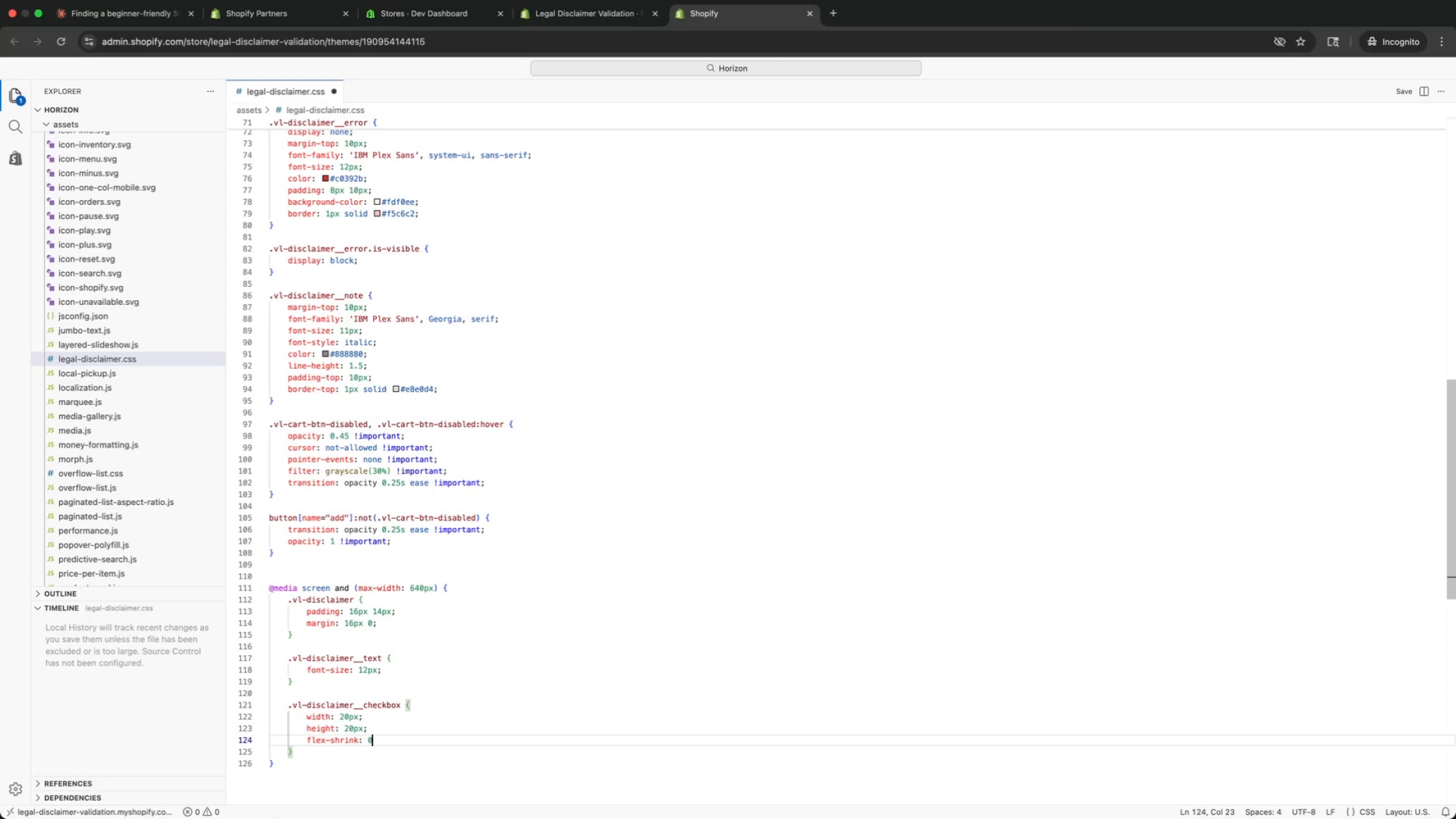 
key(Semicolon)
 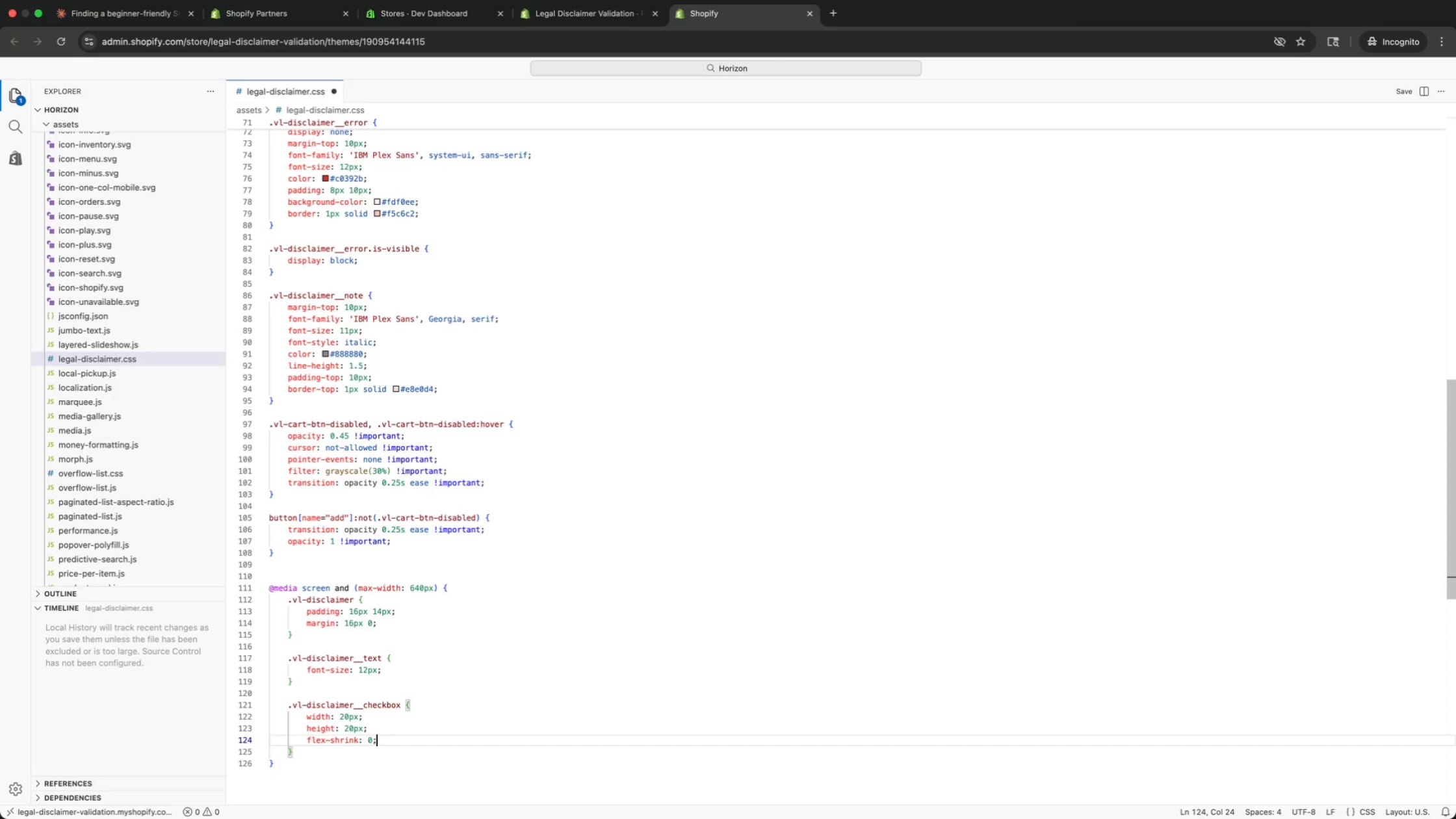 
key(ArrowDown)
 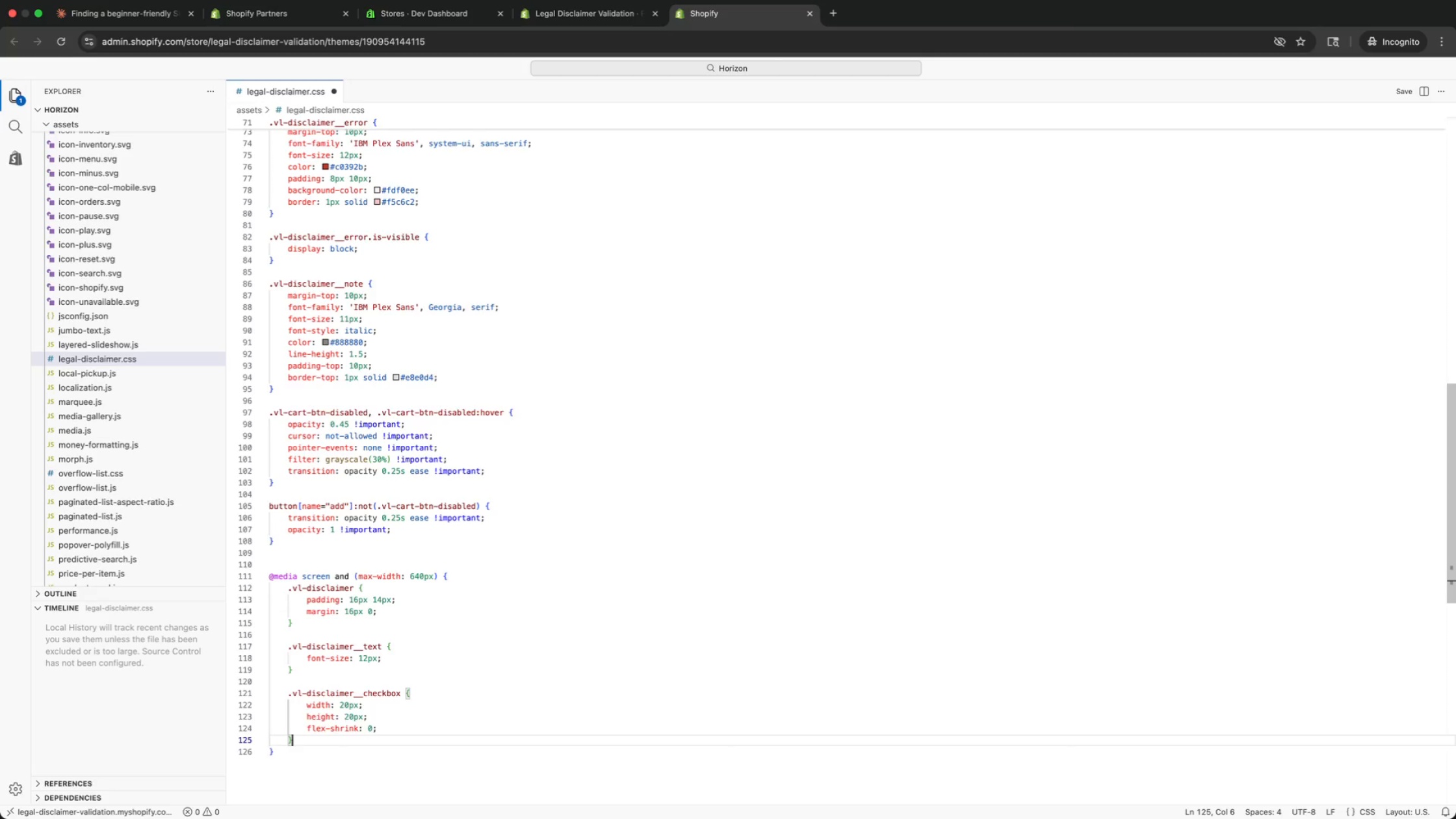 
key(Meta+ArrowDown)
 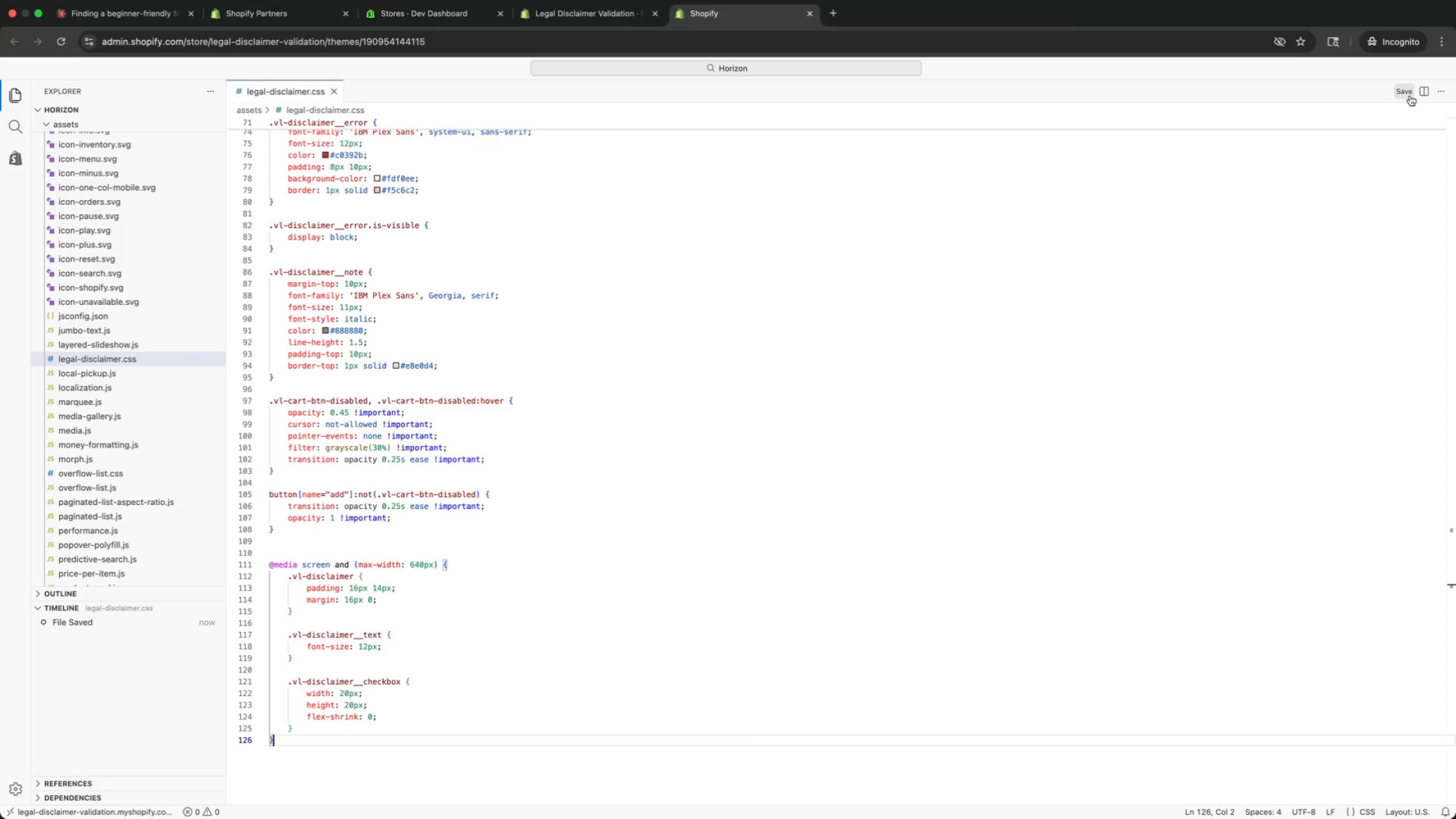 
wait(11.93)
 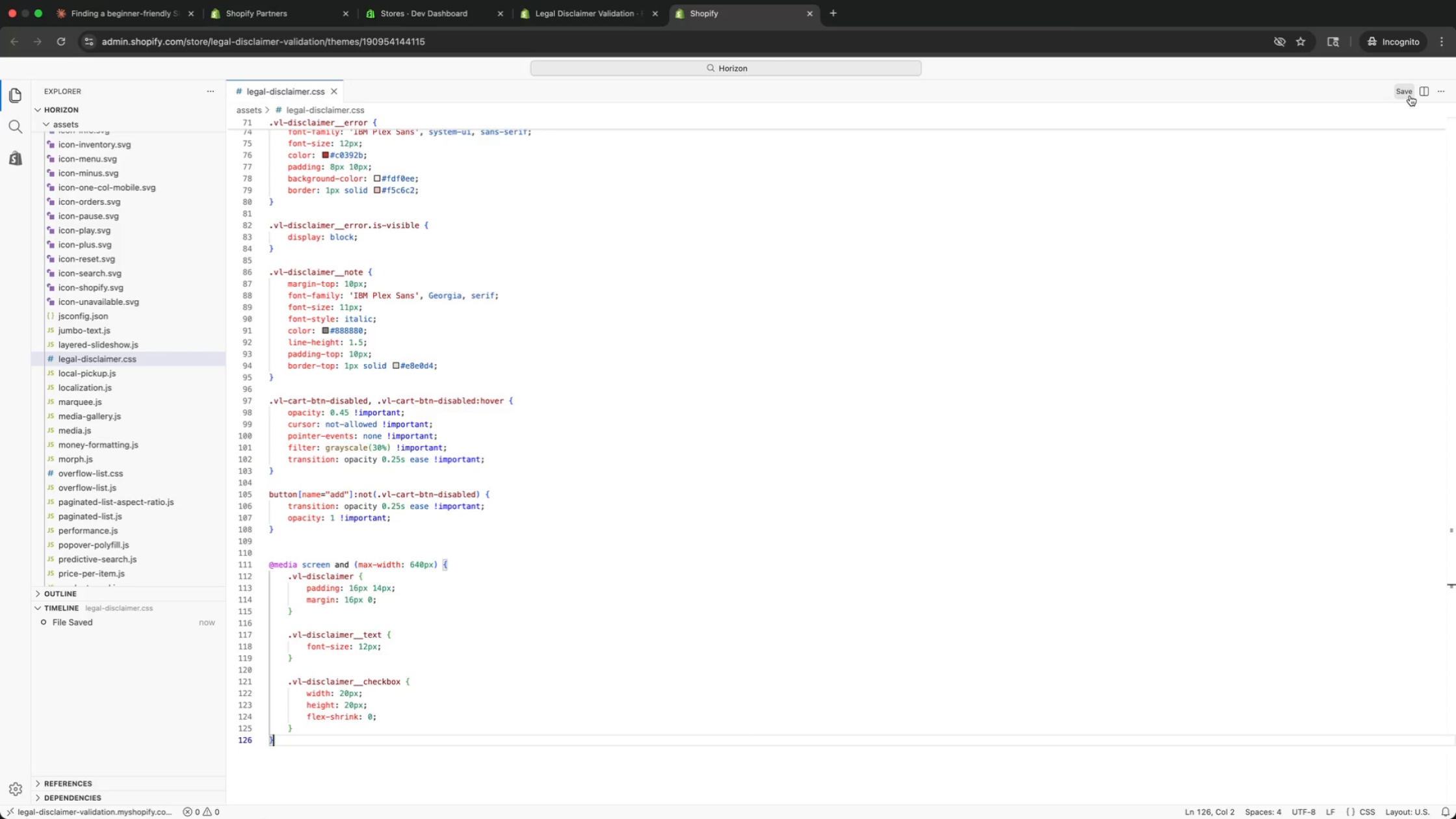 
left_click([90, 125])
 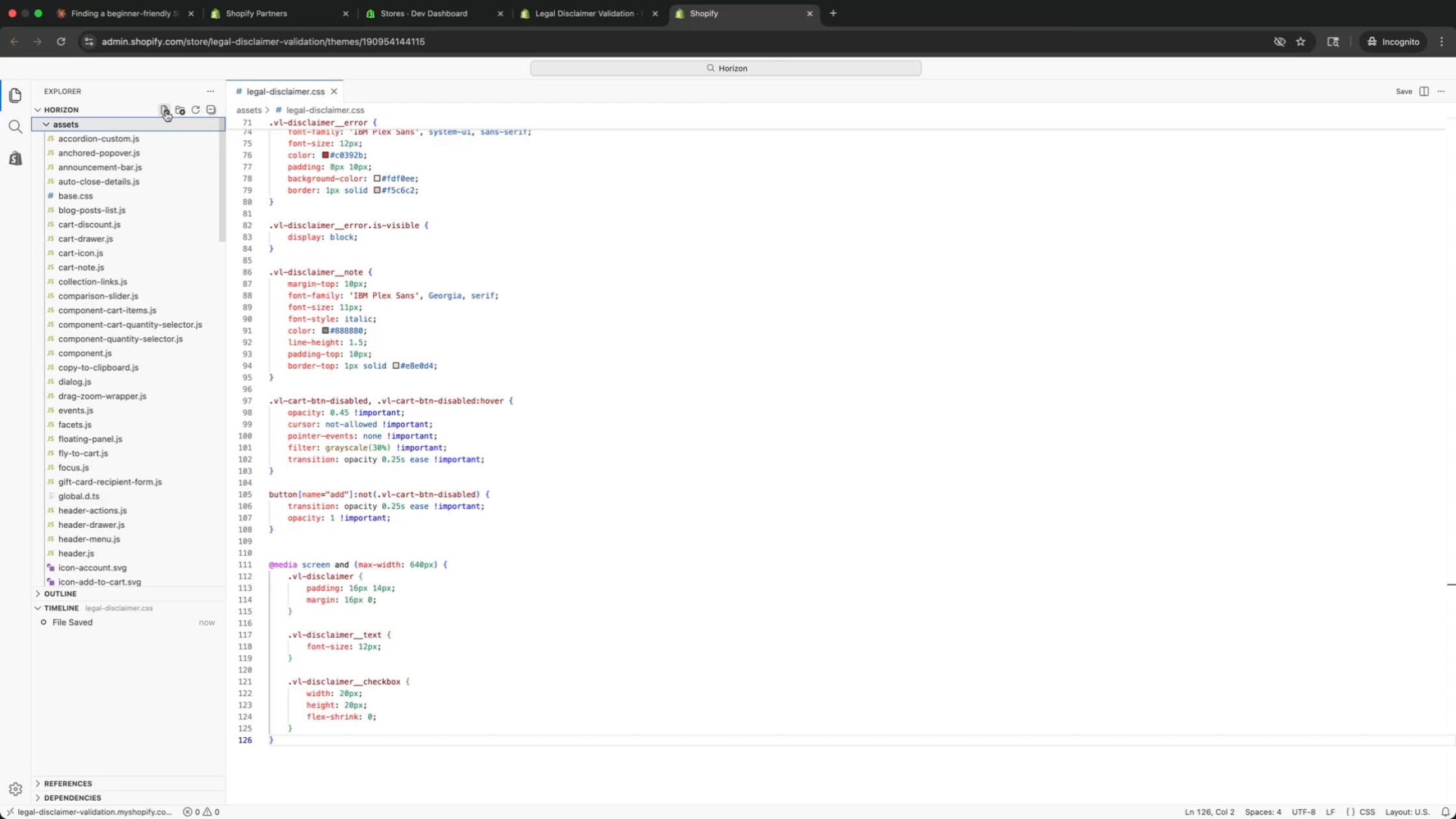 
left_click([166, 111])
 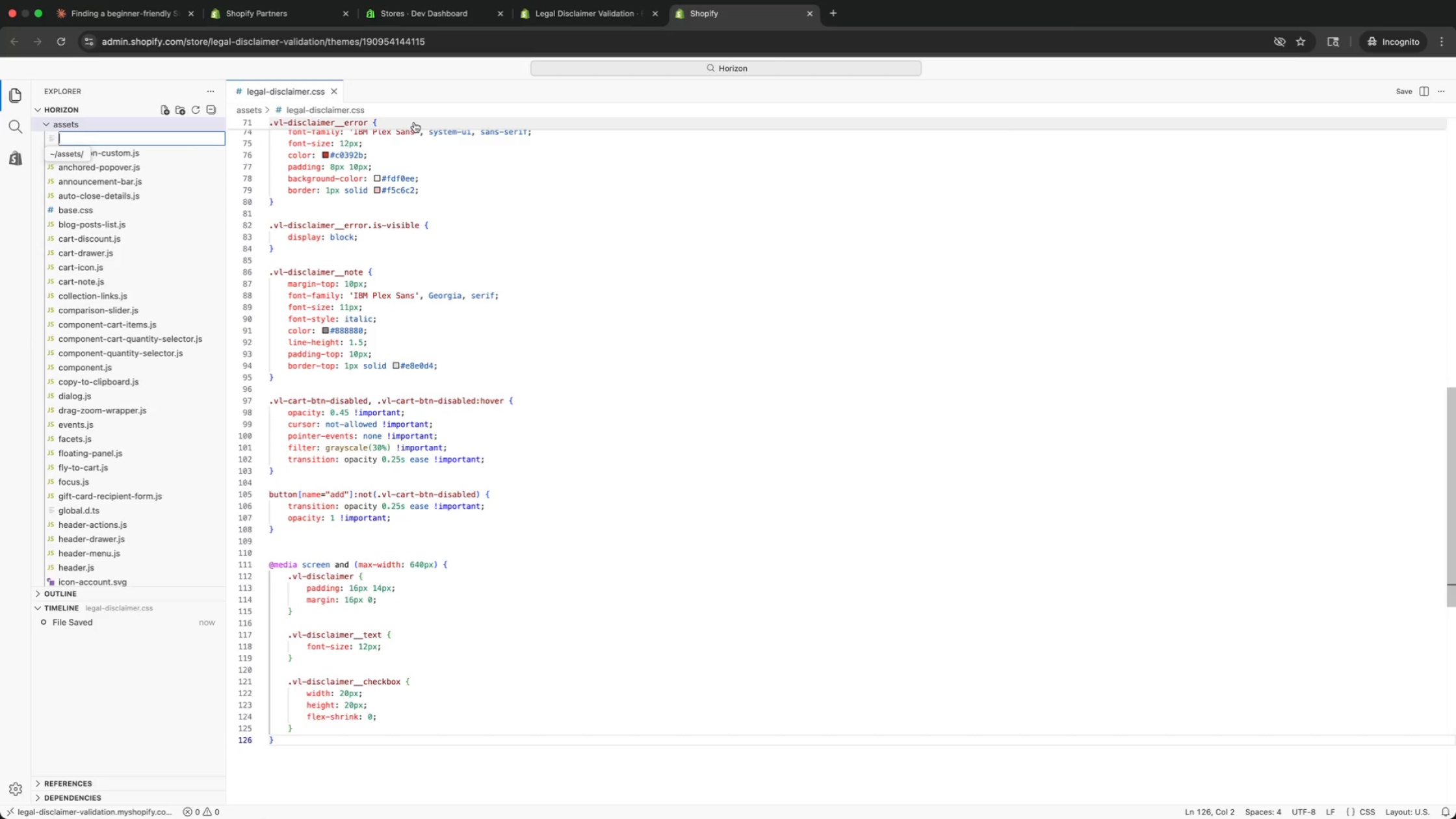 
type(lea)
key(Backspace)
type(gal )
key(Backspace)
type(-disclaimer.js)
 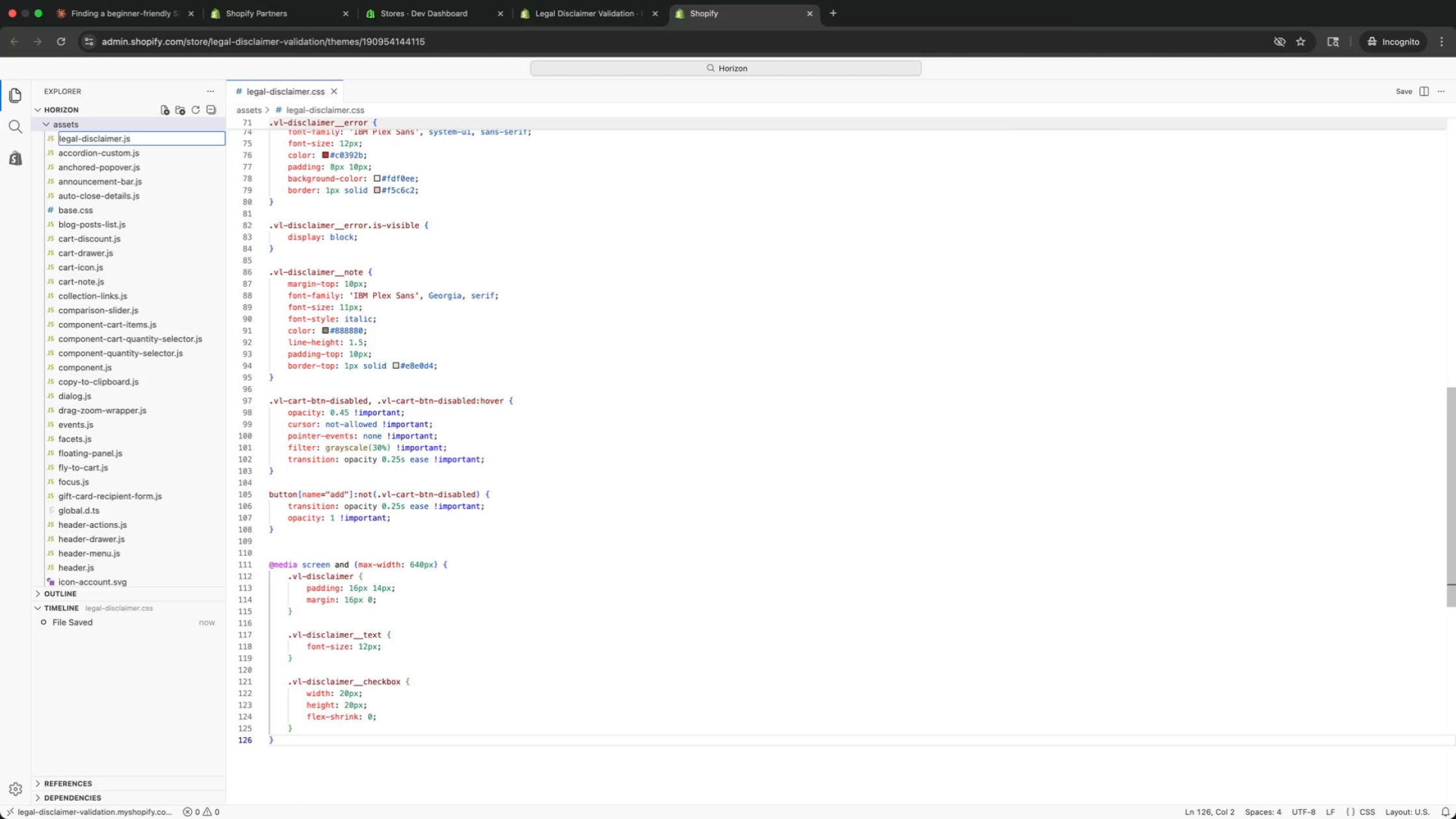 
key(Enter)
 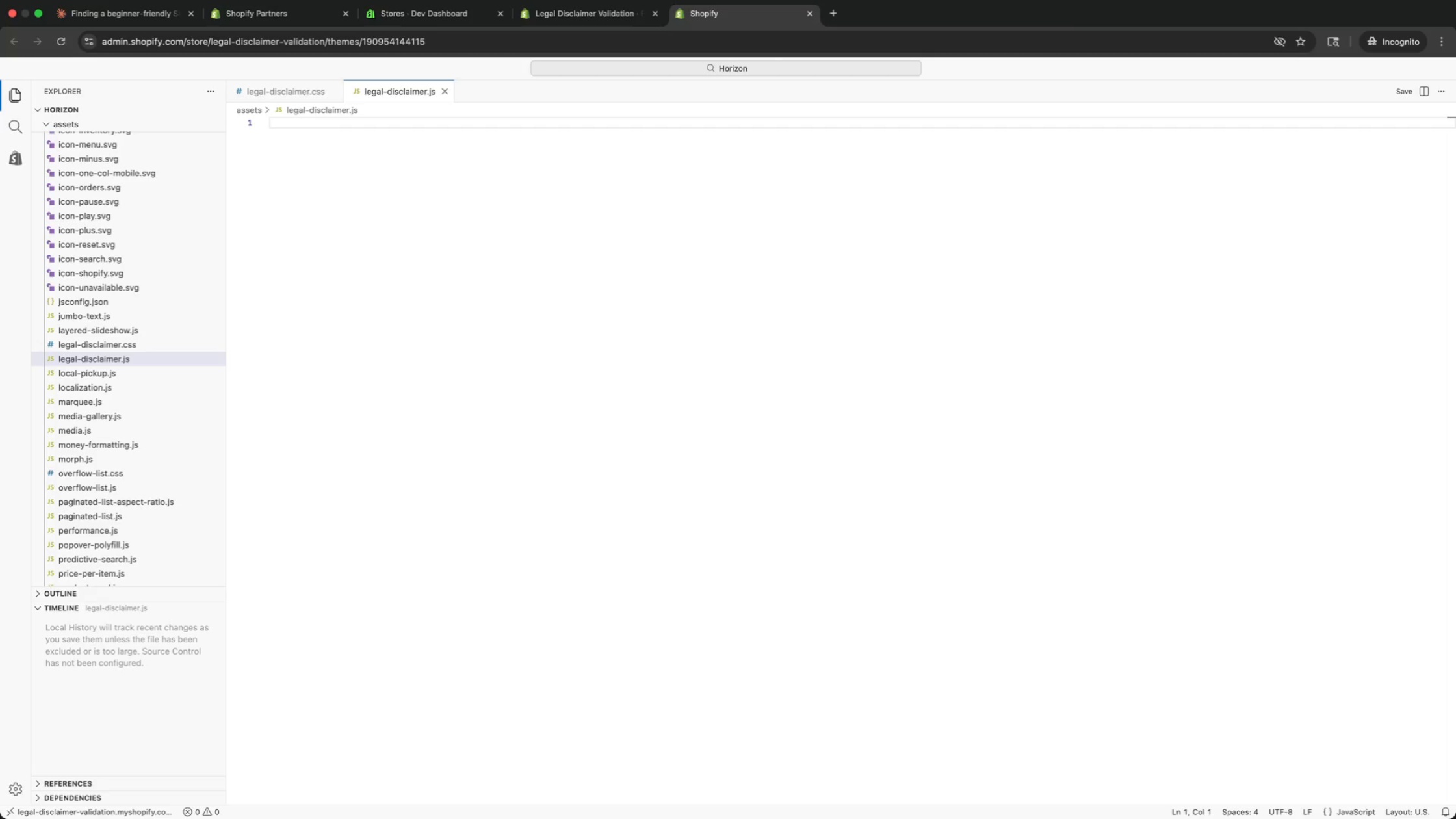 
wait(7.69)
 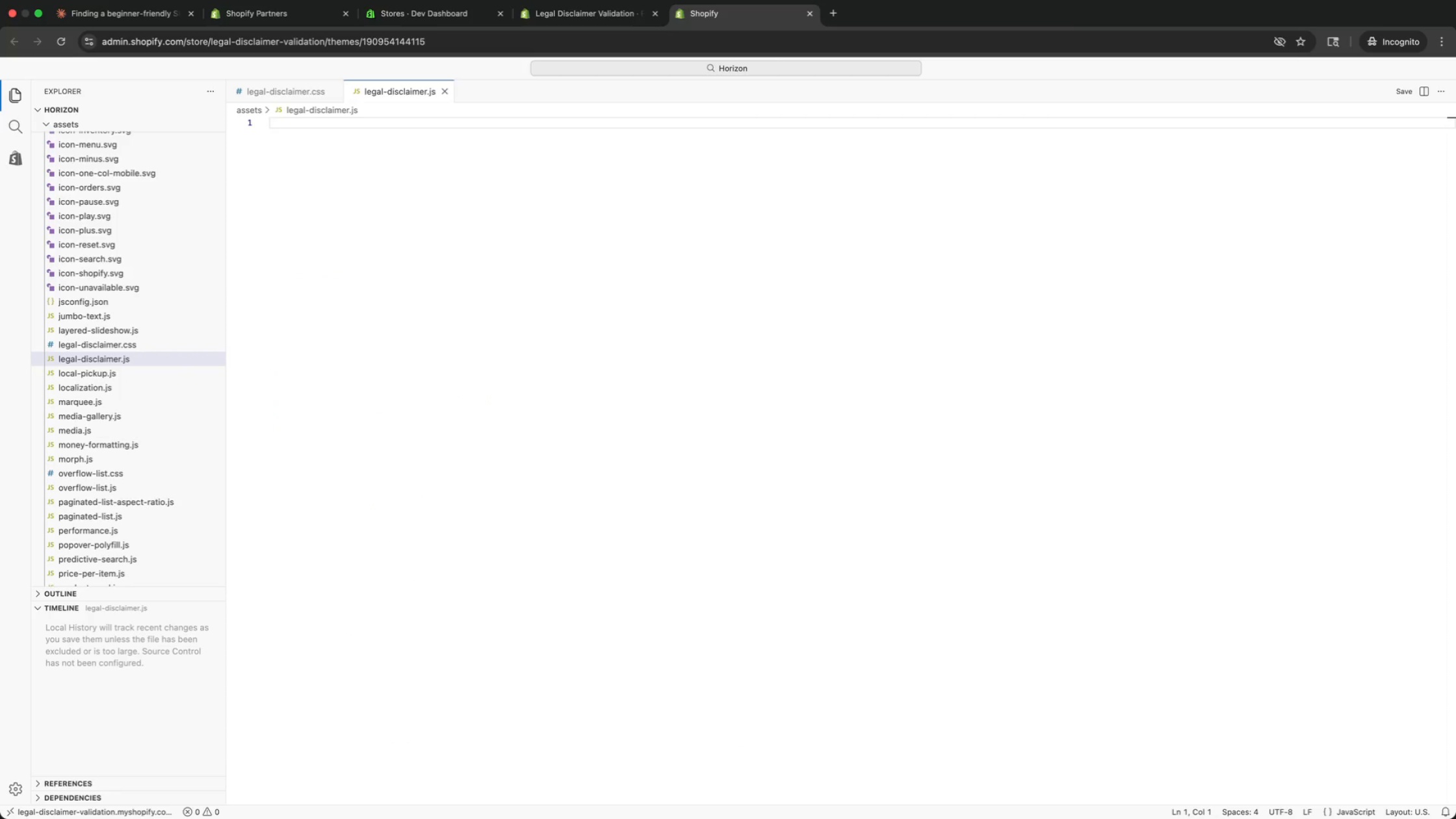 
type((function ()
 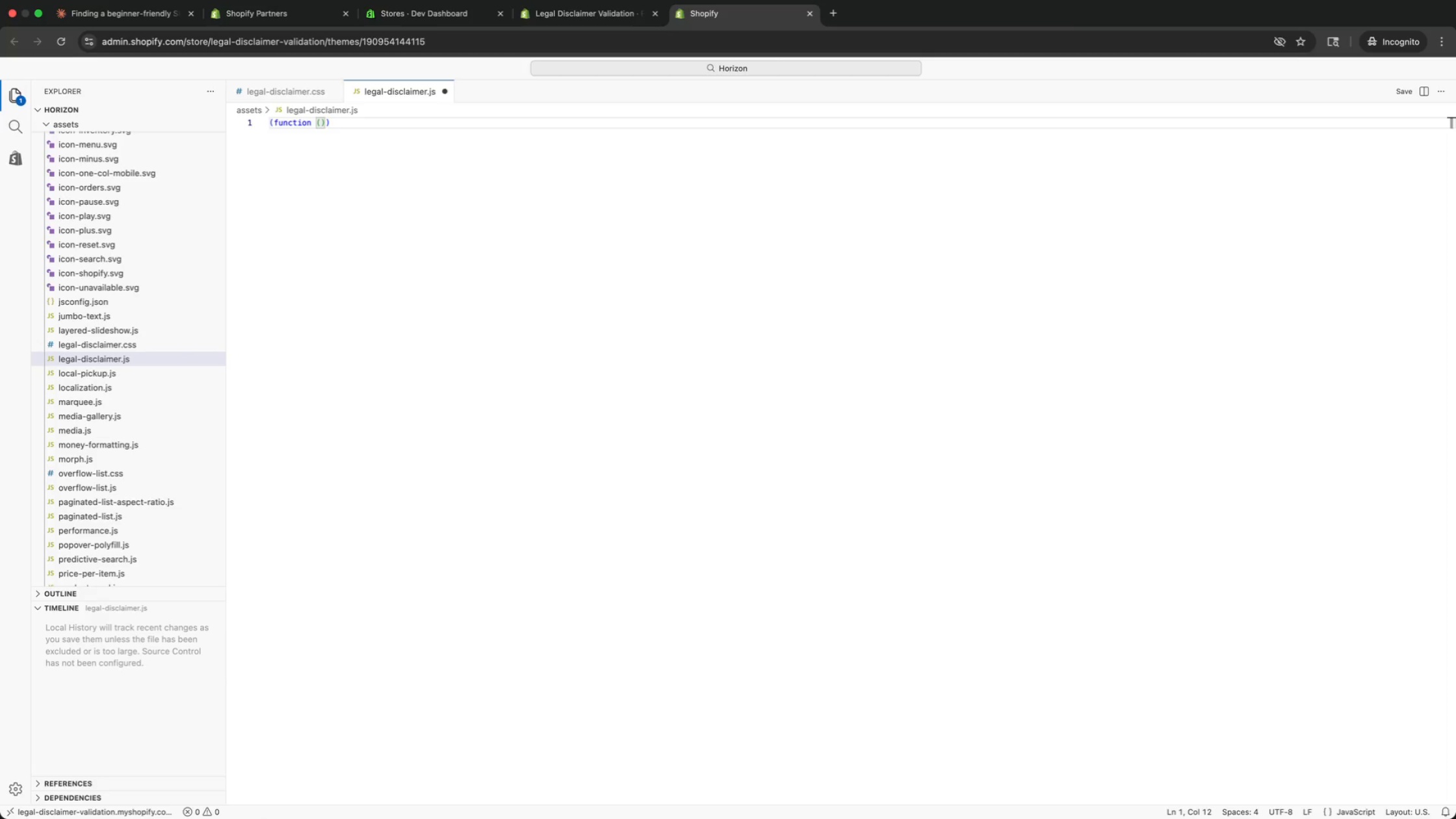 
key(ArrowRight)
 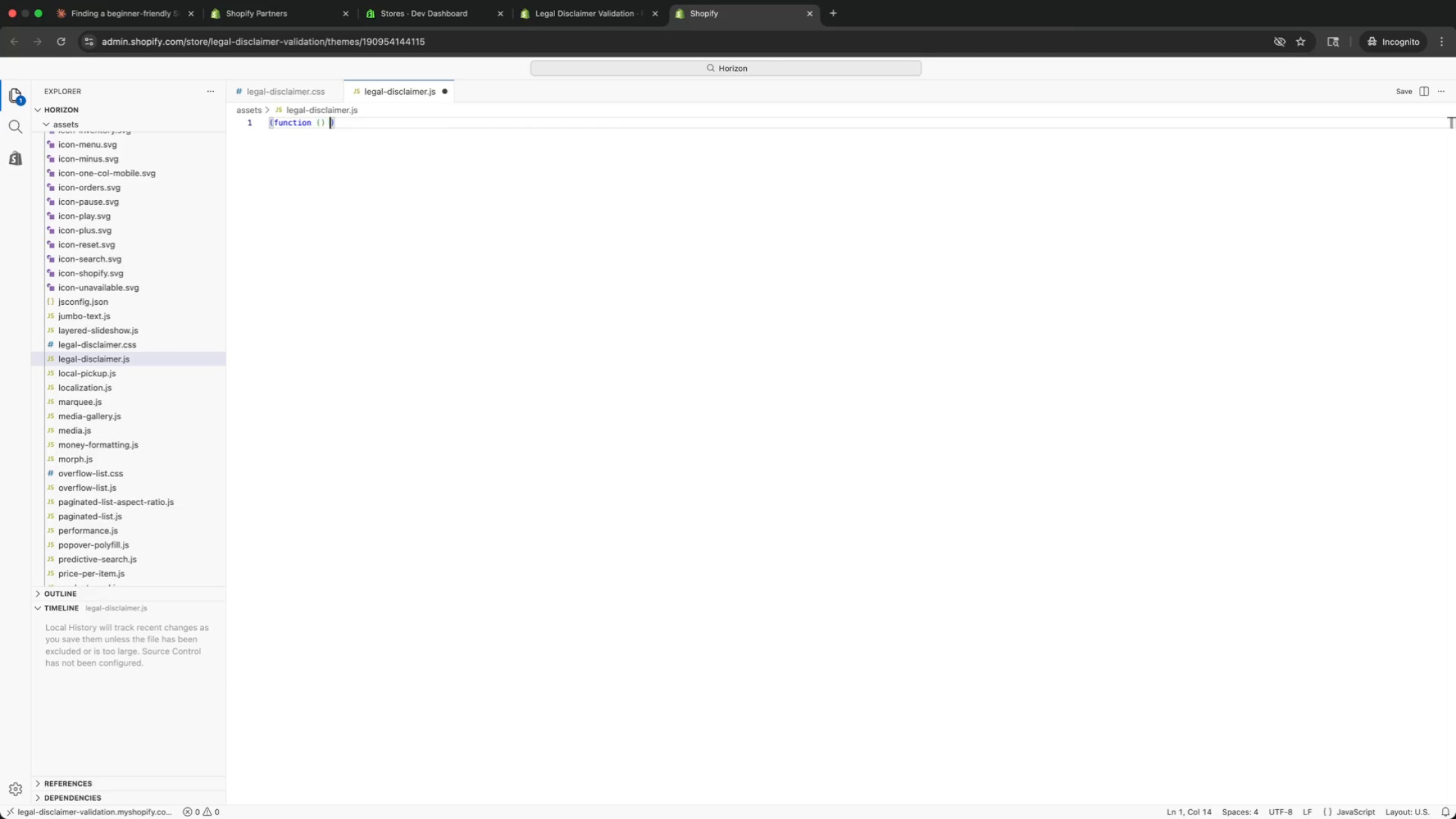 
key(Space)
 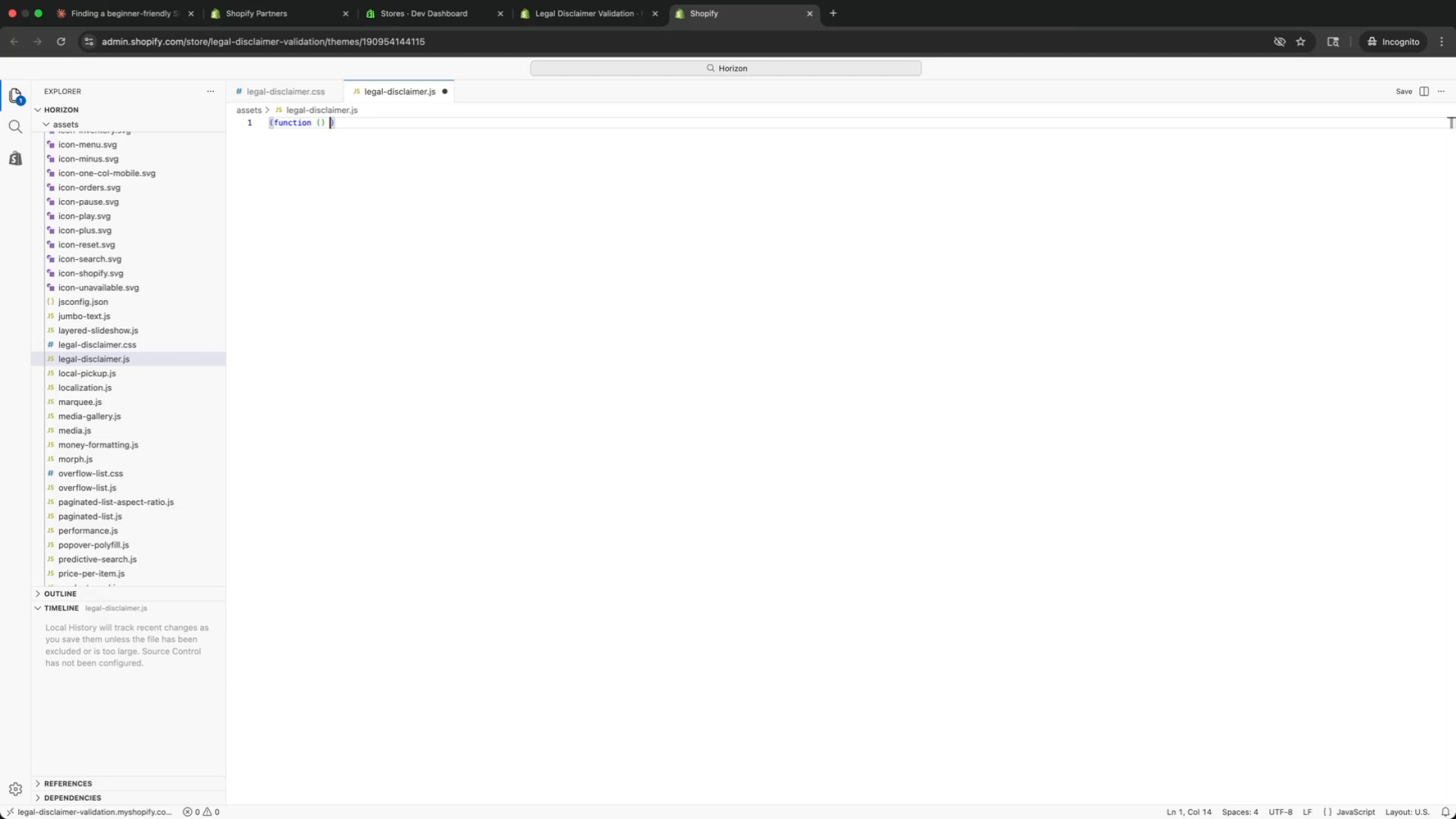 
key(Shift+BracketLeft)
 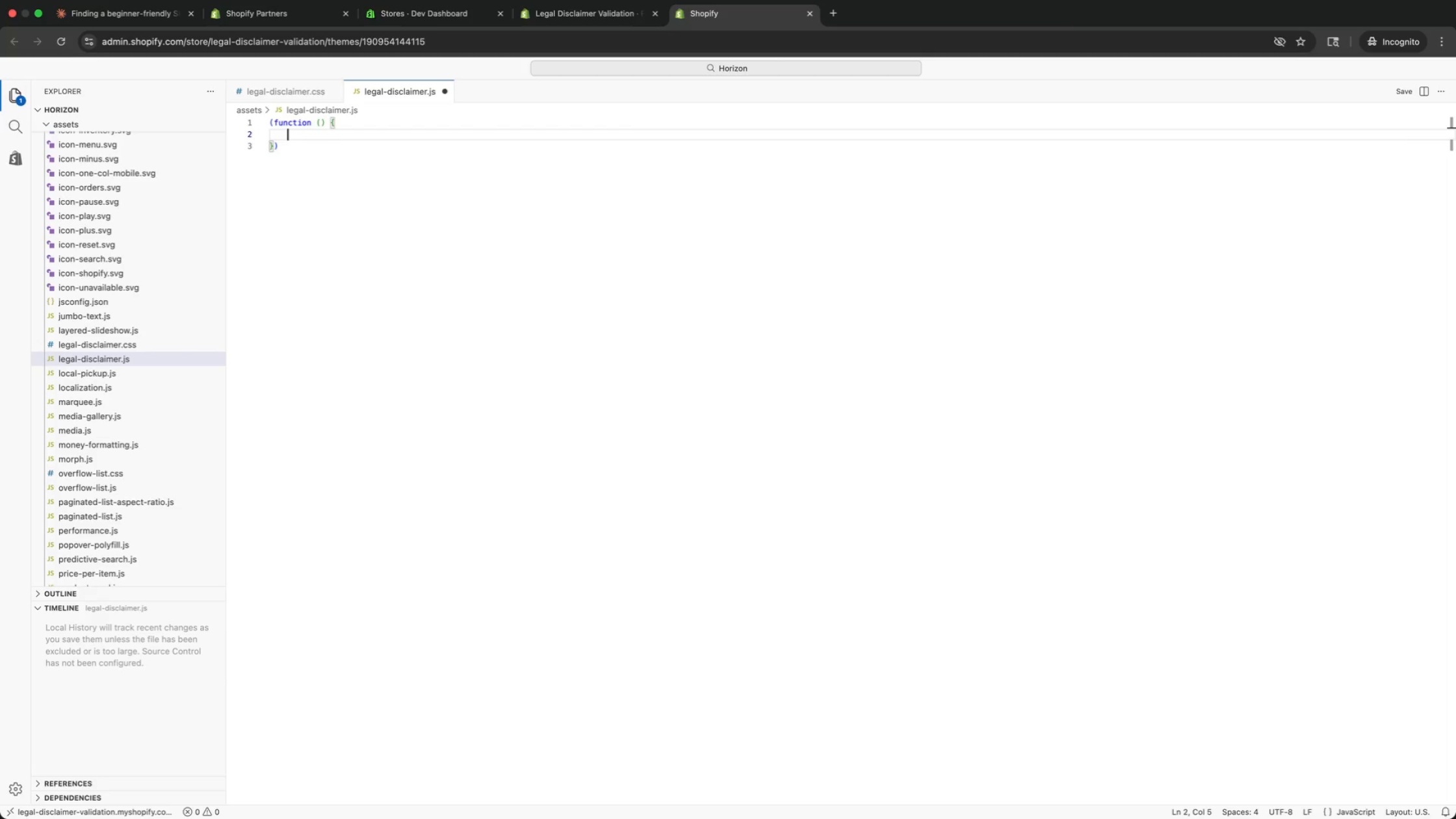 
key(Enter)
 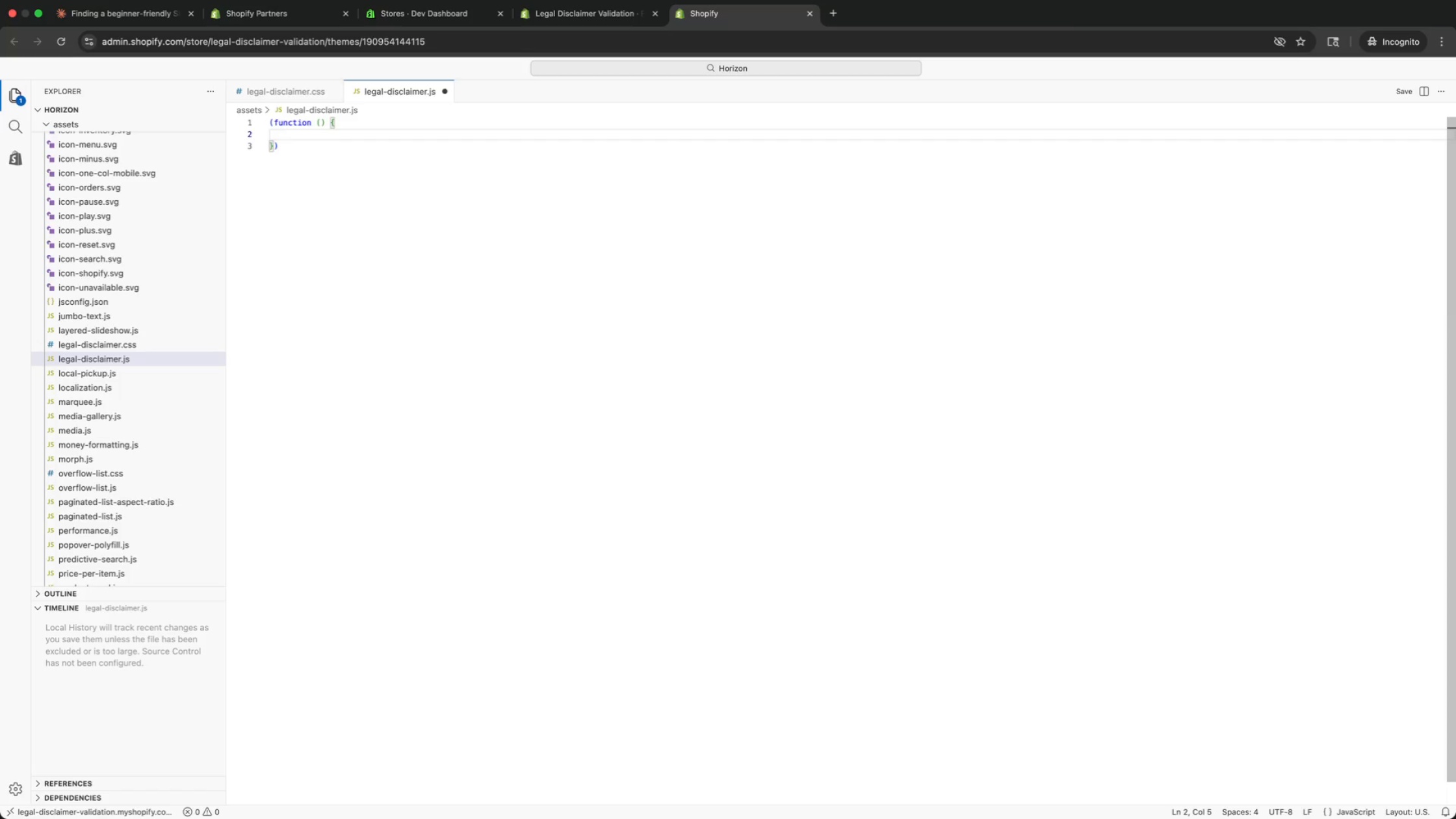 
type('use strict)
 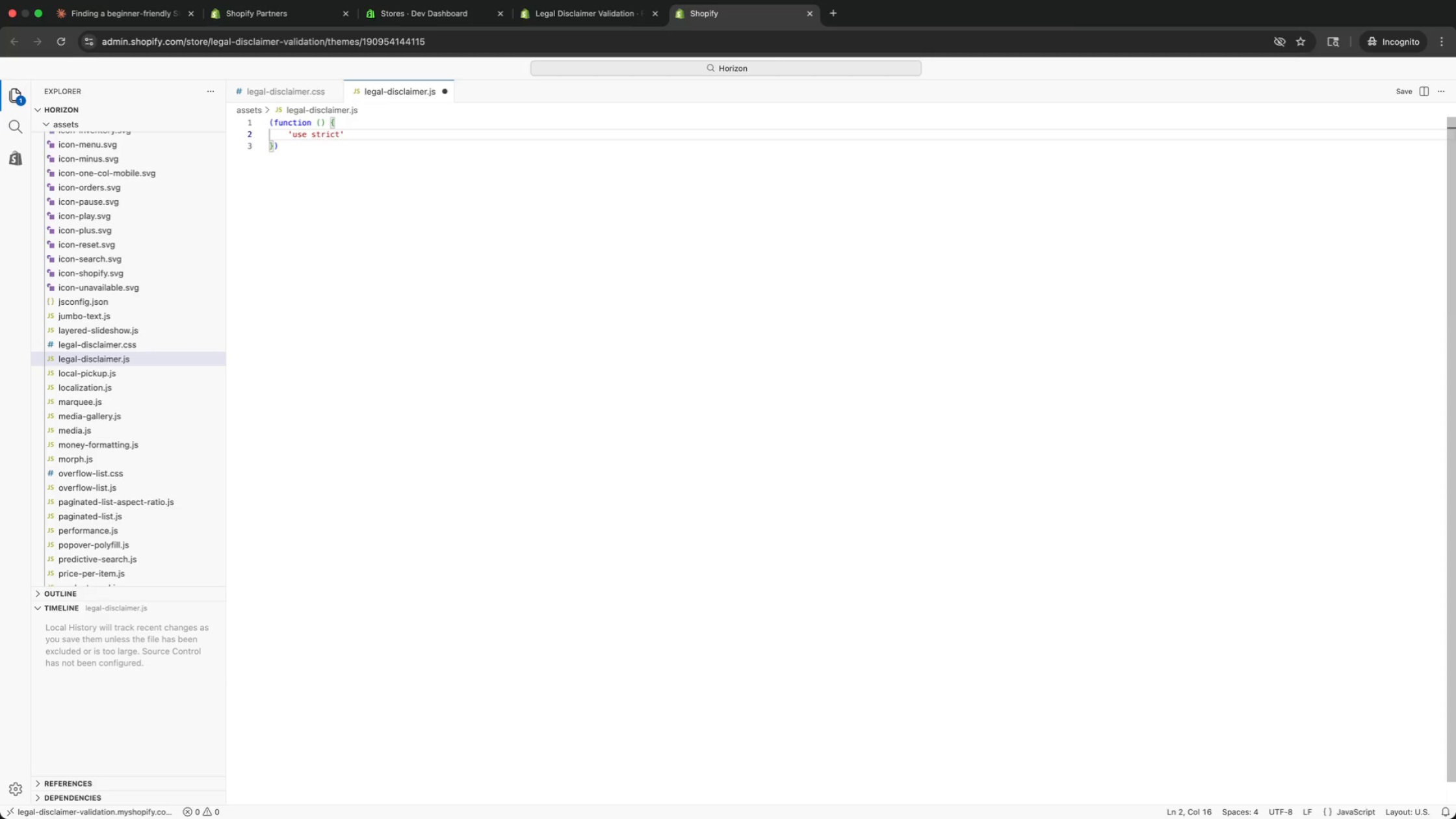 
key(ArrowRight)
 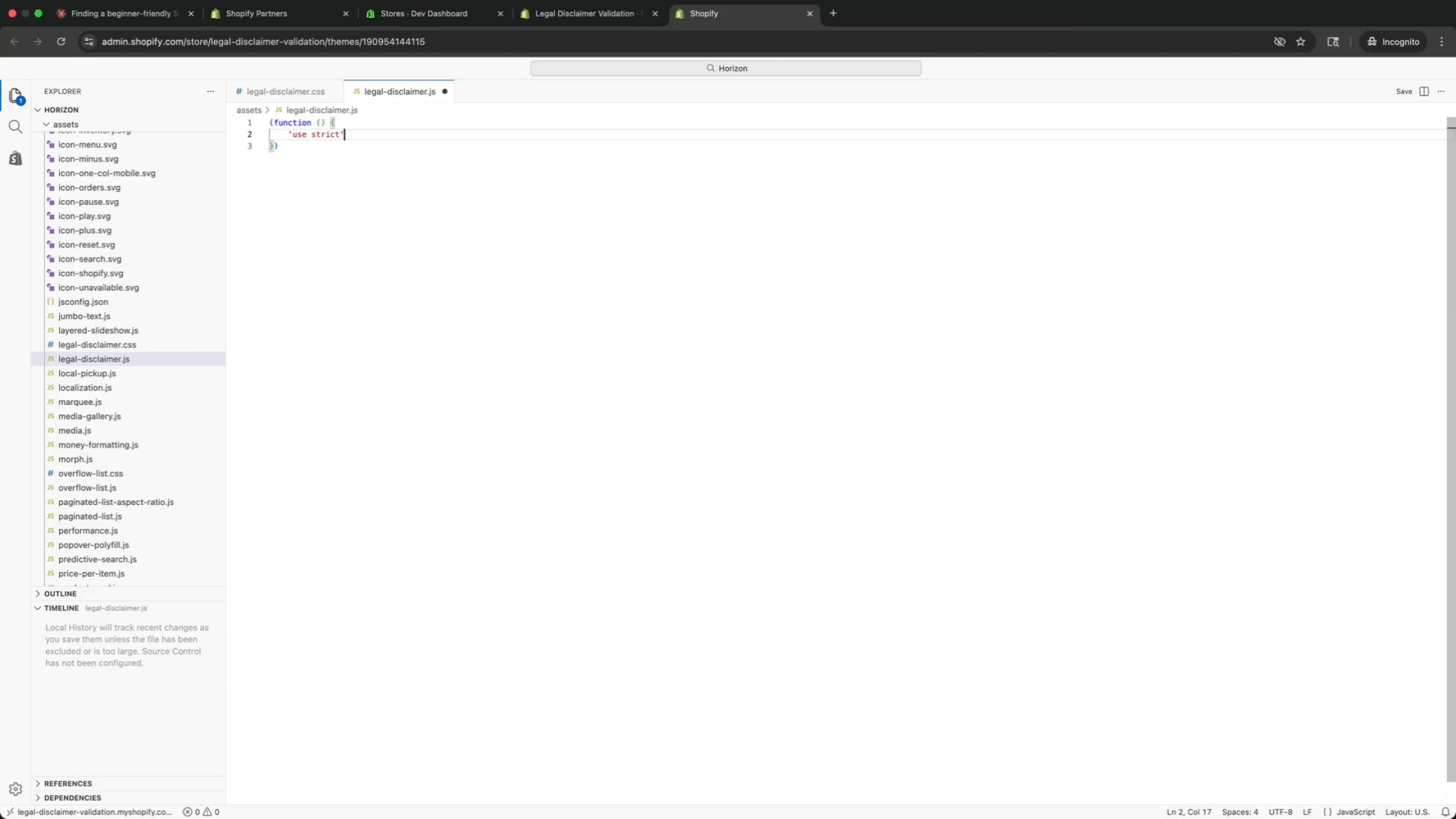 
key(Semicolon)
 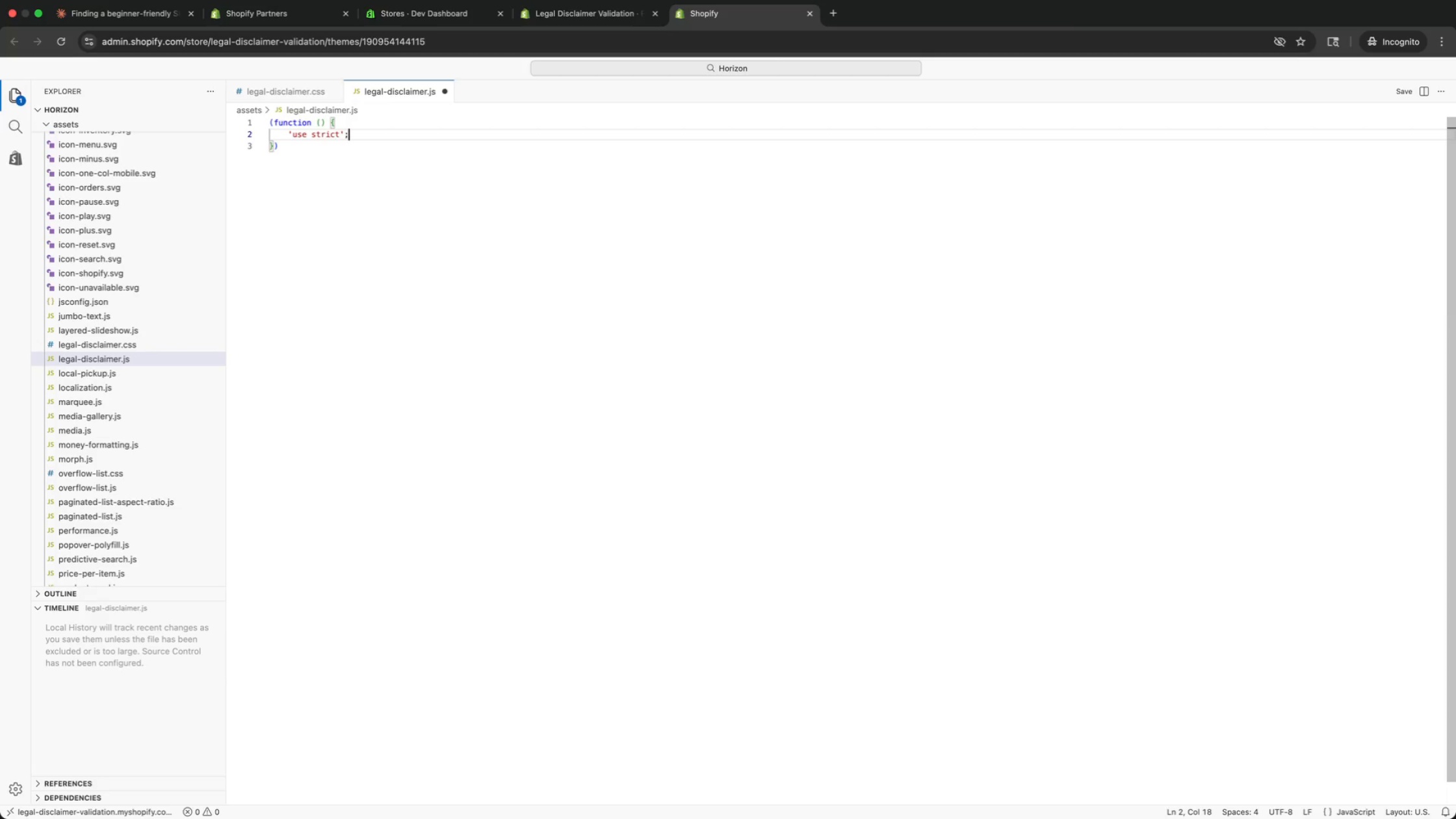 
key(Enter)
 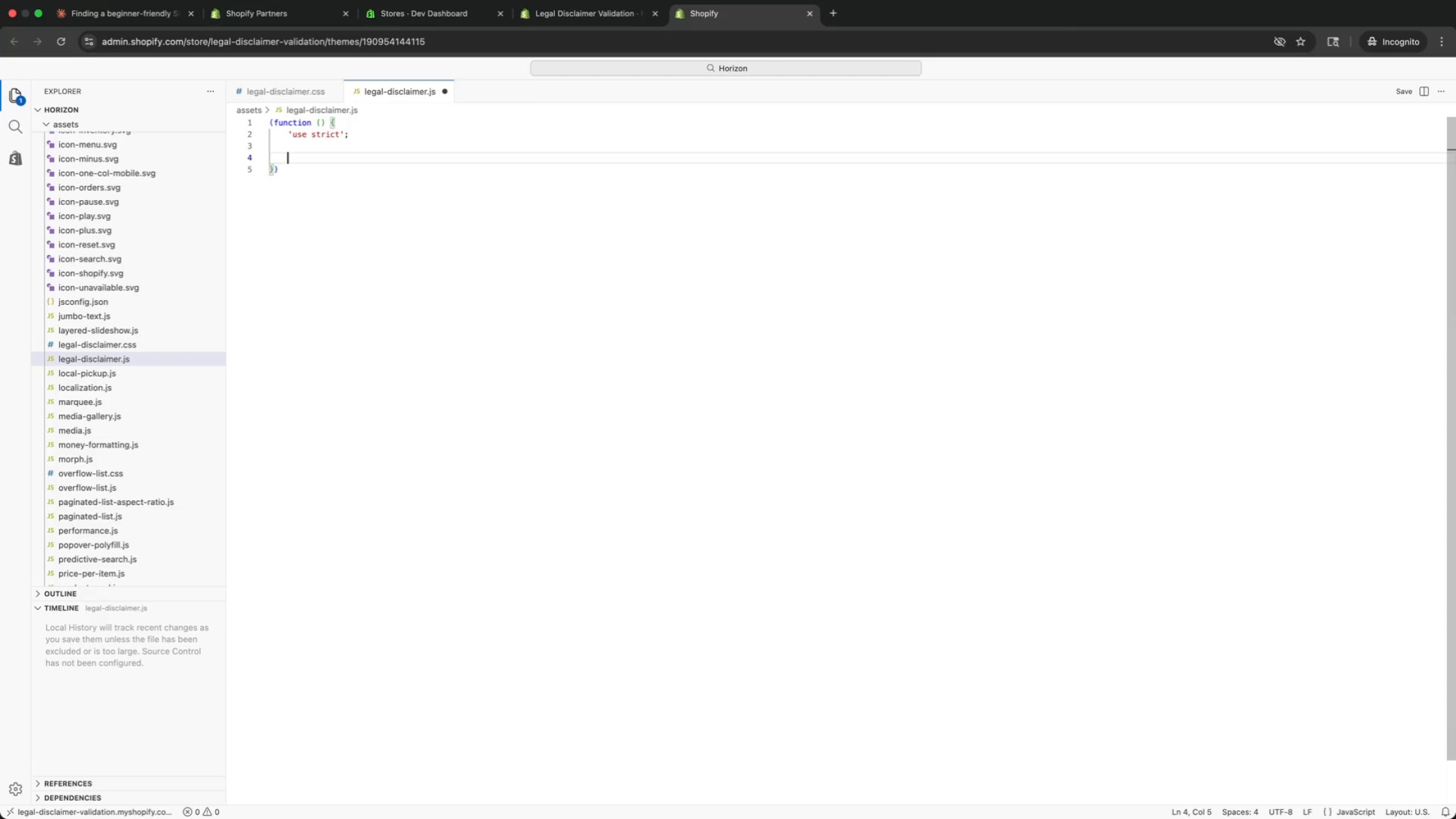 
key(Enter)
 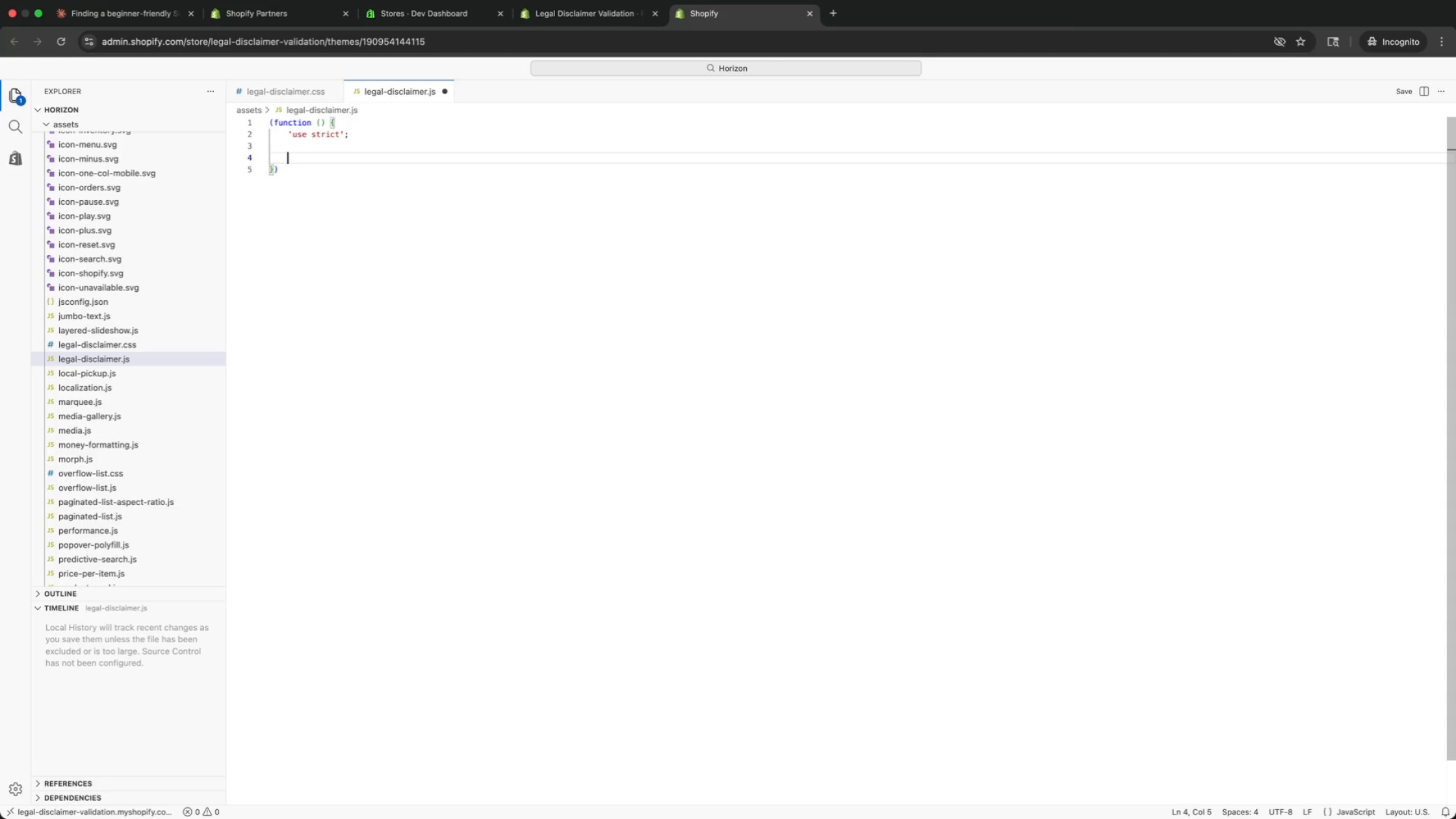 
wait(7.84)
 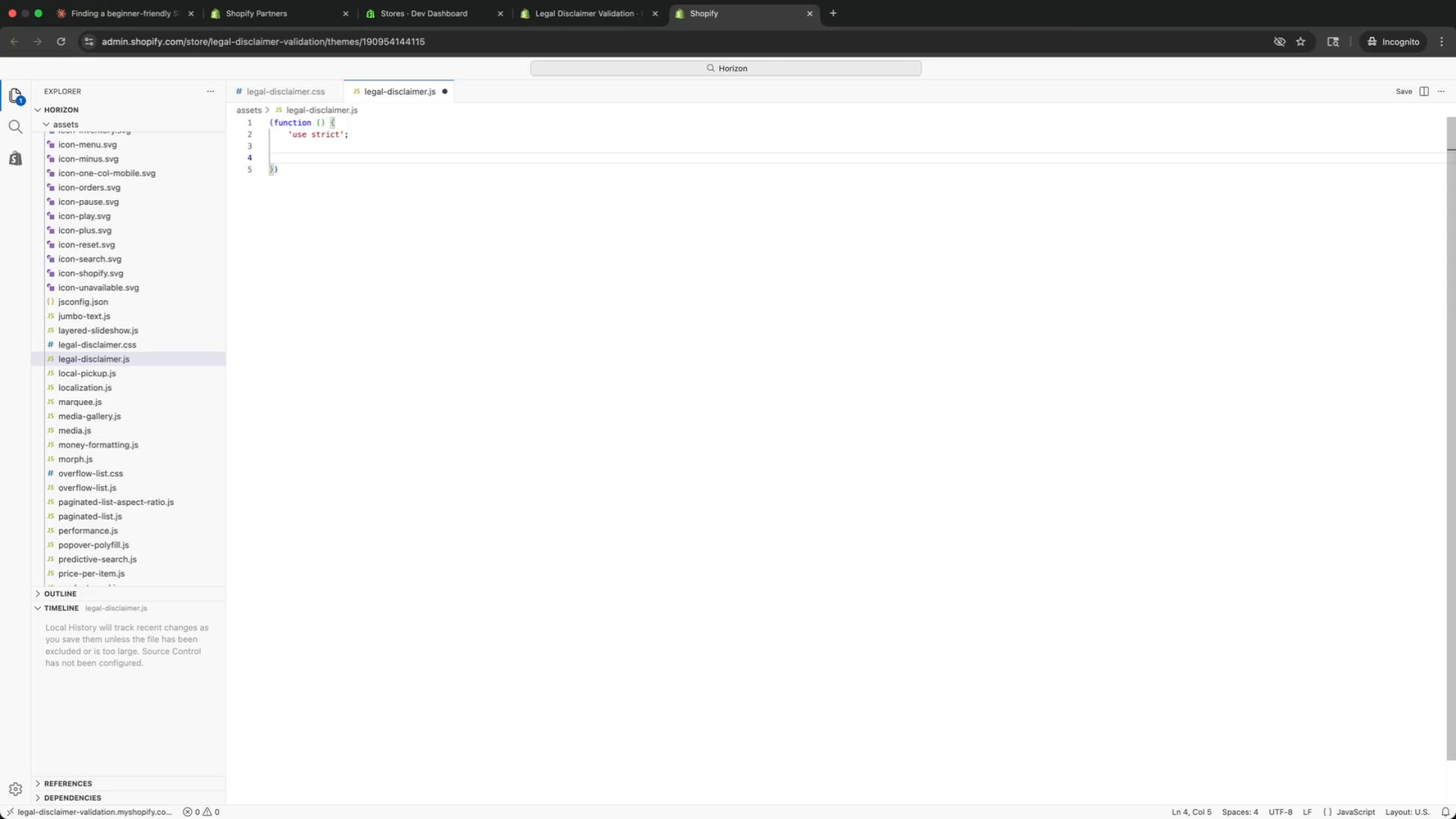 
type(document.addEventListener('domcONTENTlOADED)
key(Backspace)
key(Backspace)
key(Backspace)
 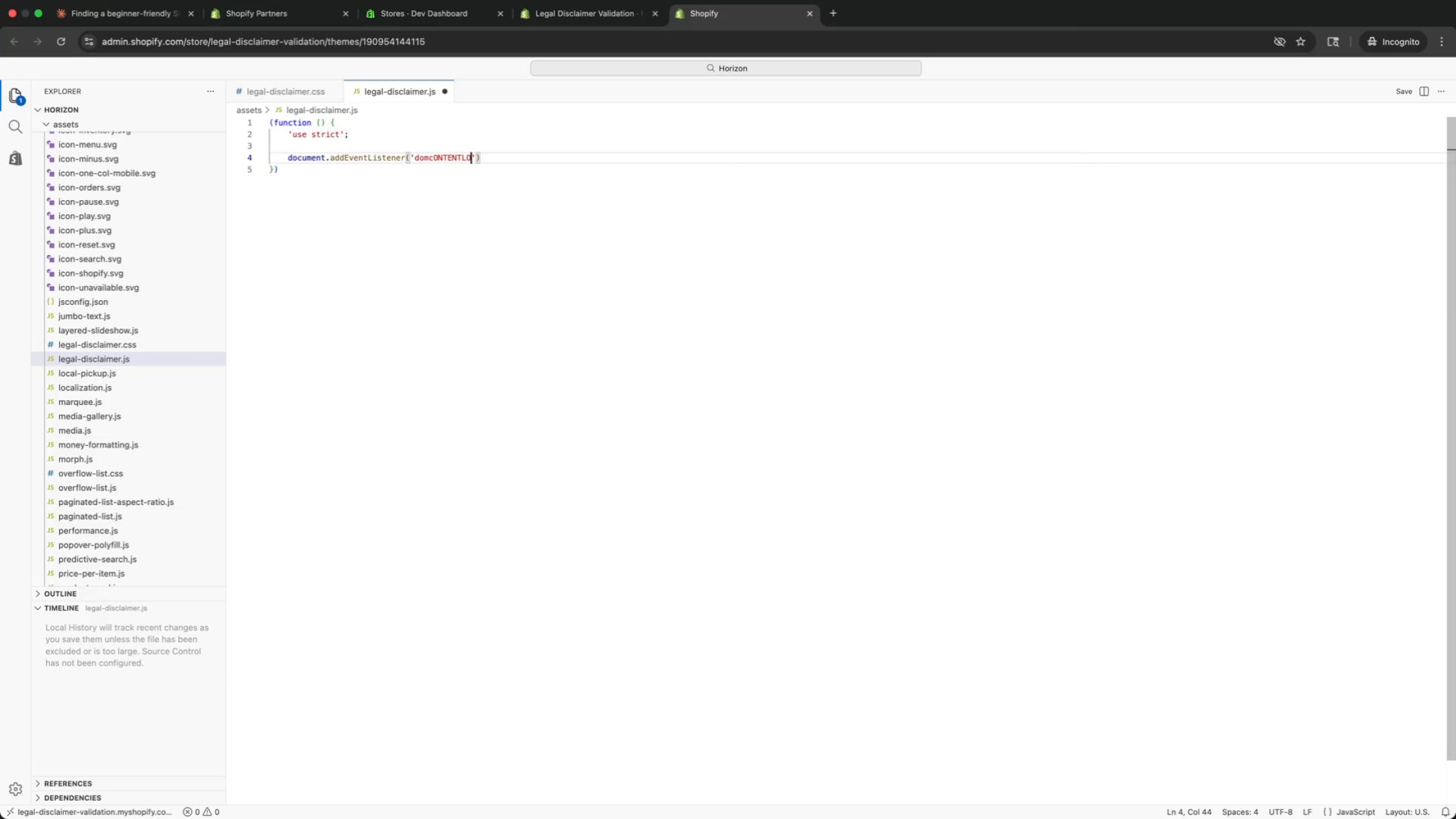 
 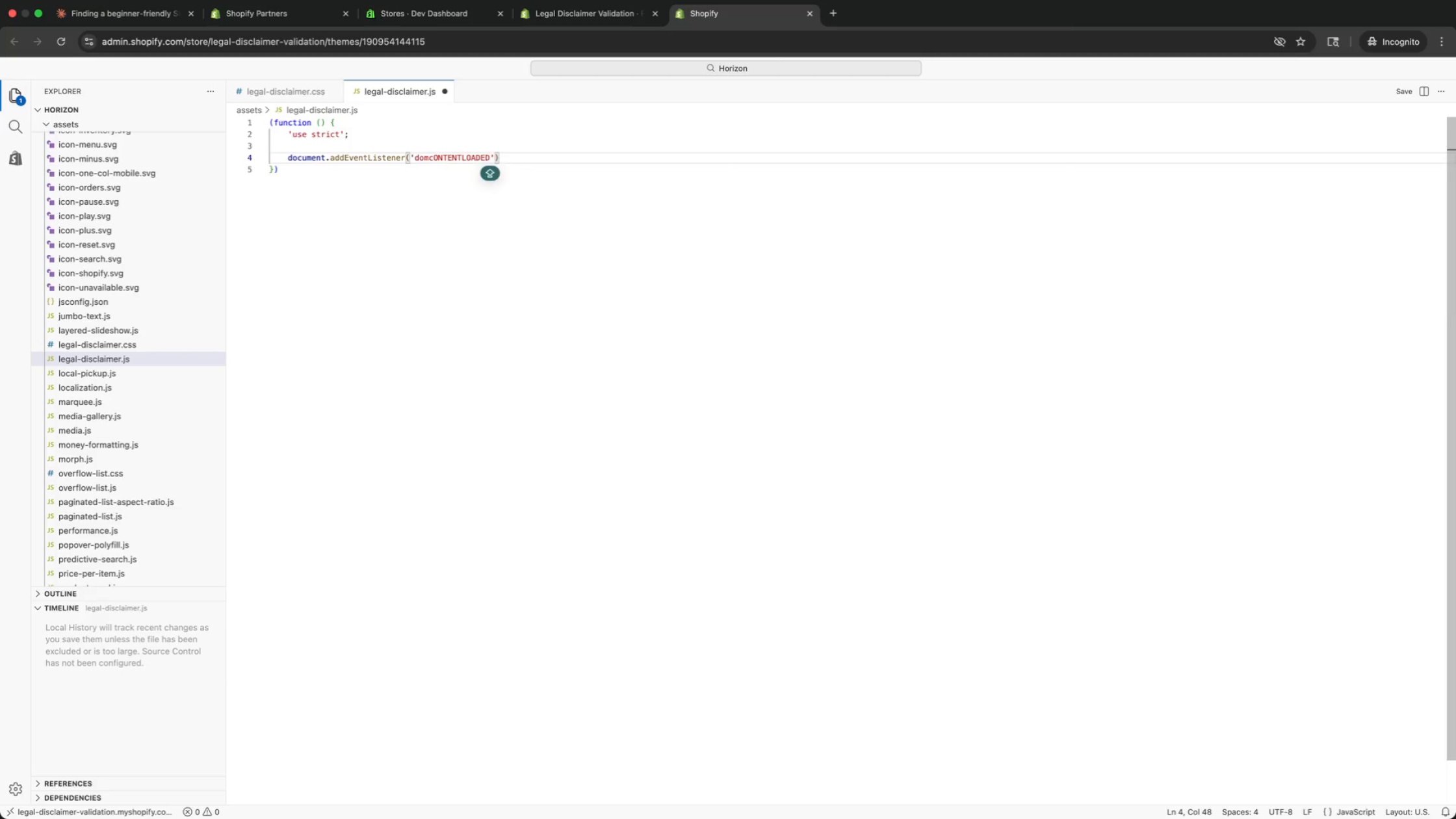 
hold_key(key=Backspace, duration=1.27)
 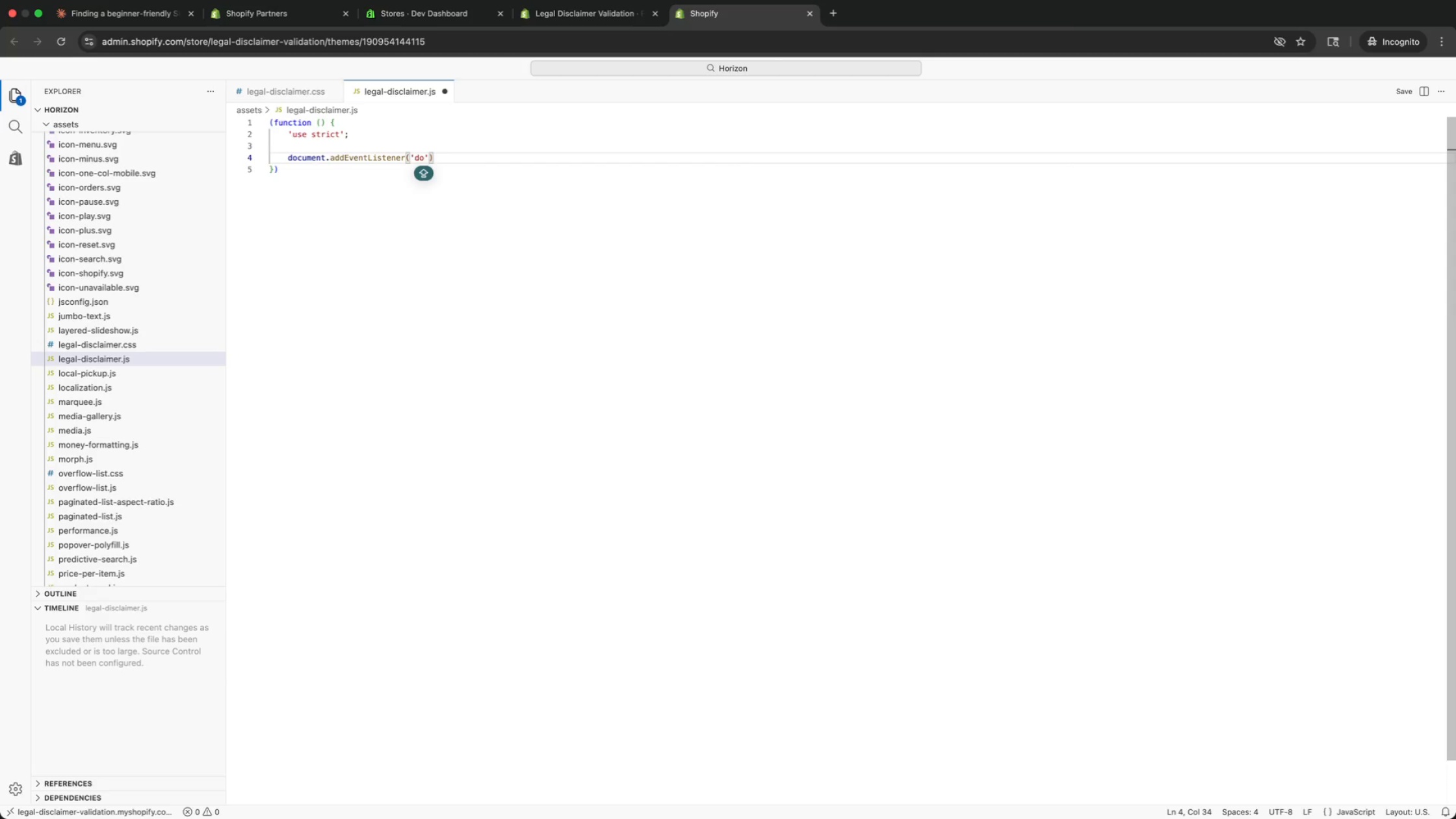 
key(Backspace)
key(Backspace)
type(DOMContentLoaded)
 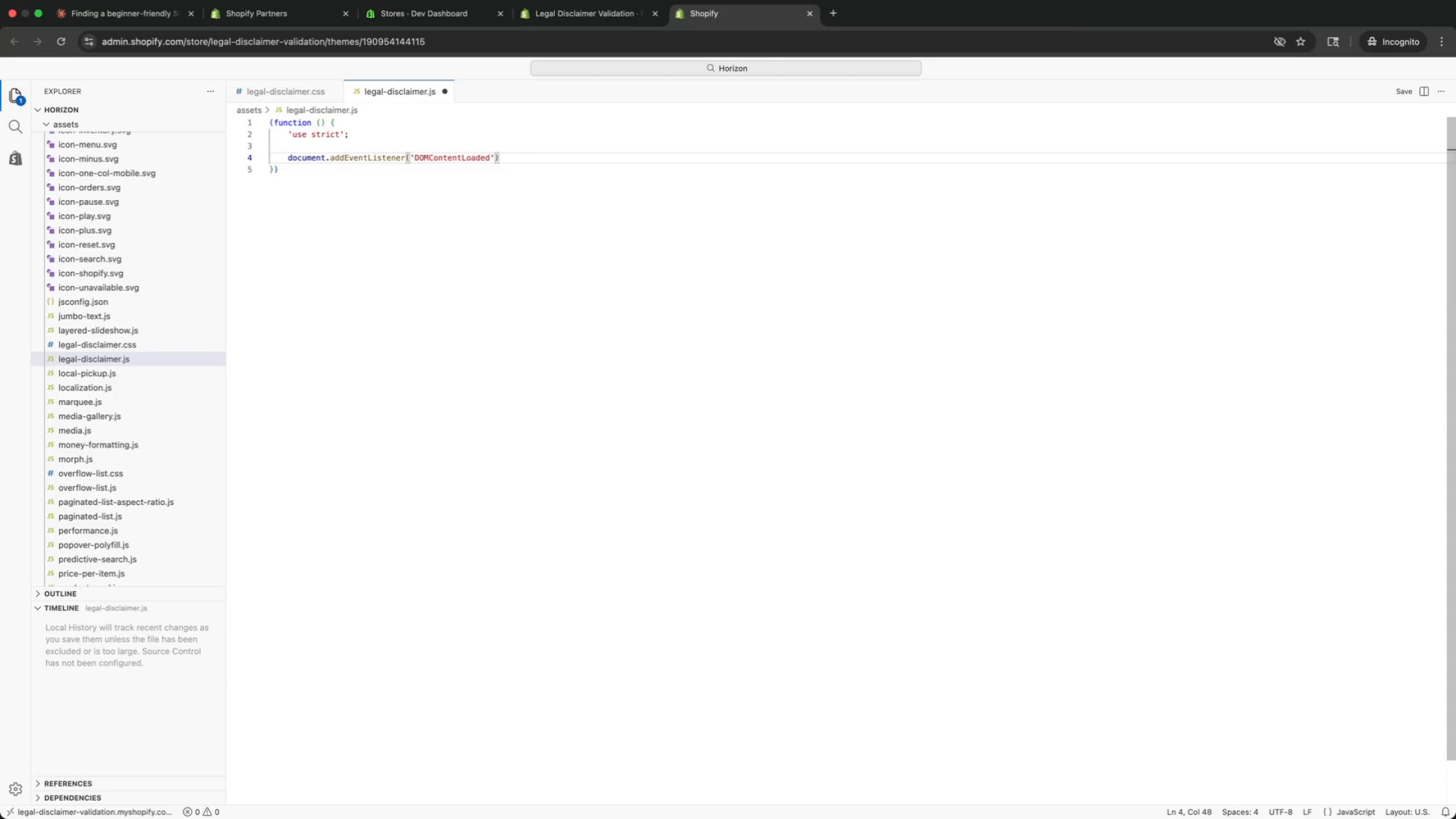 
key(ArrowRight)
 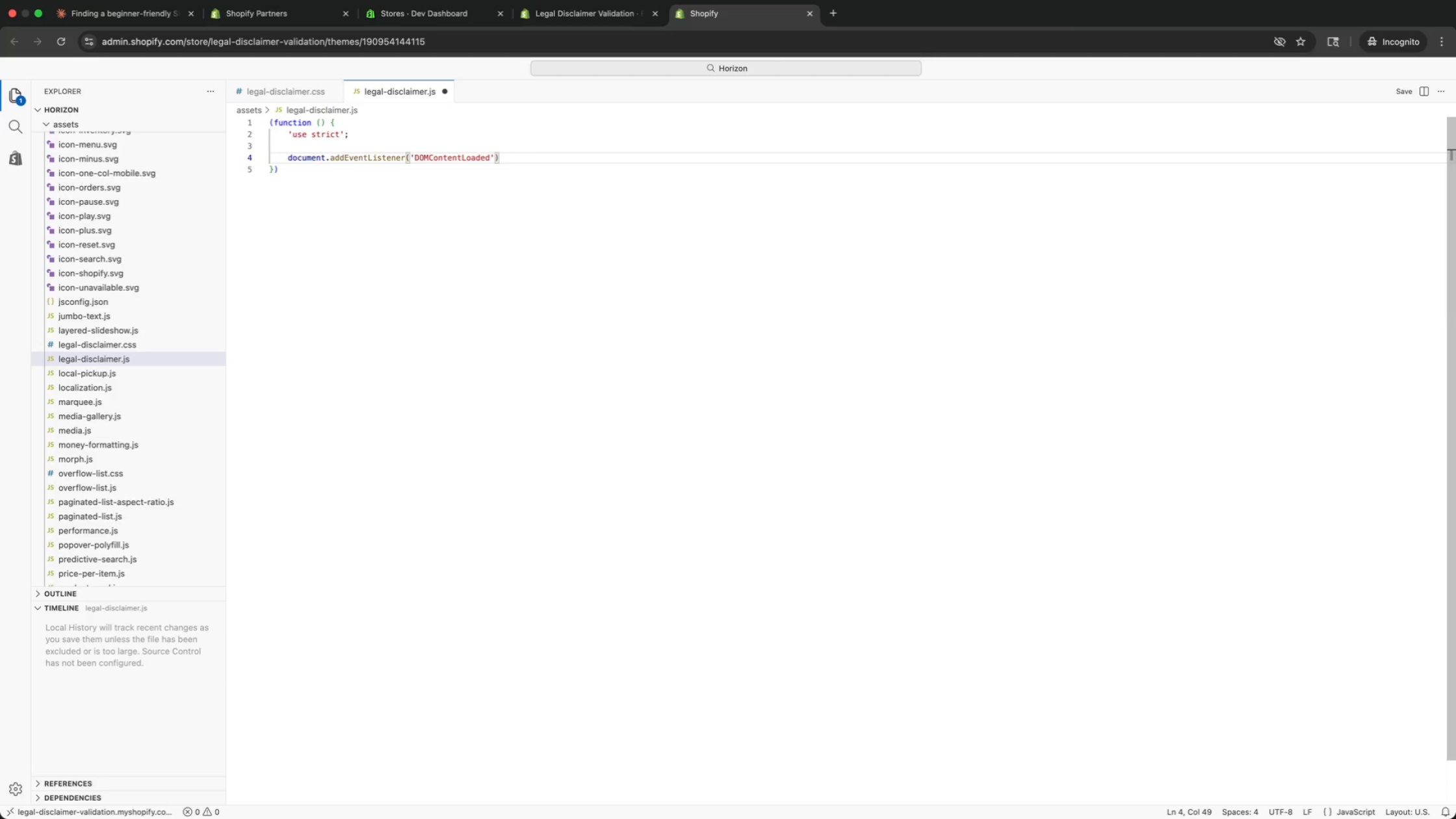 
type(, function ()
 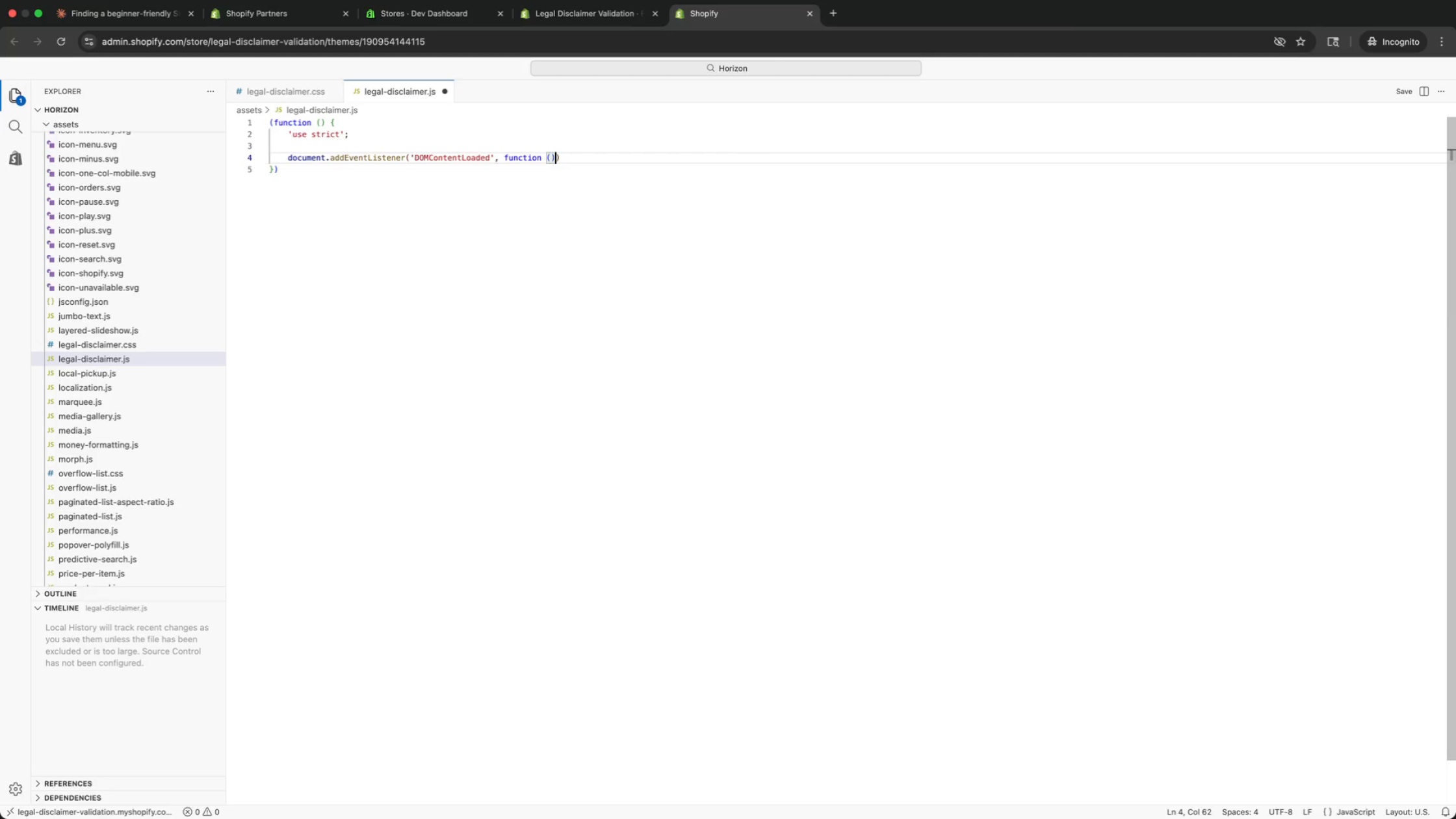 
 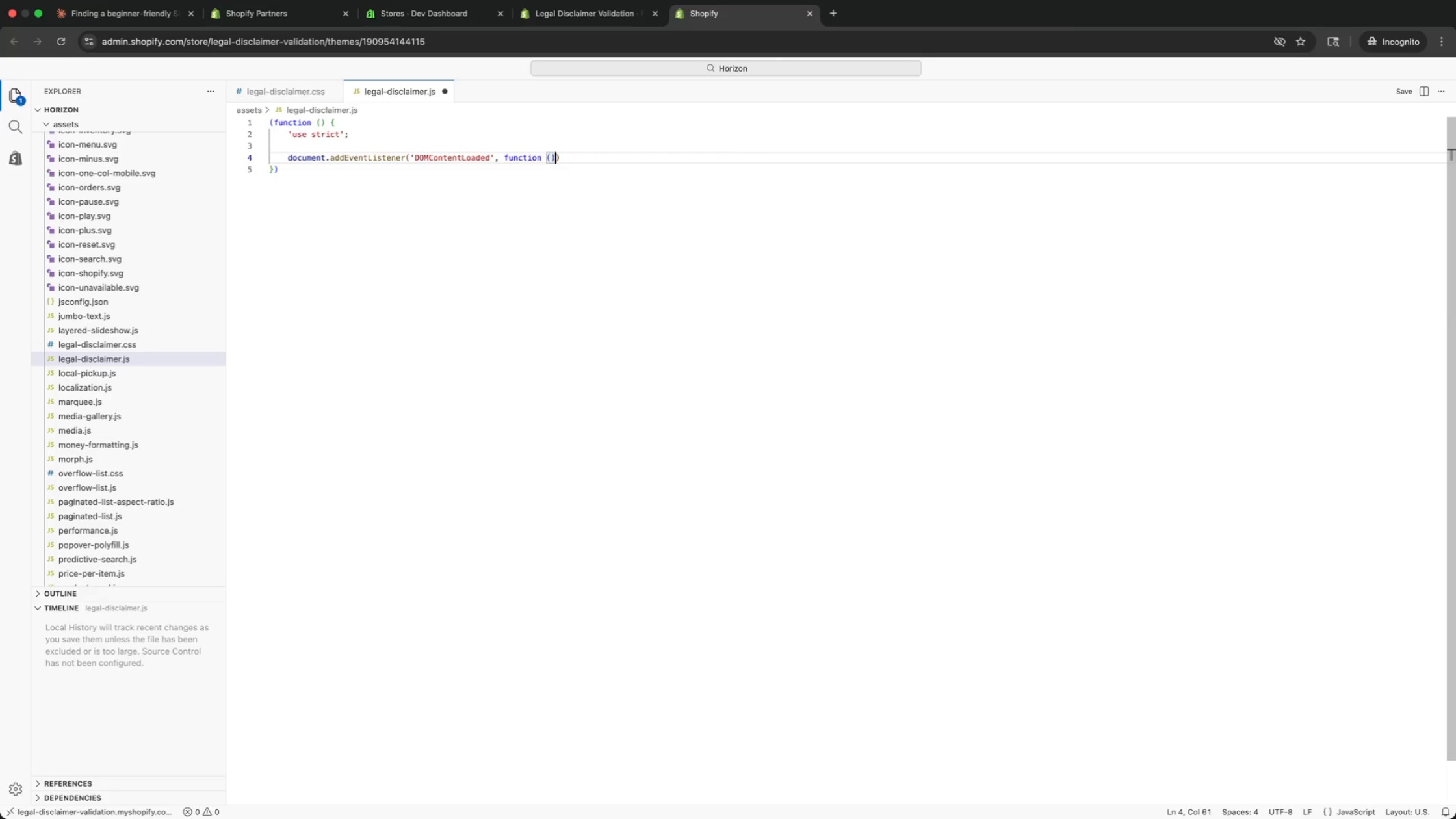 
key(ArrowRight)
 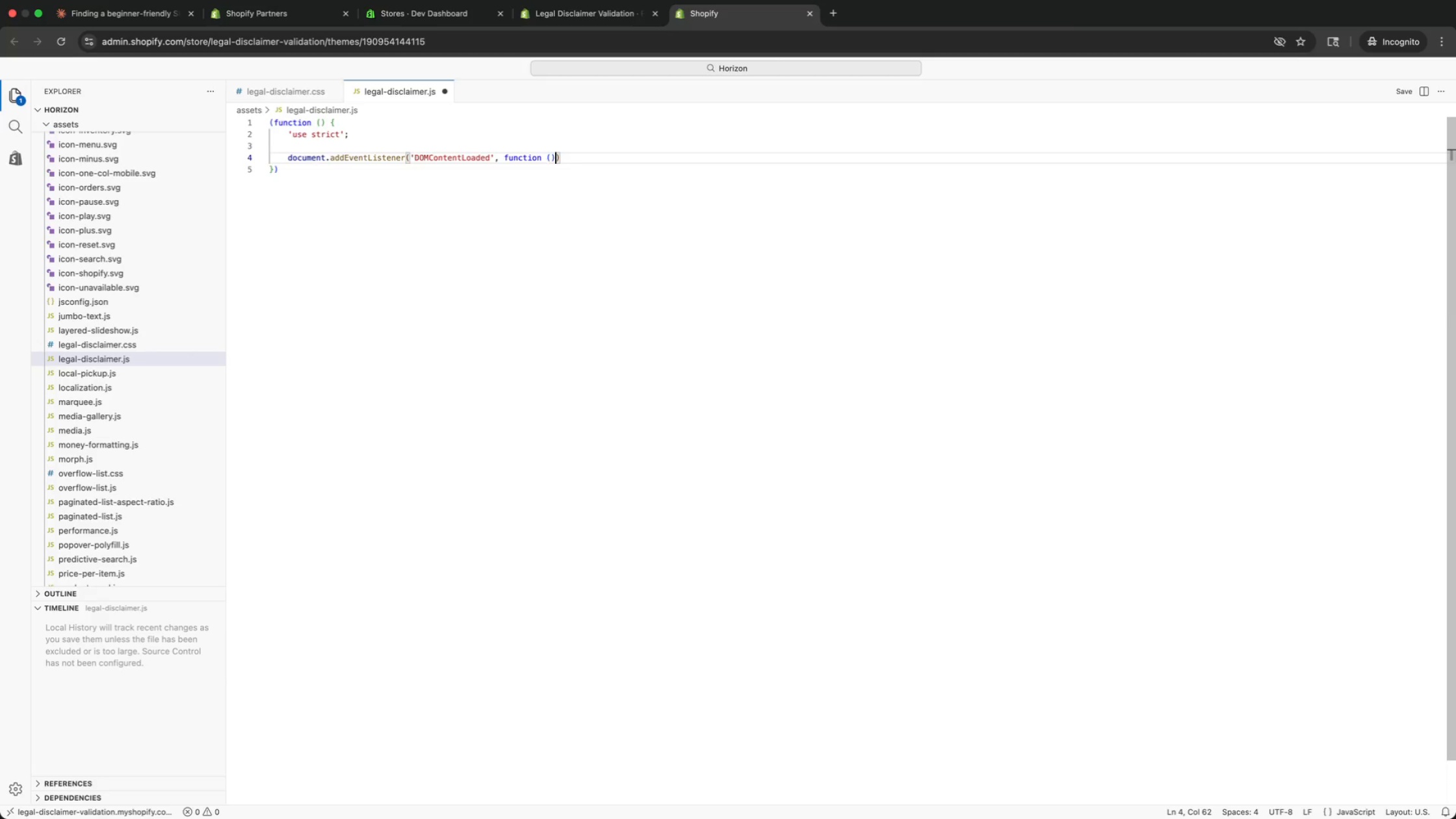 
key(Space)
 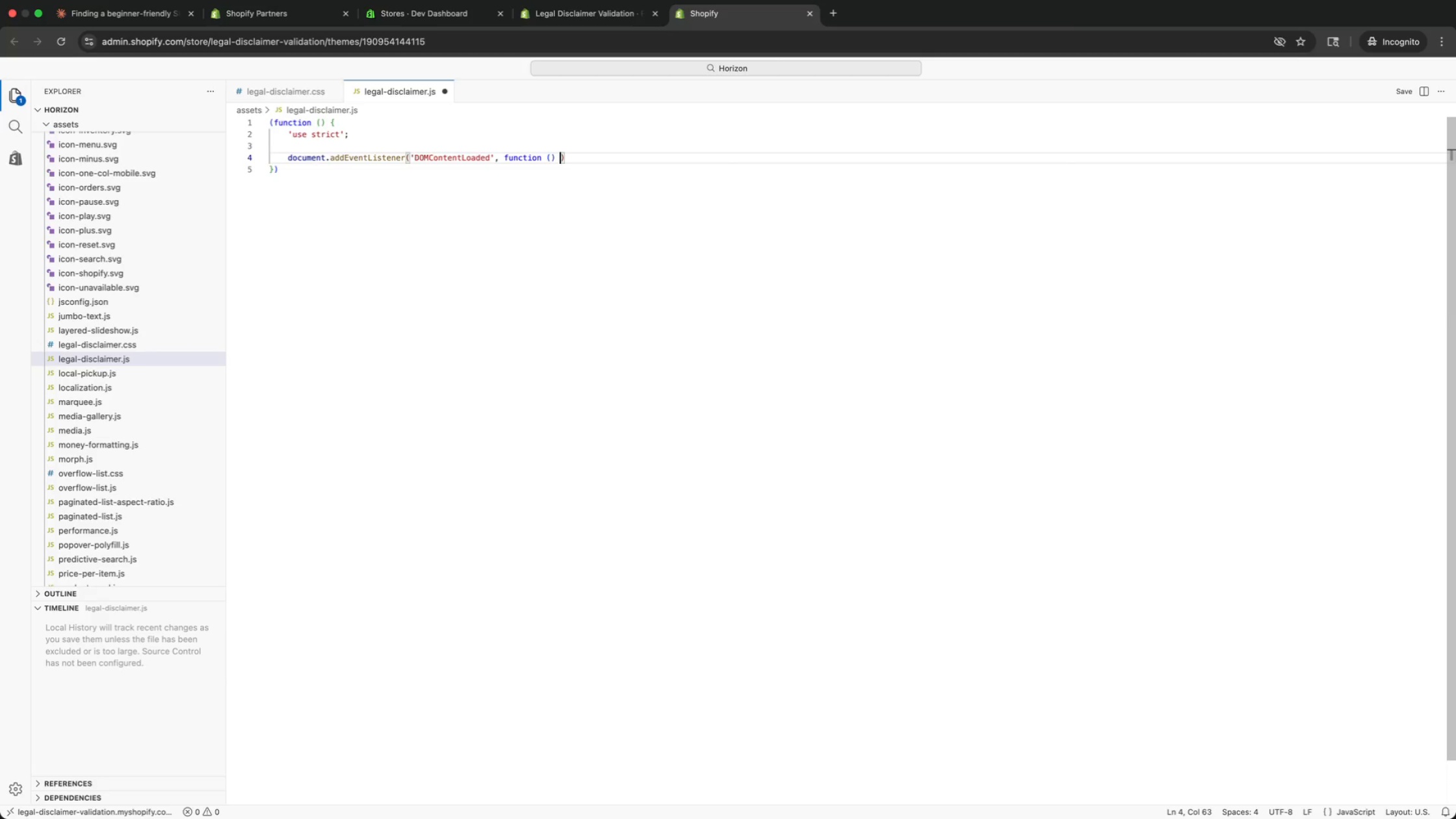 
hold_key(key=ShiftRight, duration=0.32)
 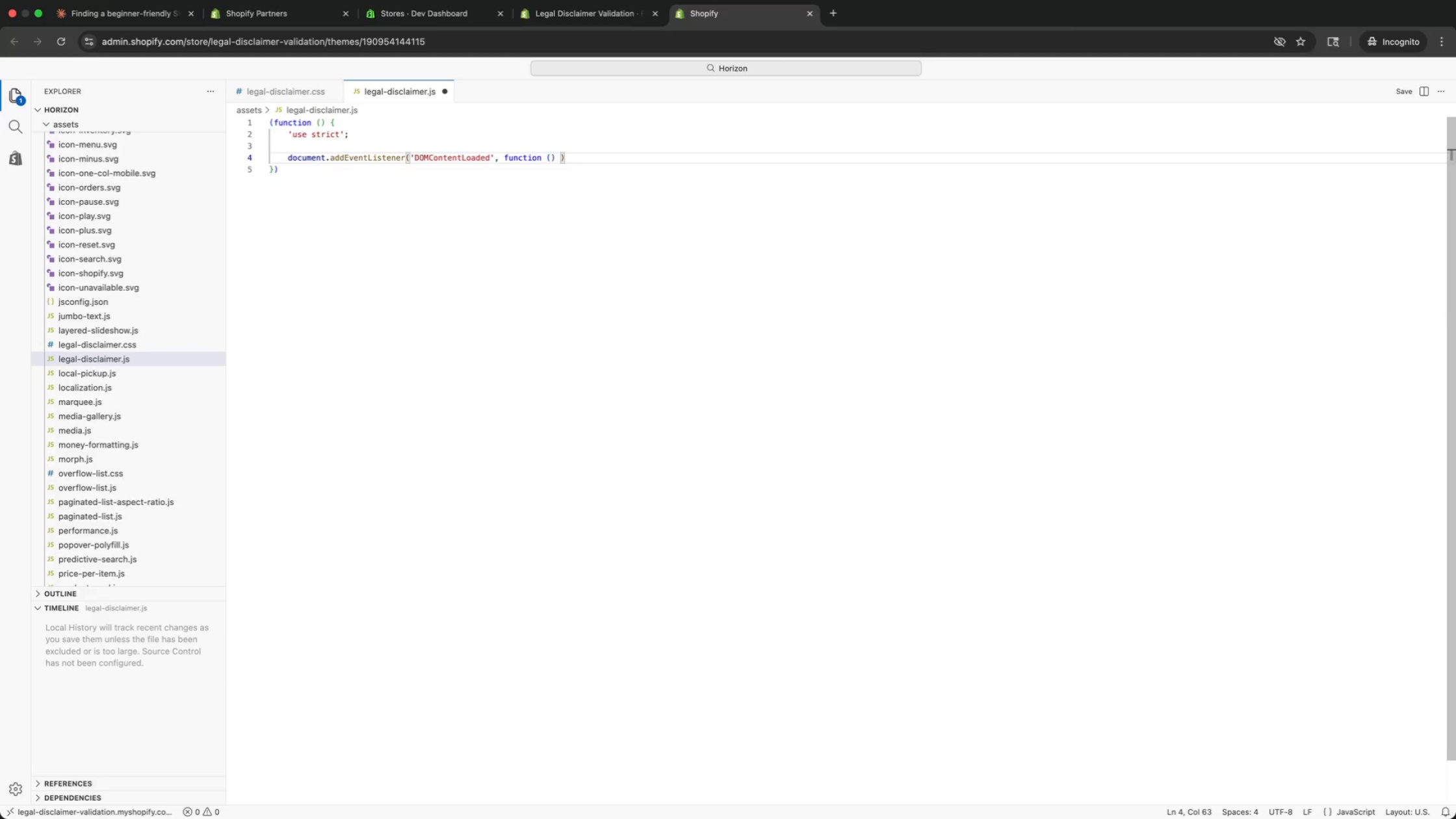 
key(Shift+BracketLeft)
 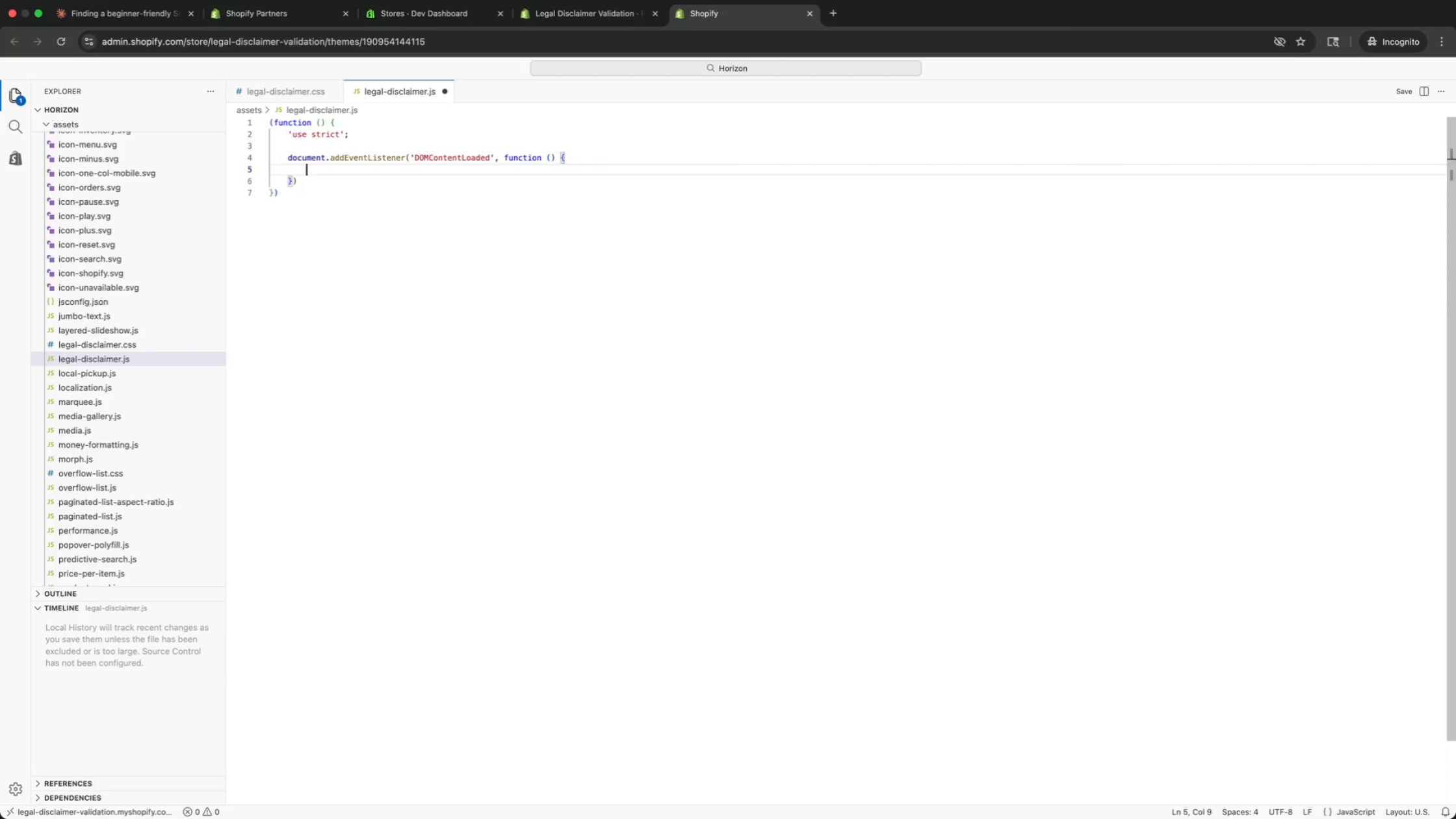 
key(Enter)
 